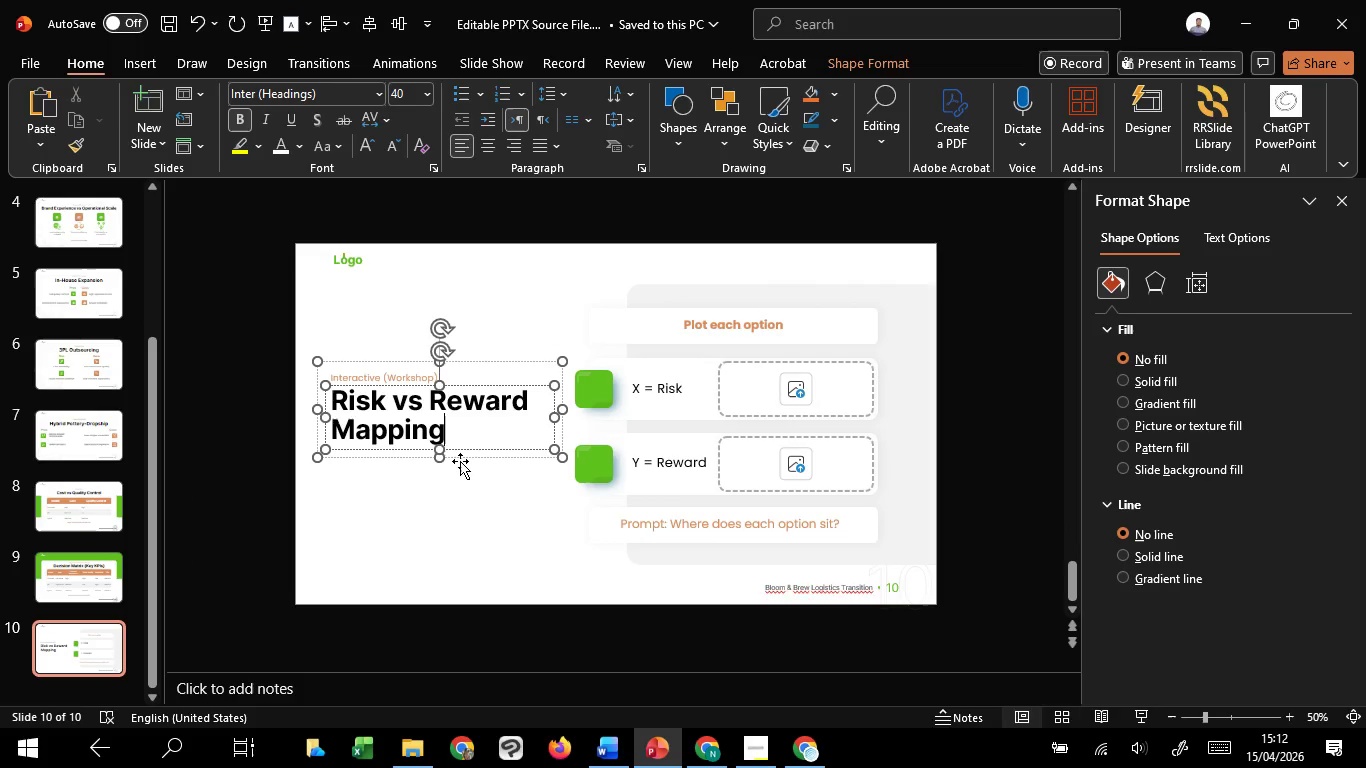 
left_click([460, 461])
 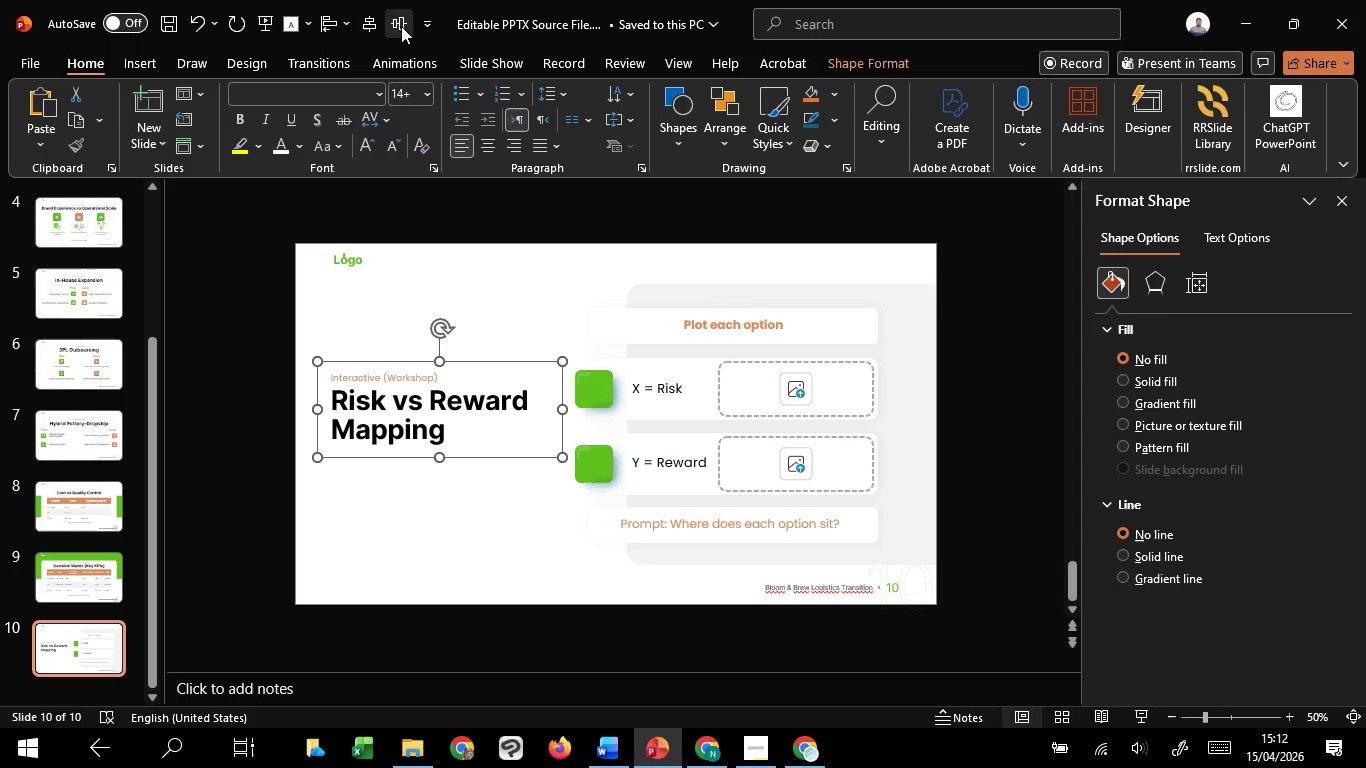 
left_click([406, 27])
 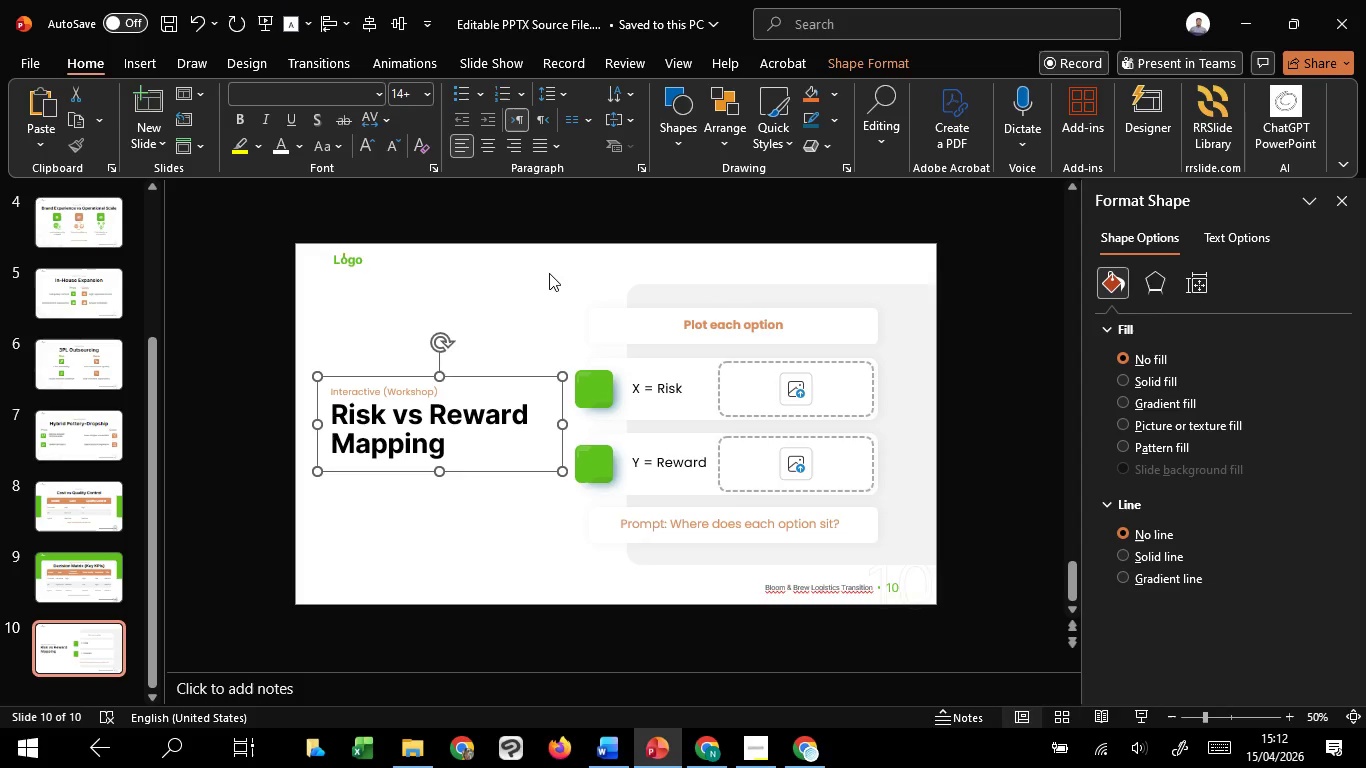 
left_click([549, 273])
 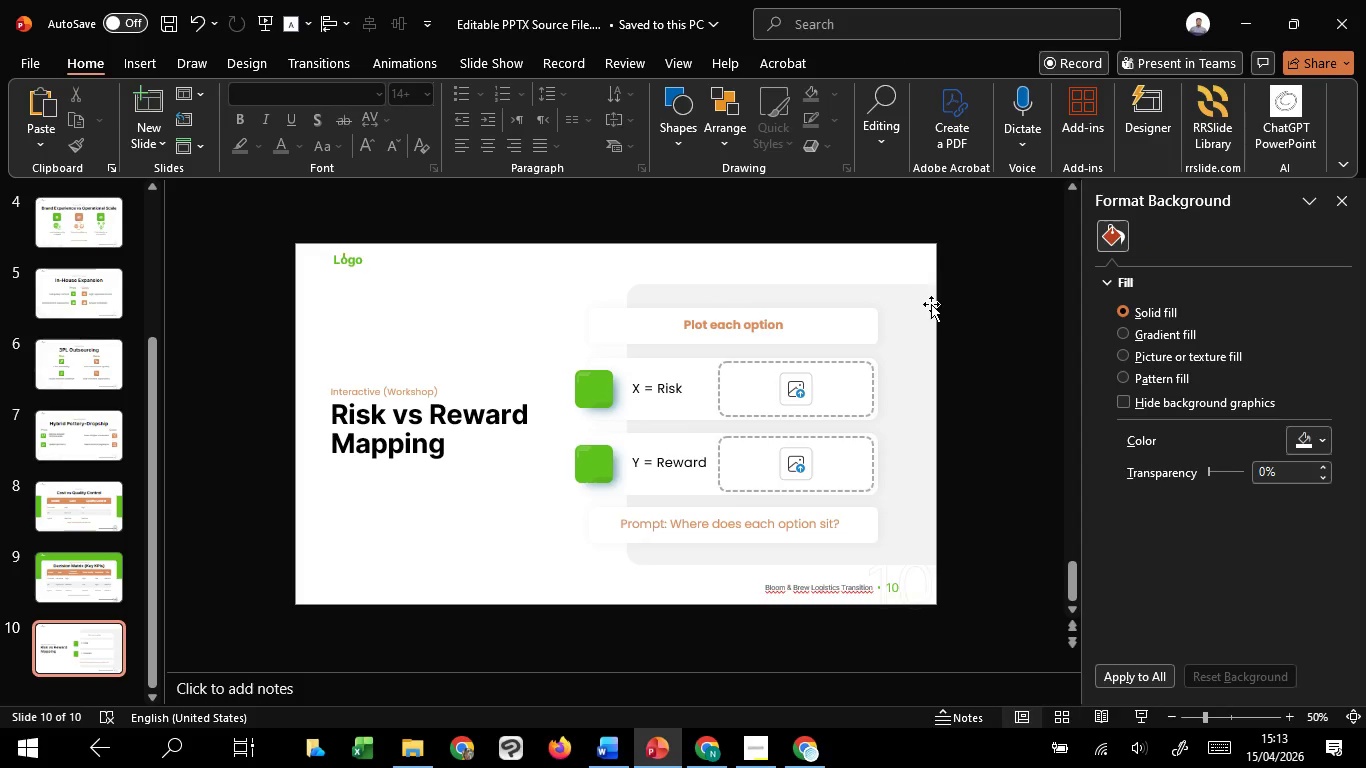 
left_click([931, 304])
 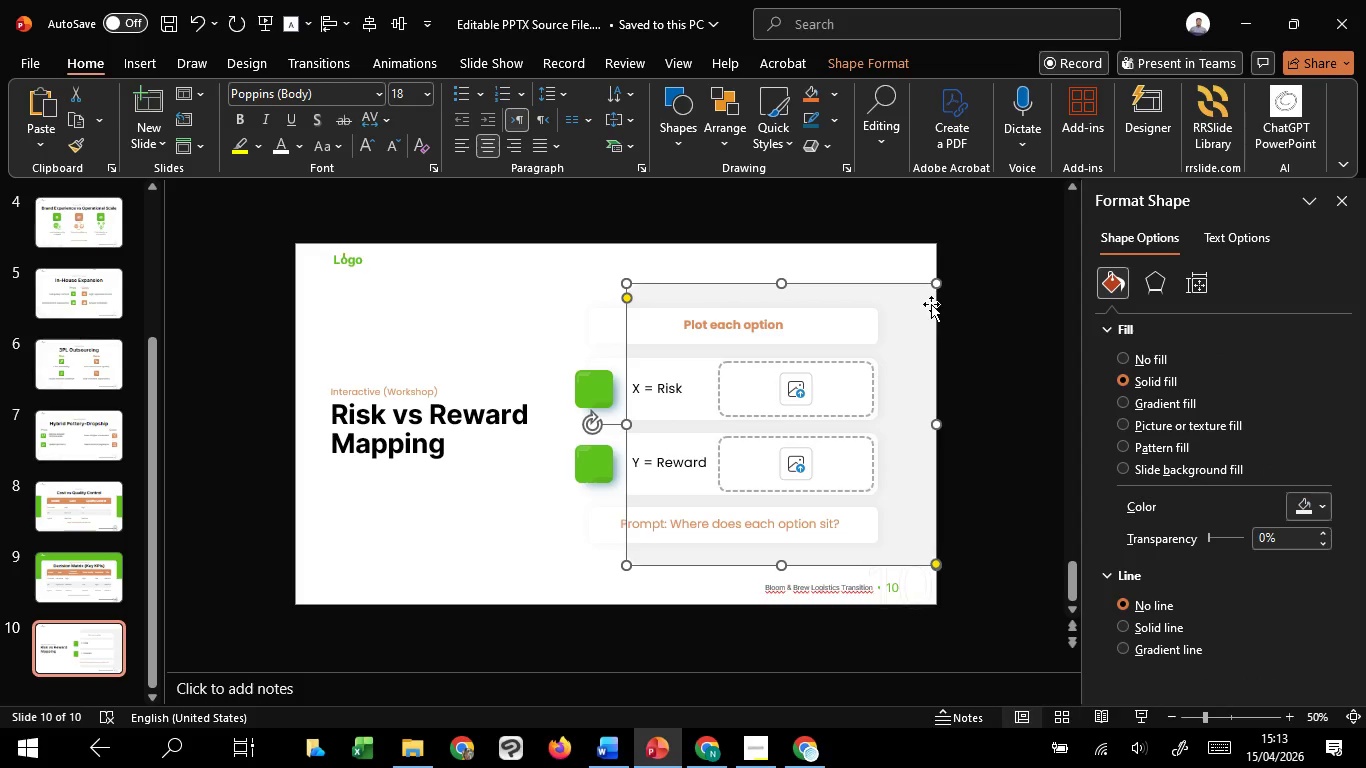 
key(Control+C)
 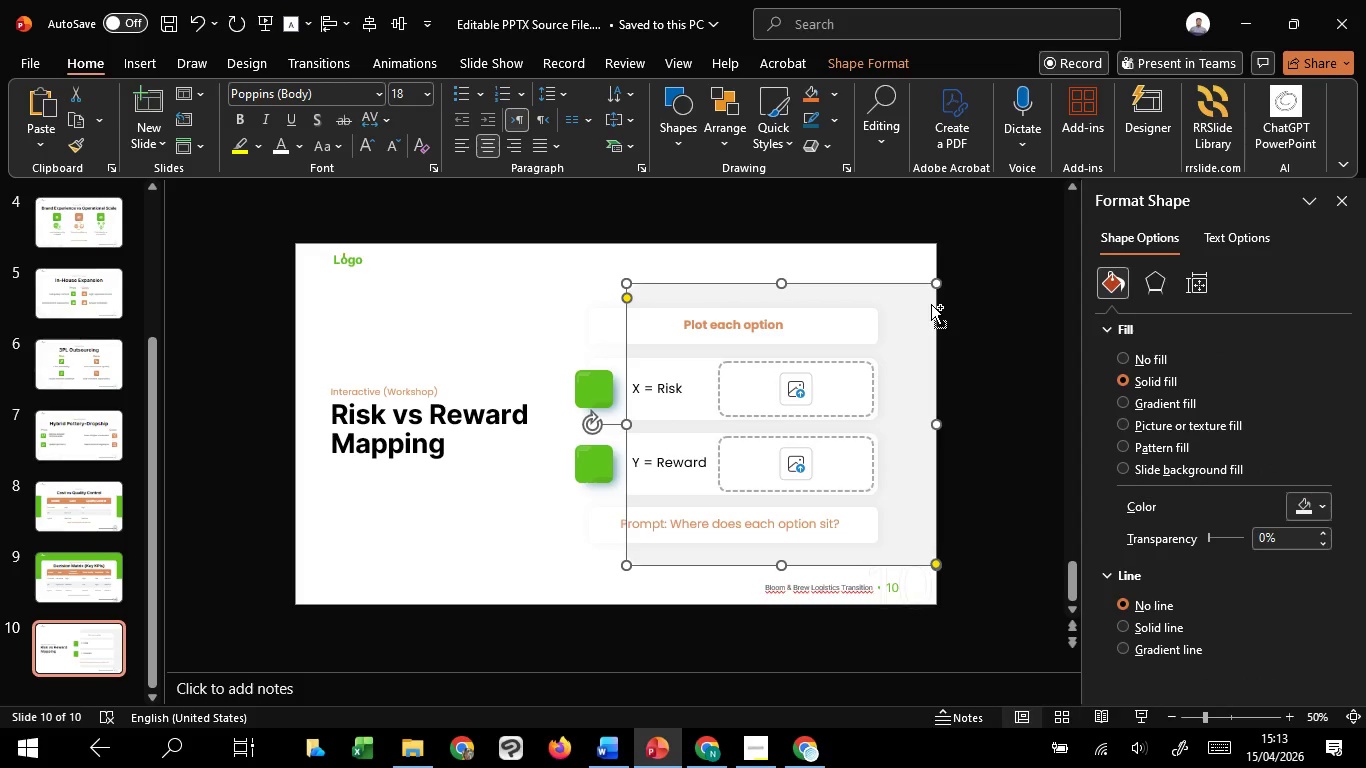 
key(Control+C)
 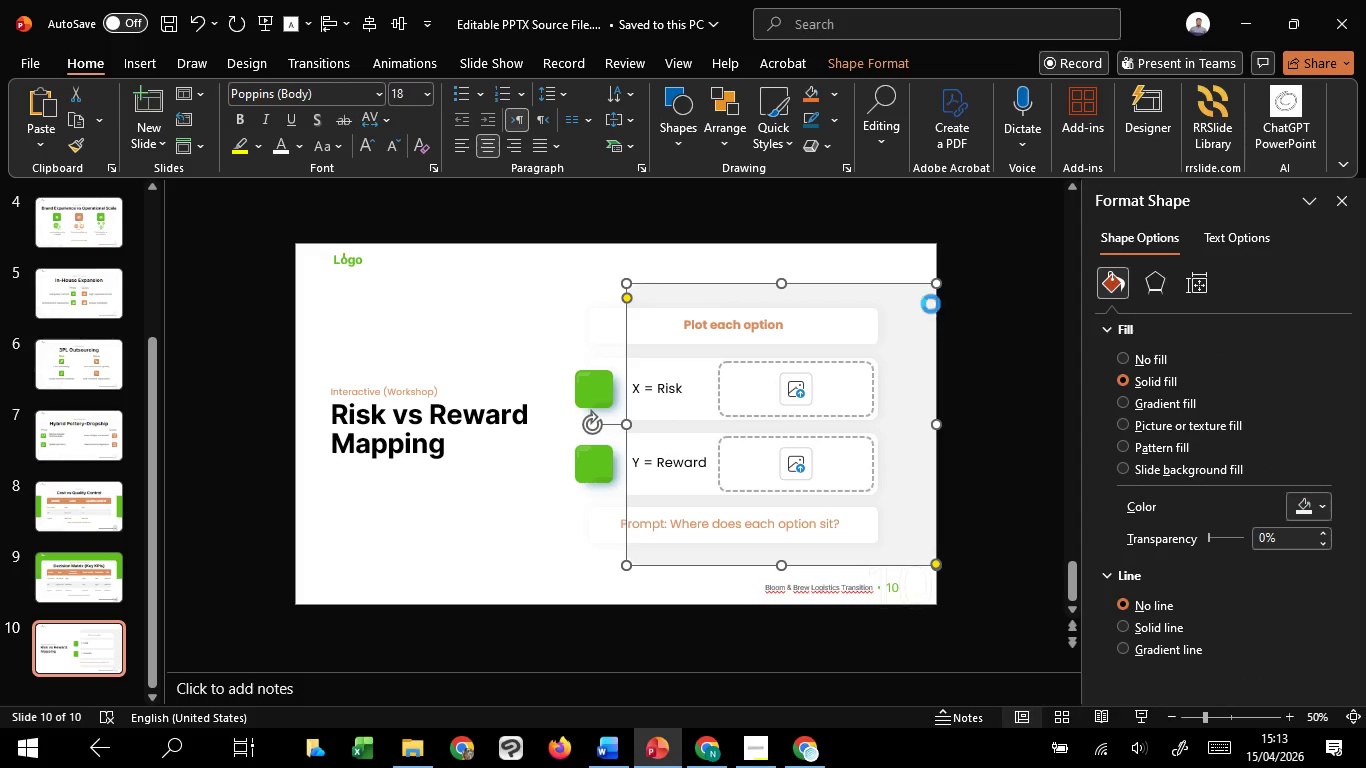 
key(Control+C)
 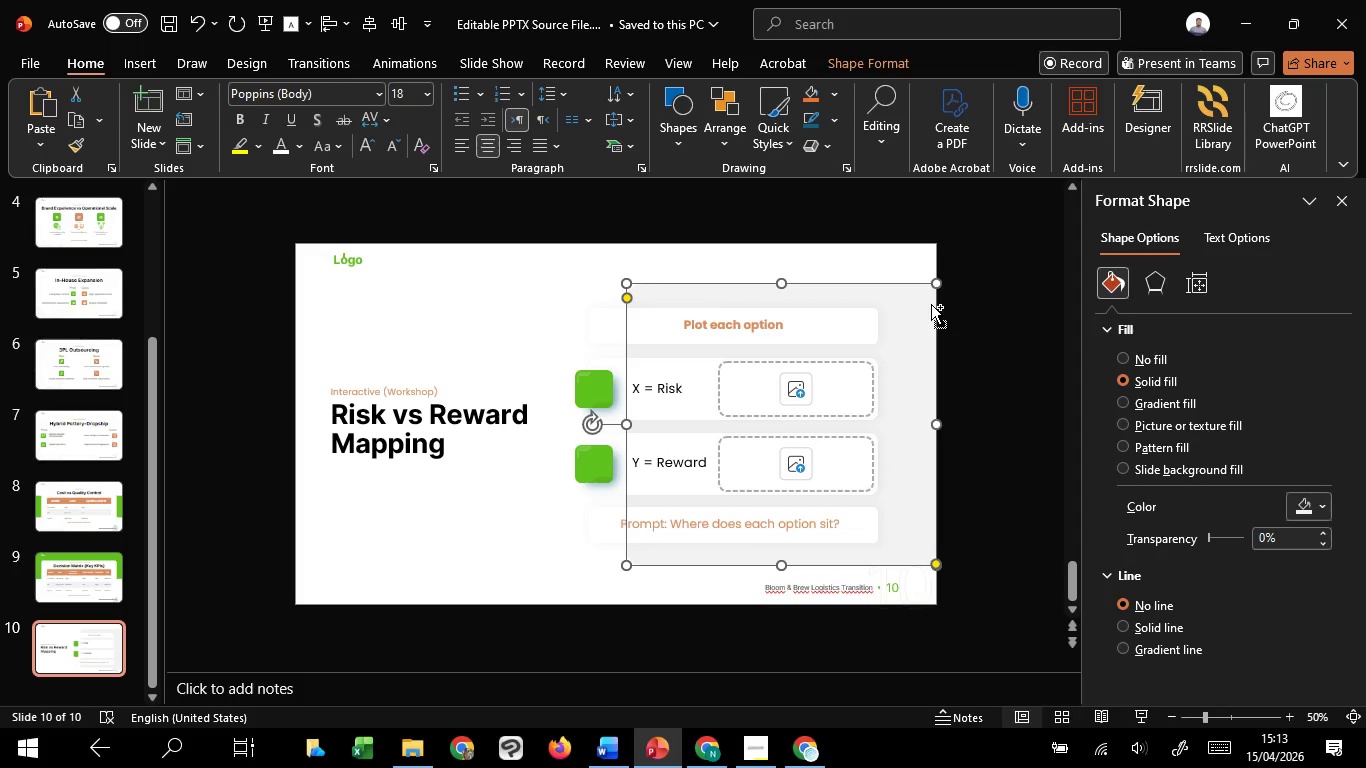 
key(Control+C)
 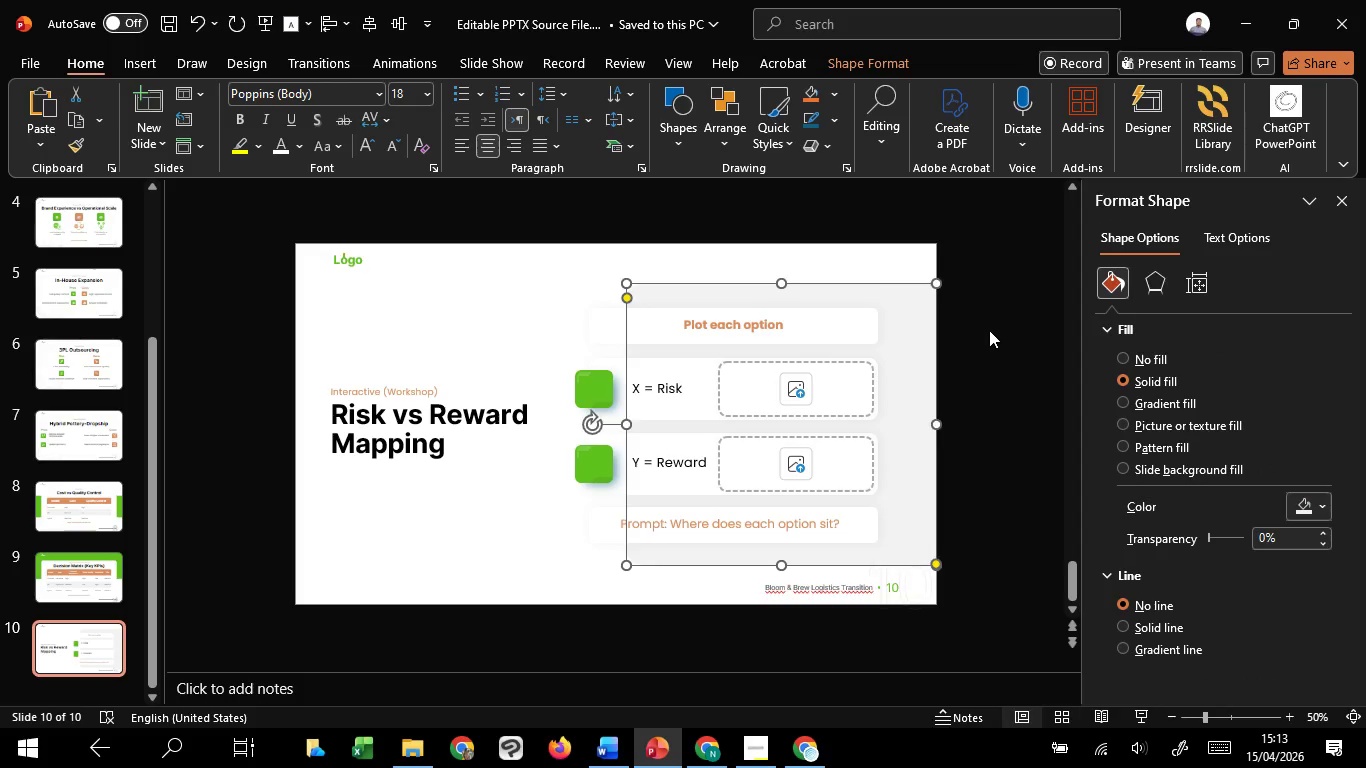 
left_click([989, 330])
 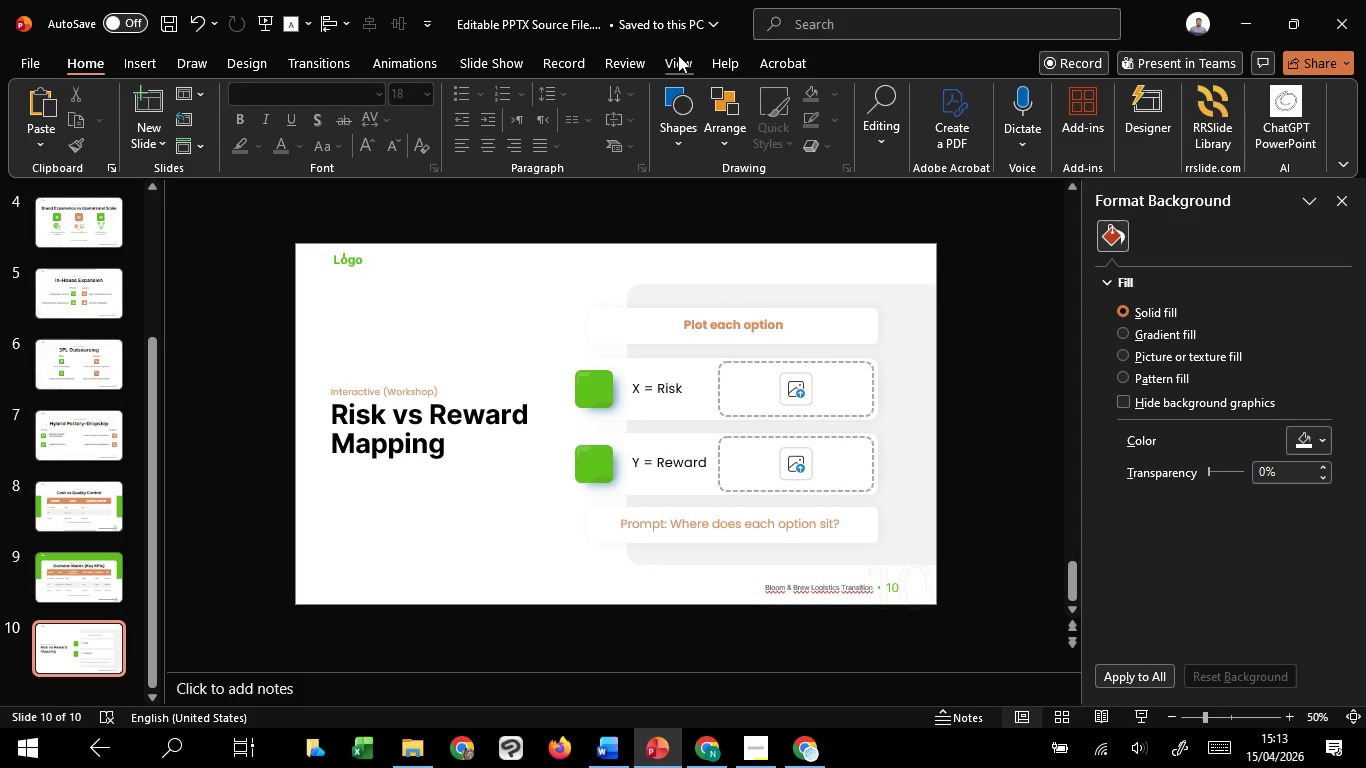 
left_click([678, 55])
 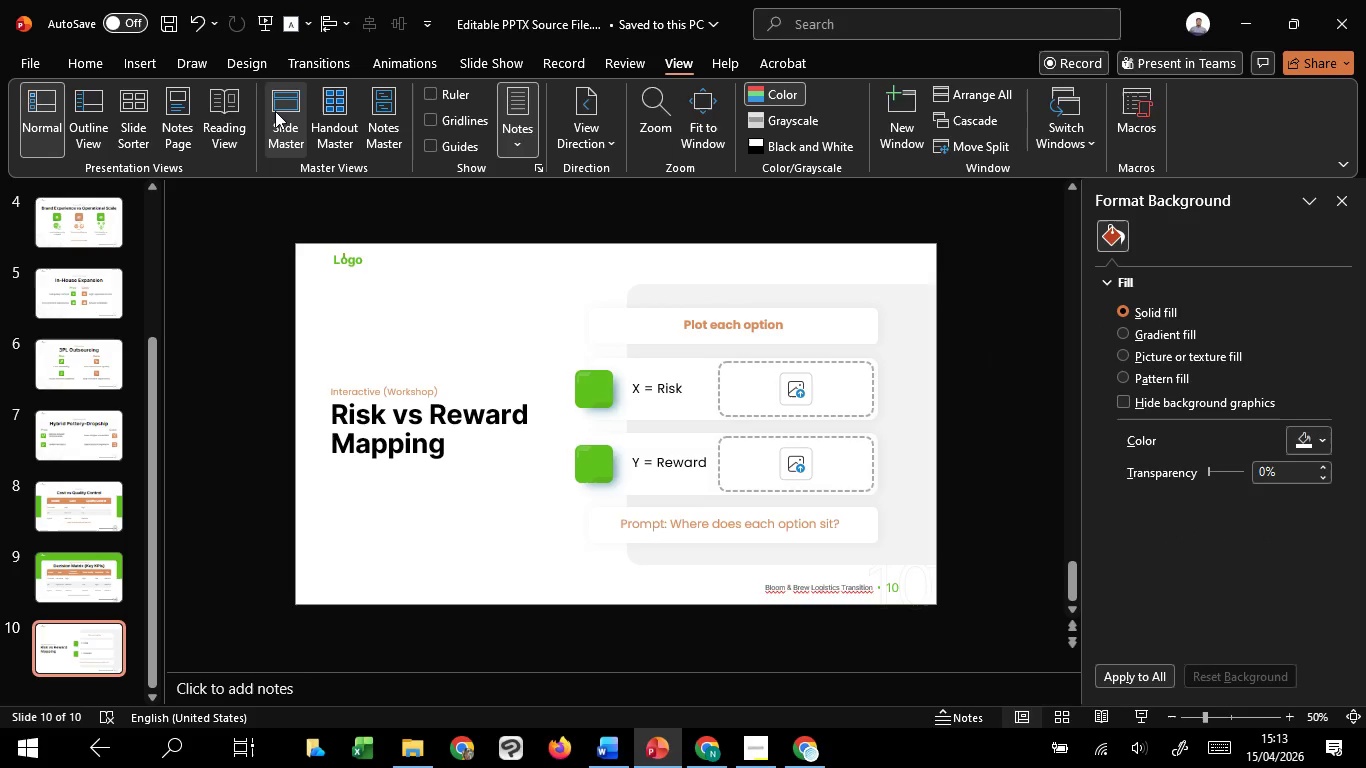 
left_click([275, 111])
 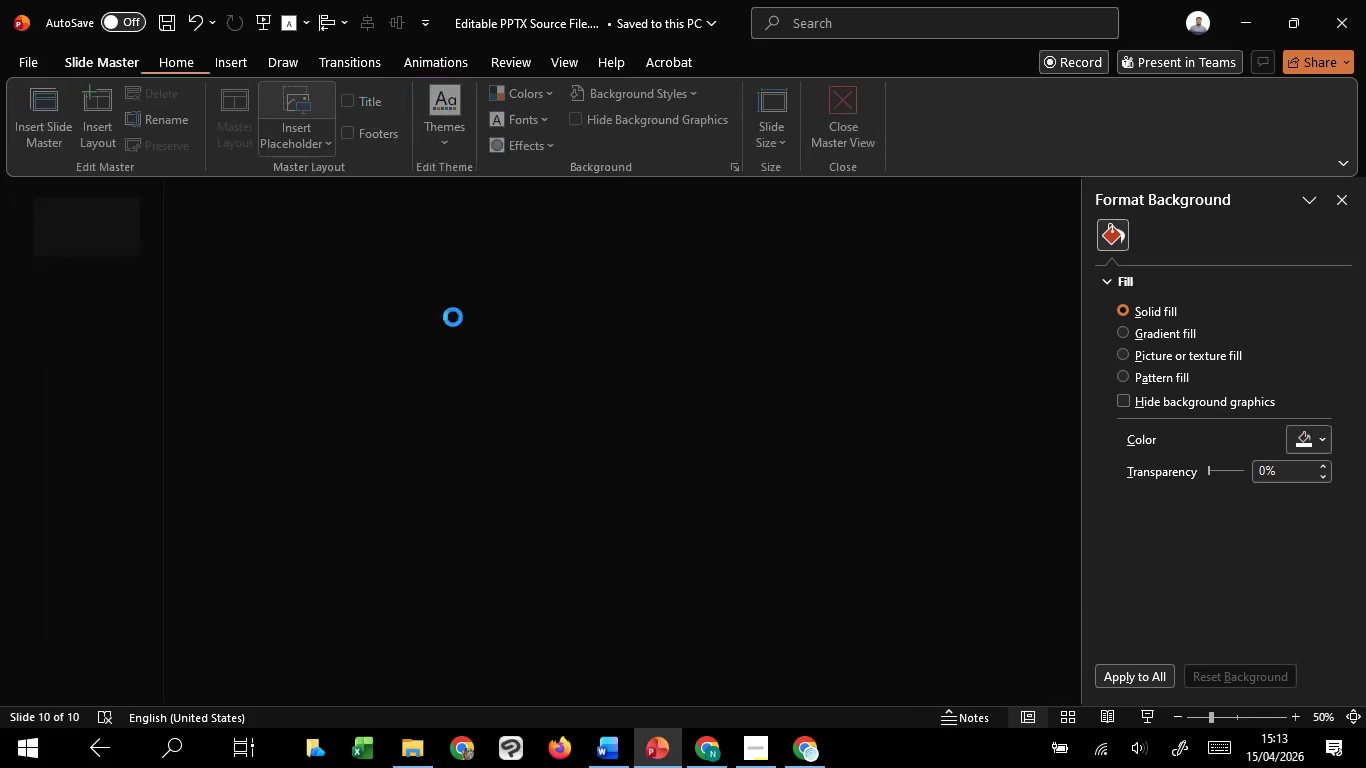 
key(Control+V)
 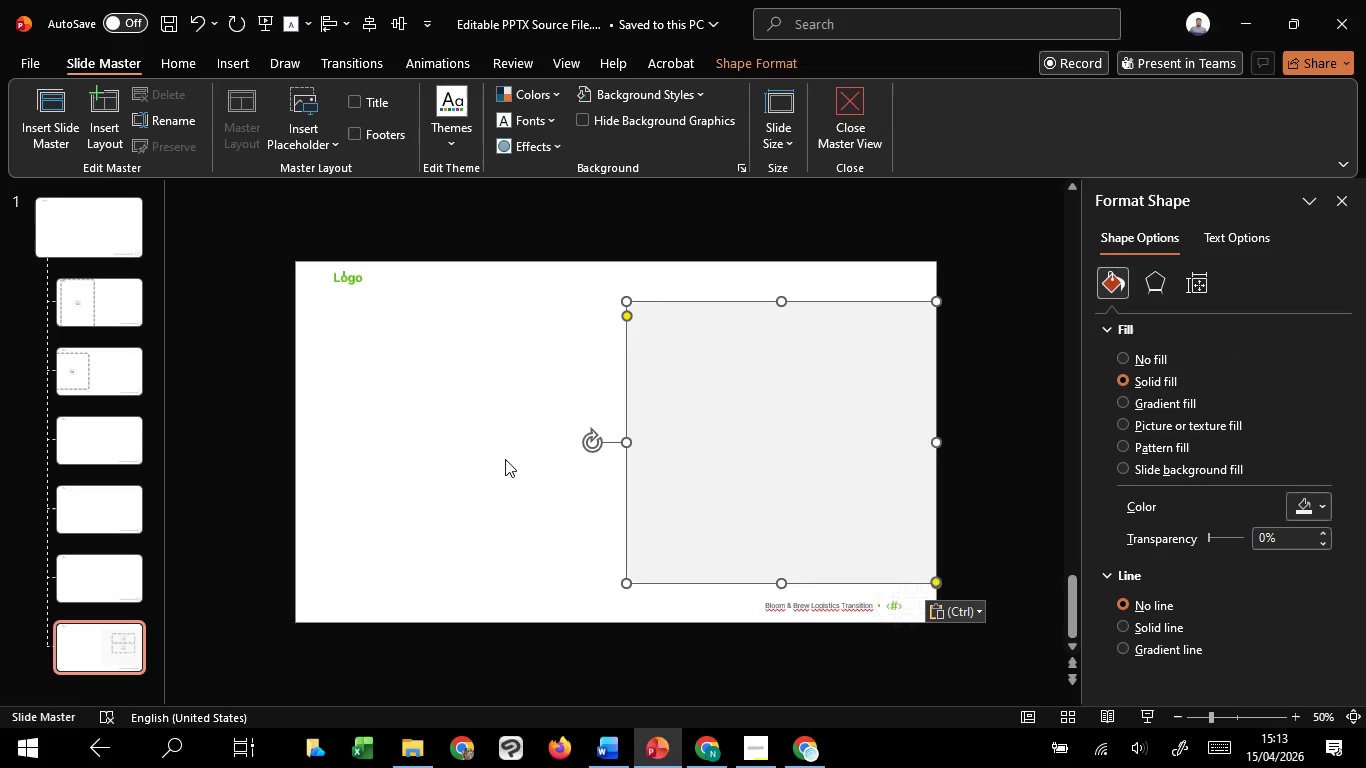 
left_click([505, 459])
 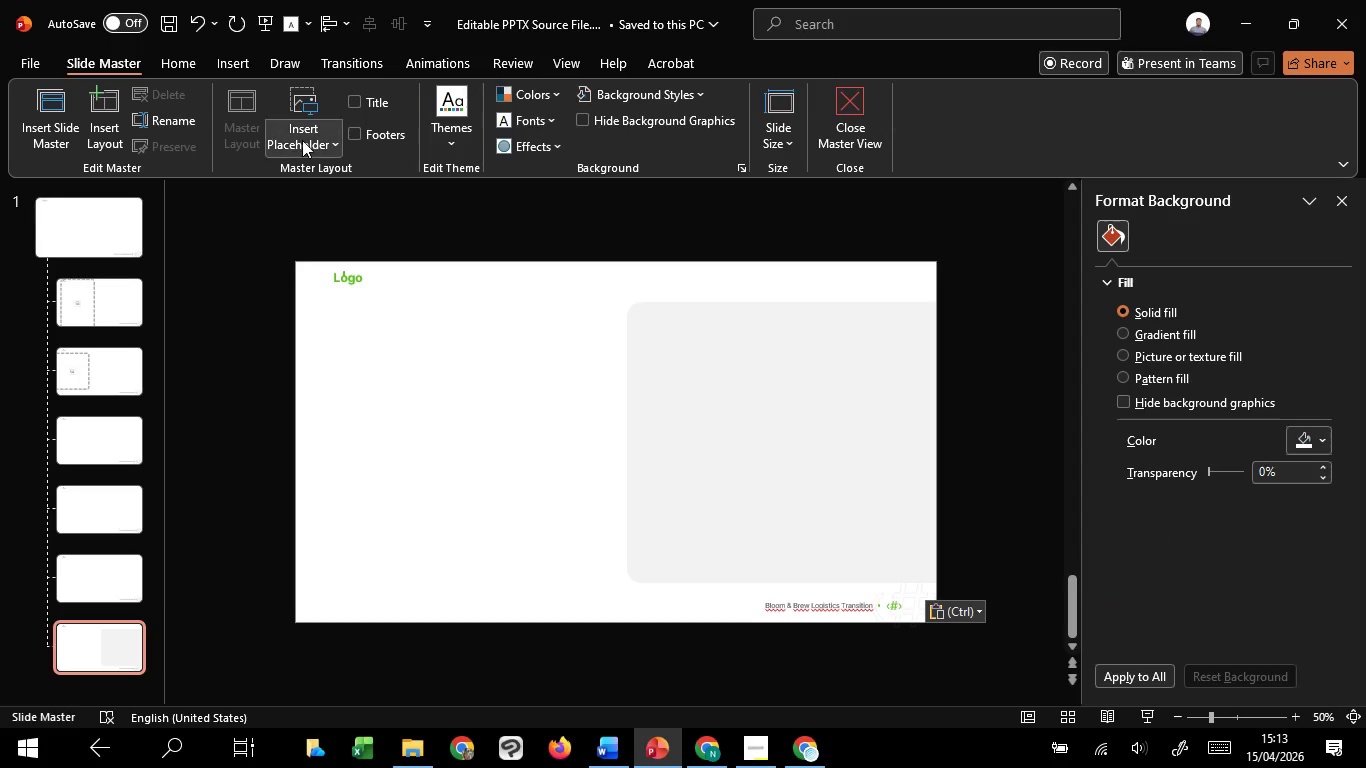 
left_click([303, 140])
 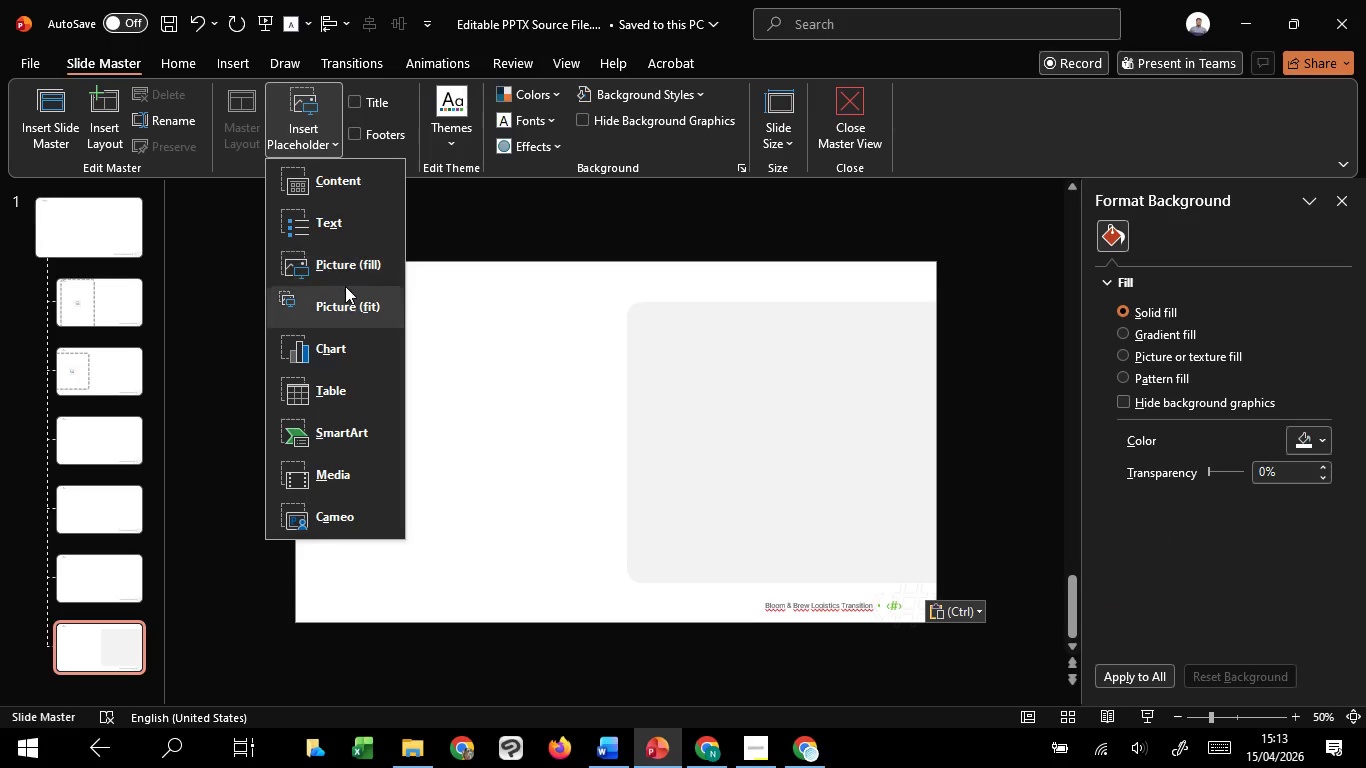 
left_click([342, 264])
 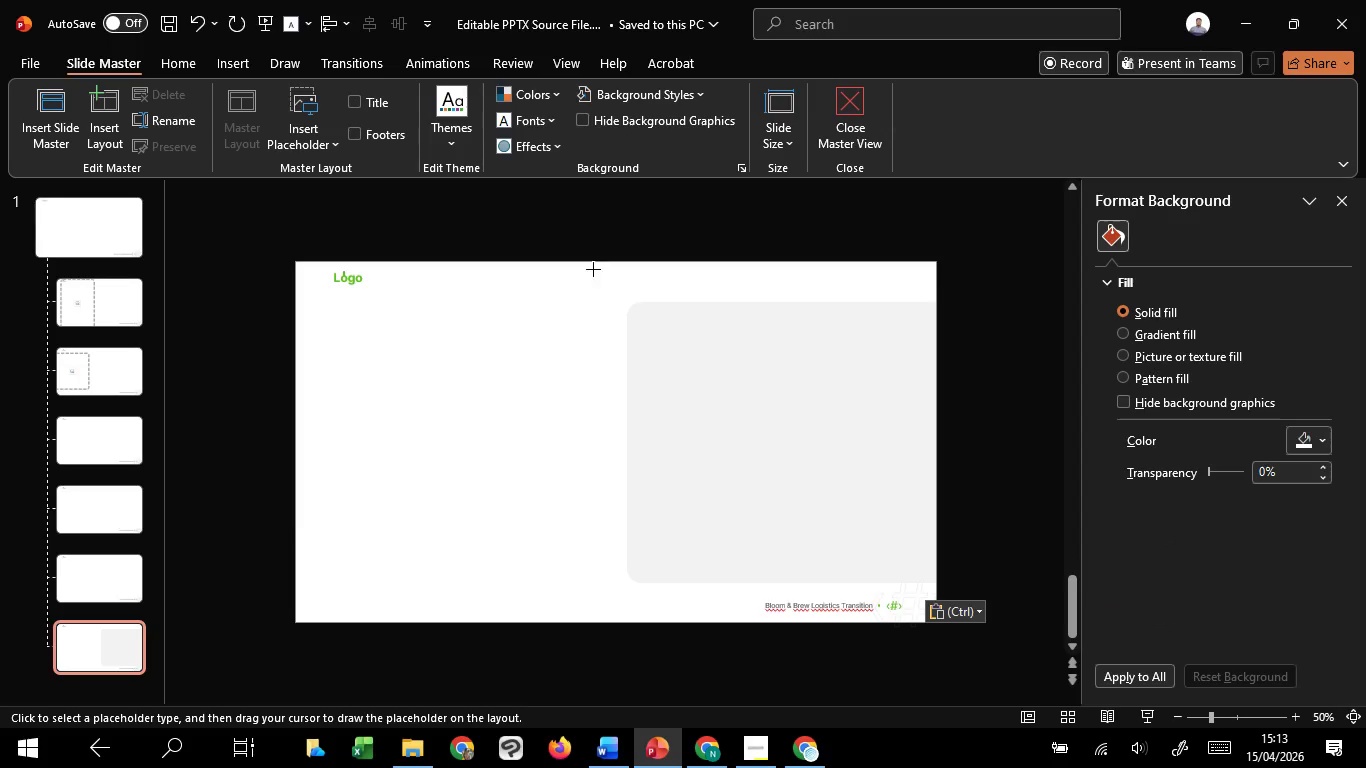 
left_click_drag(start_coordinate=[593, 269], to_coordinate=[982, 602])
 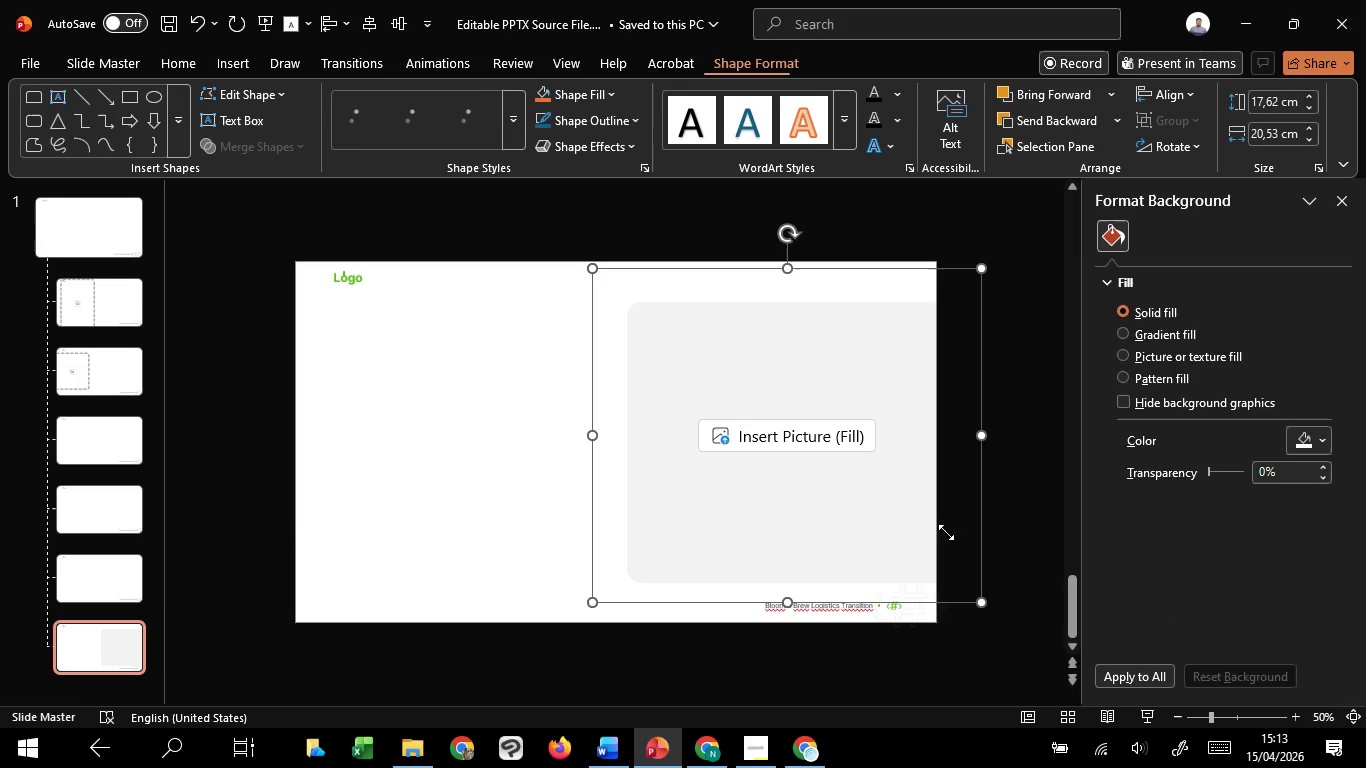 
right_click([946, 532])
 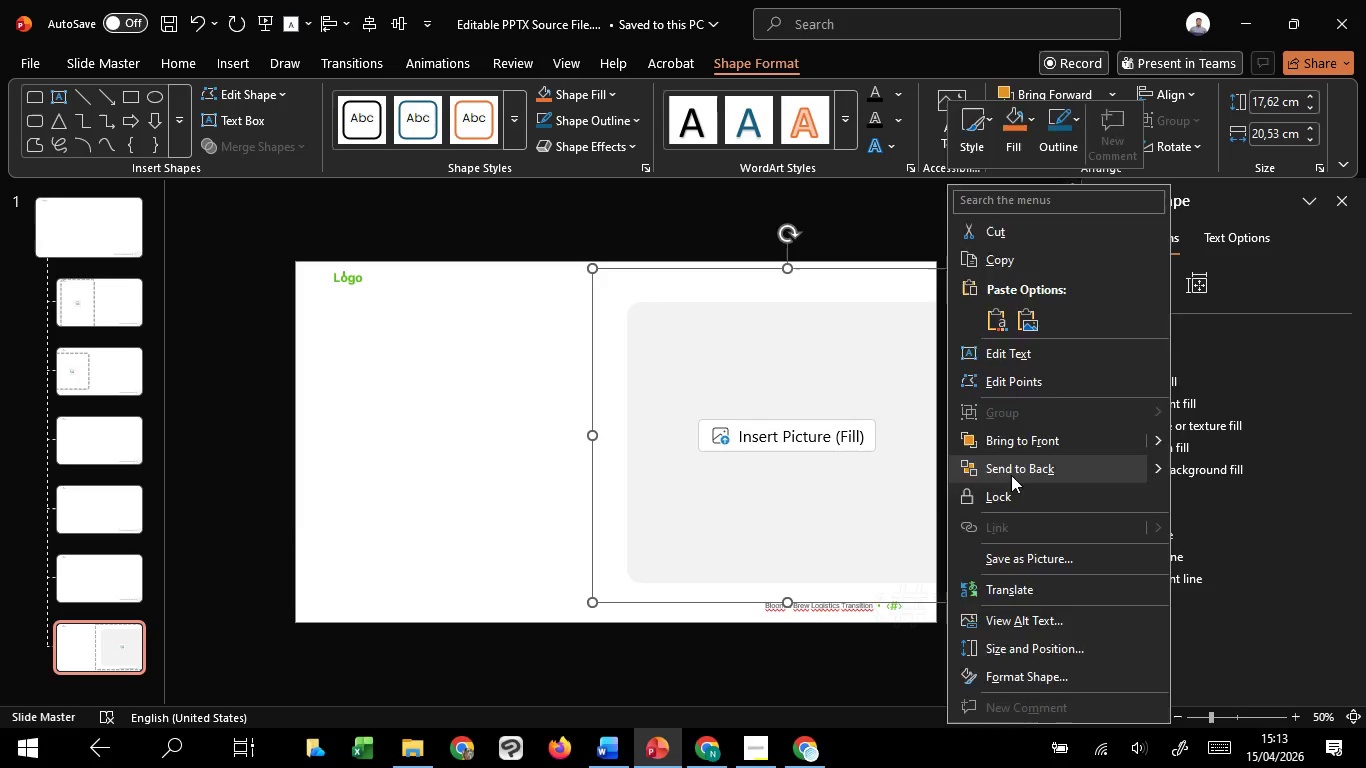 
hold_key(key=ShiftLeft, duration=0.47)
double_click([815, 503])
 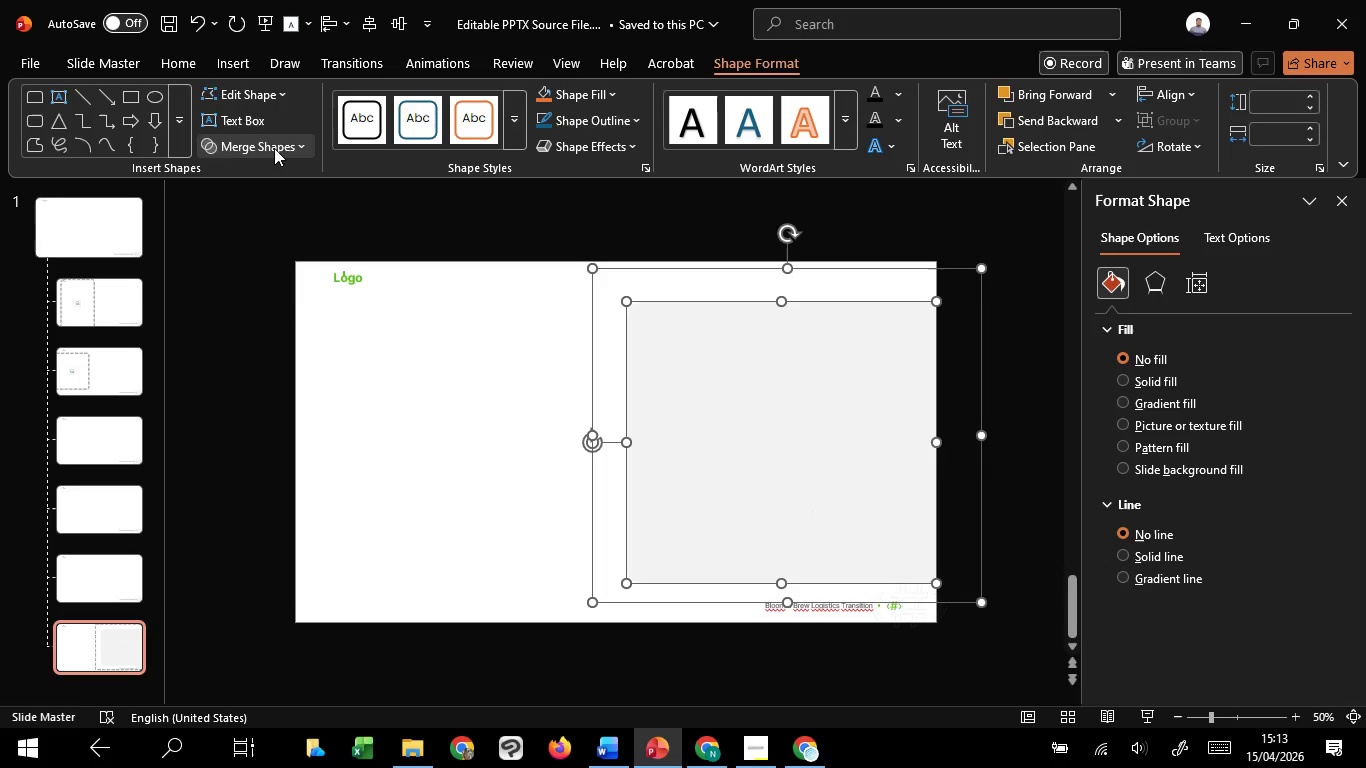 
left_click([274, 148])
 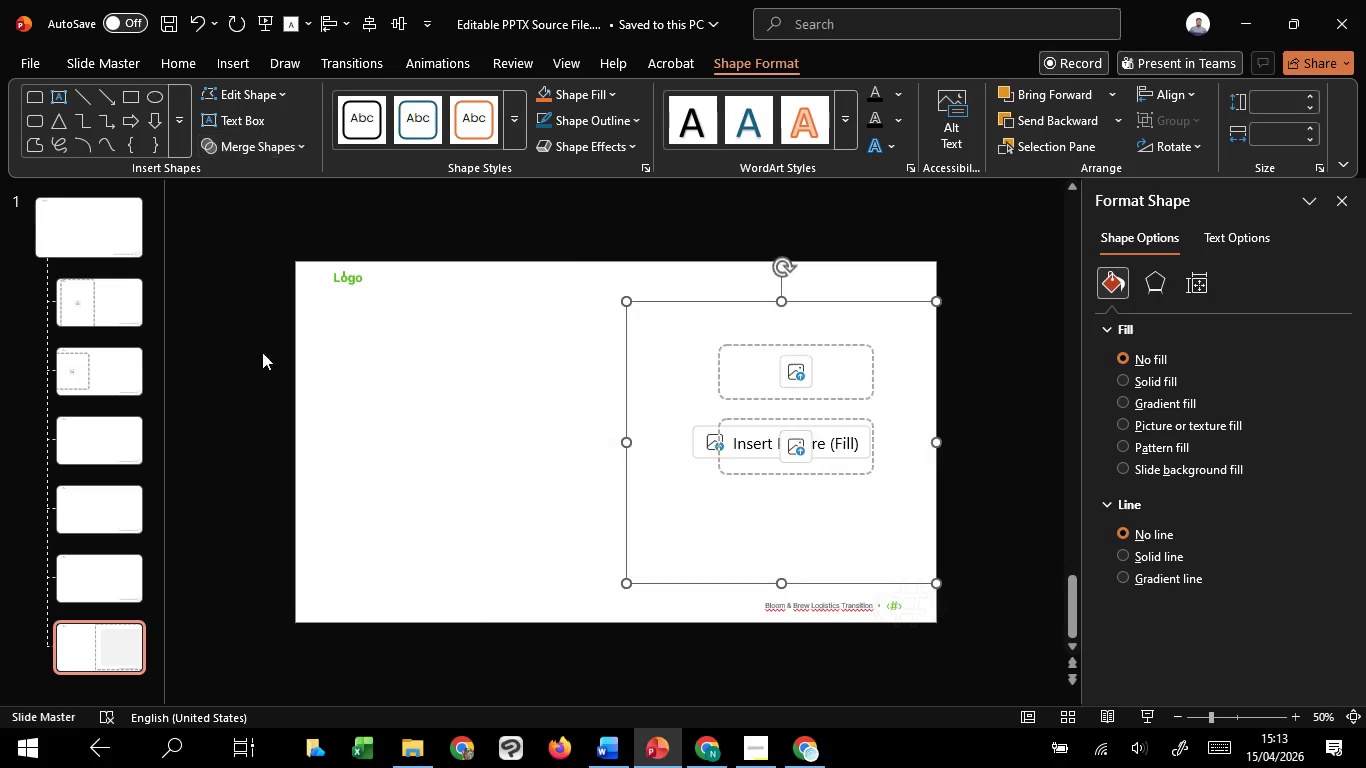 
double_click([471, 601])
 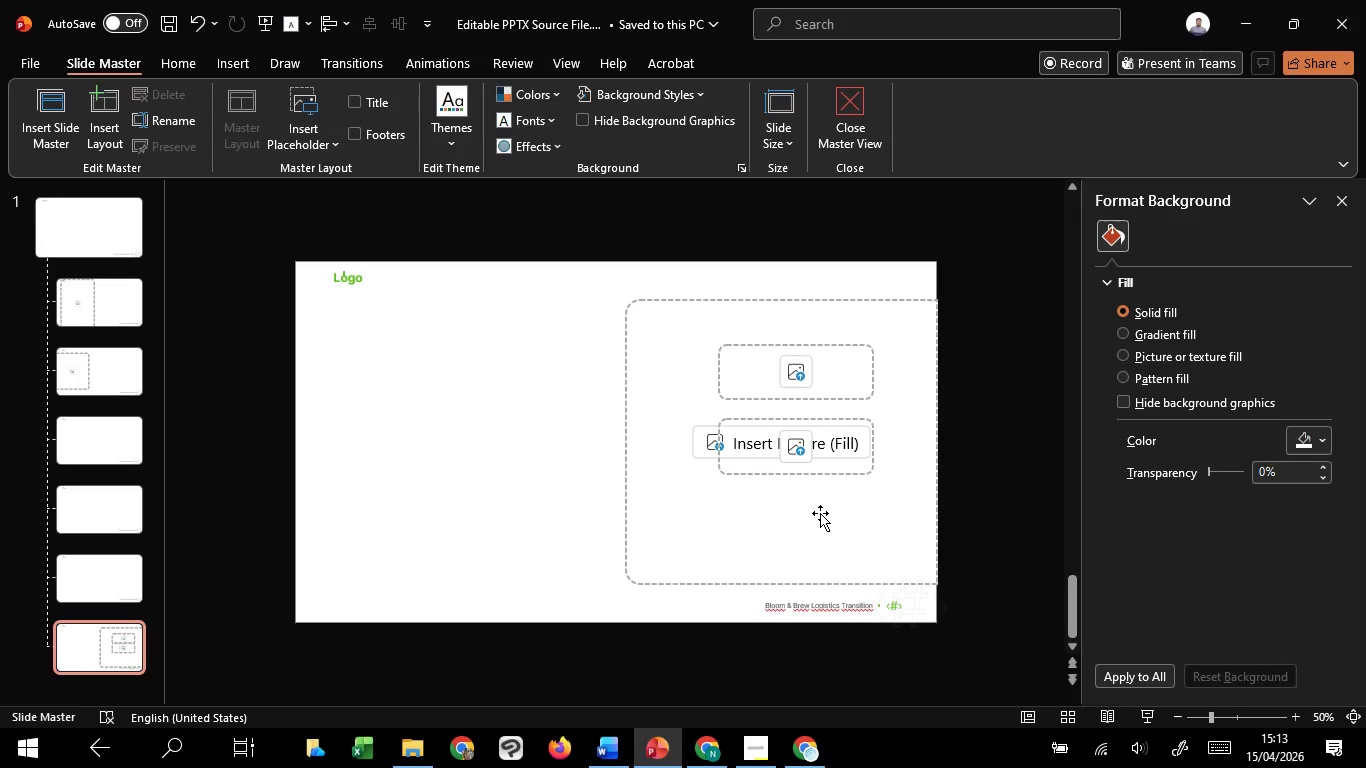 
left_click([820, 513])
 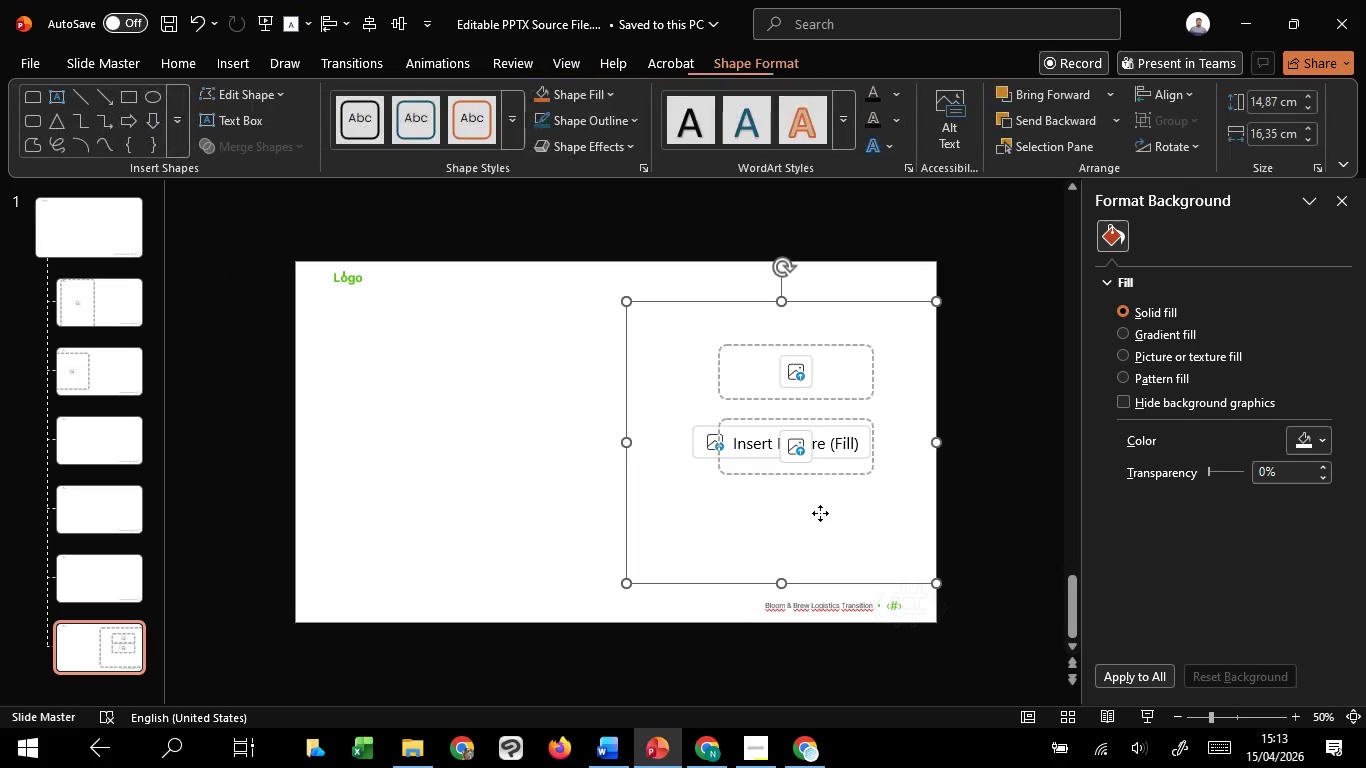 
right_click([820, 513])
 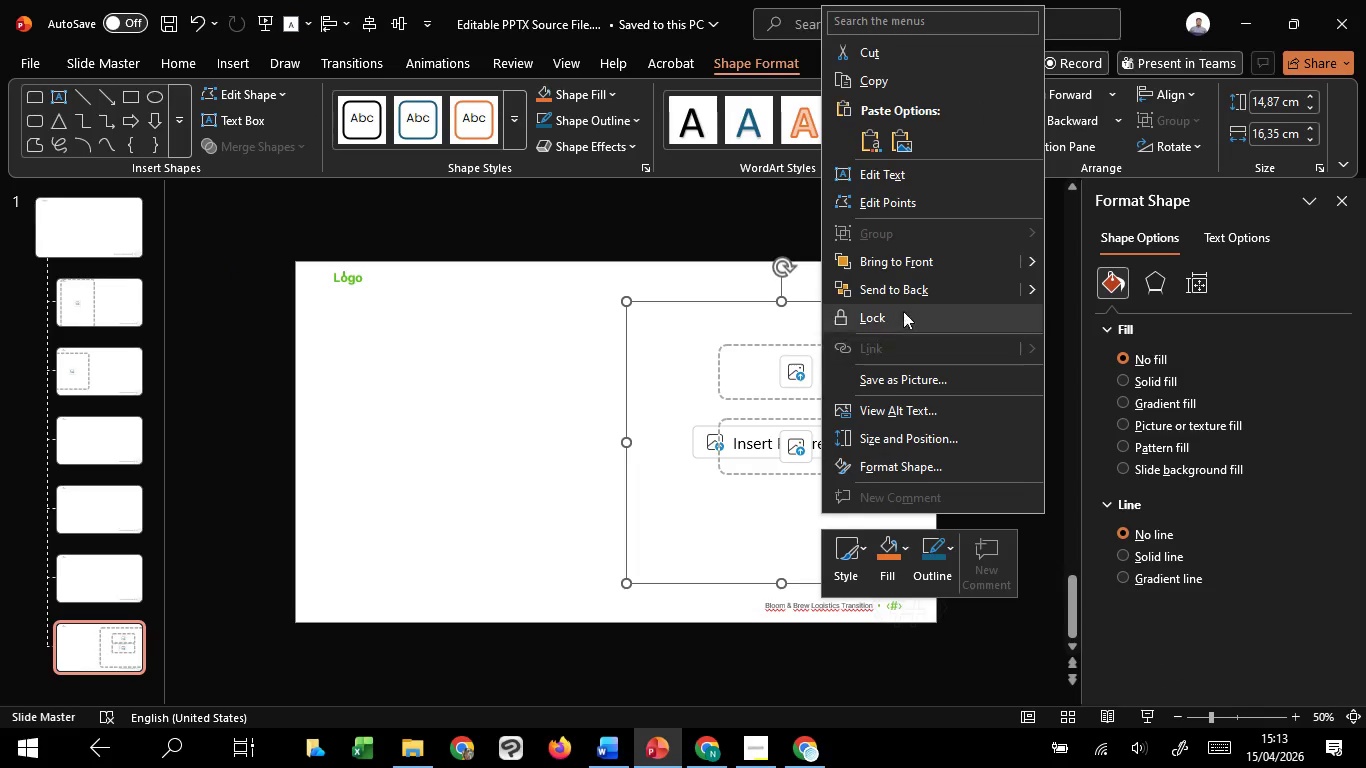 
left_click([898, 286])
 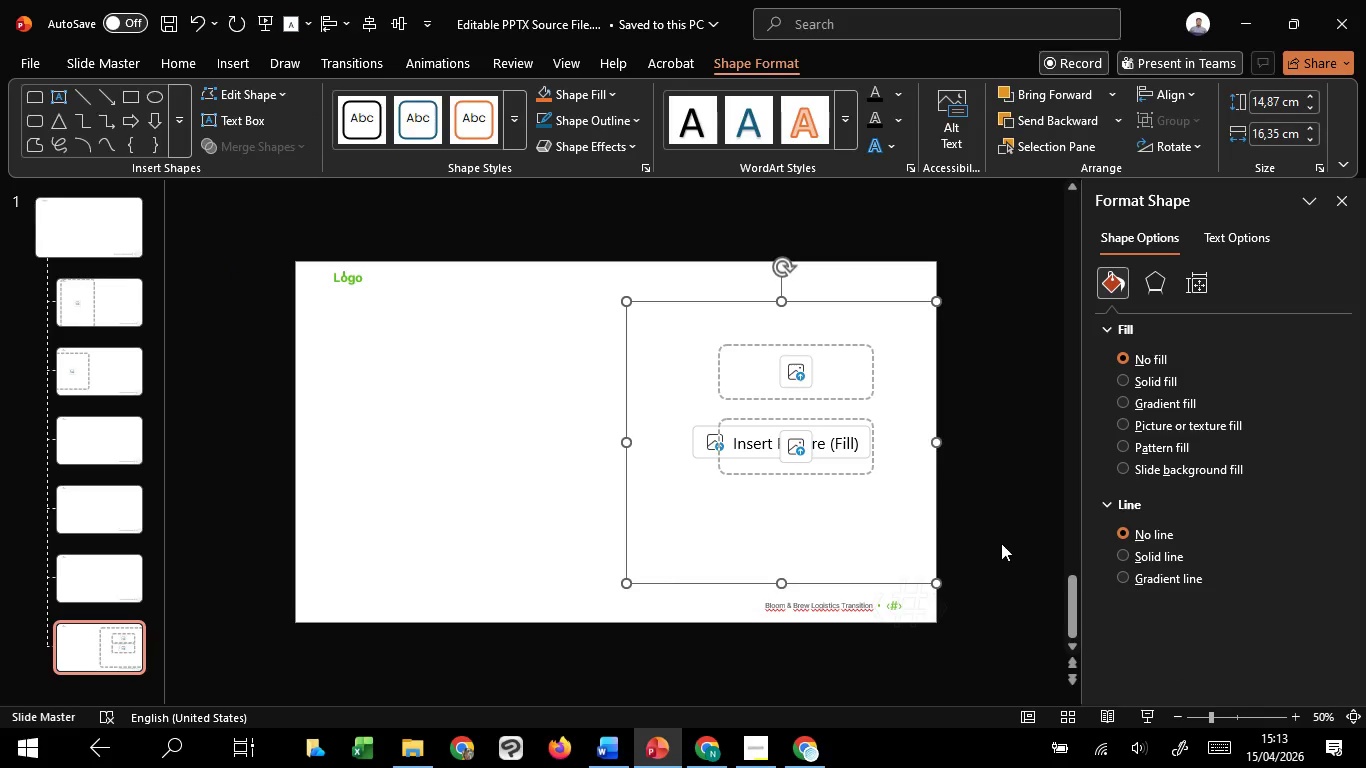 
left_click([1001, 543])
 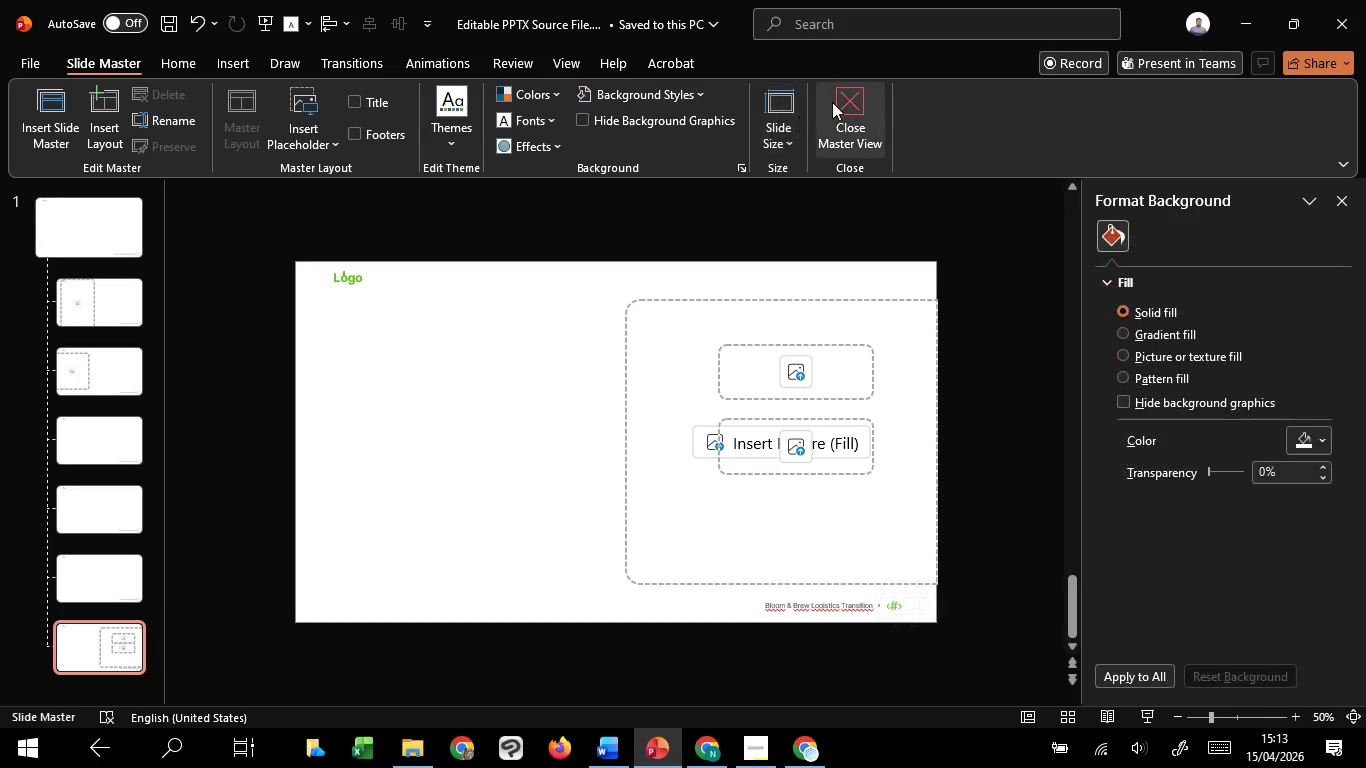 
left_click([832, 101])
 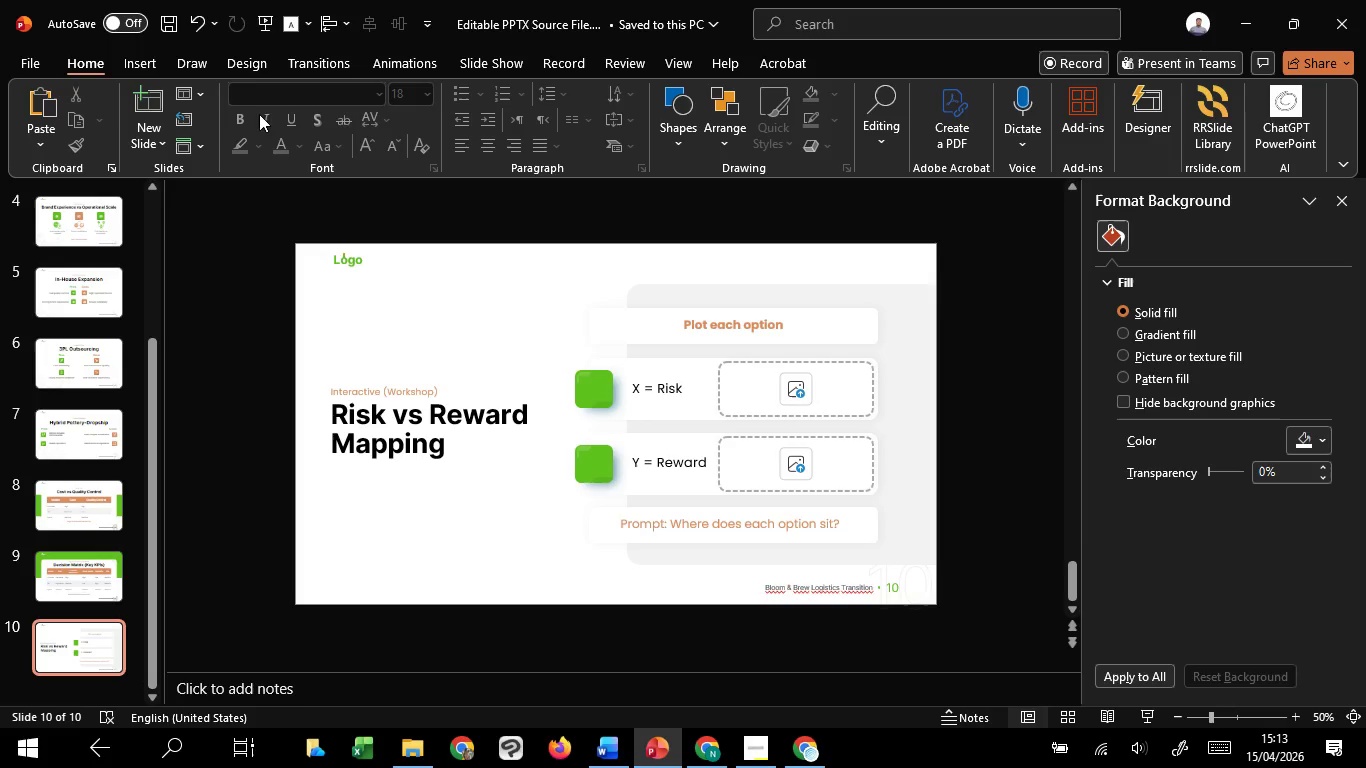 
left_click([198, 94])
 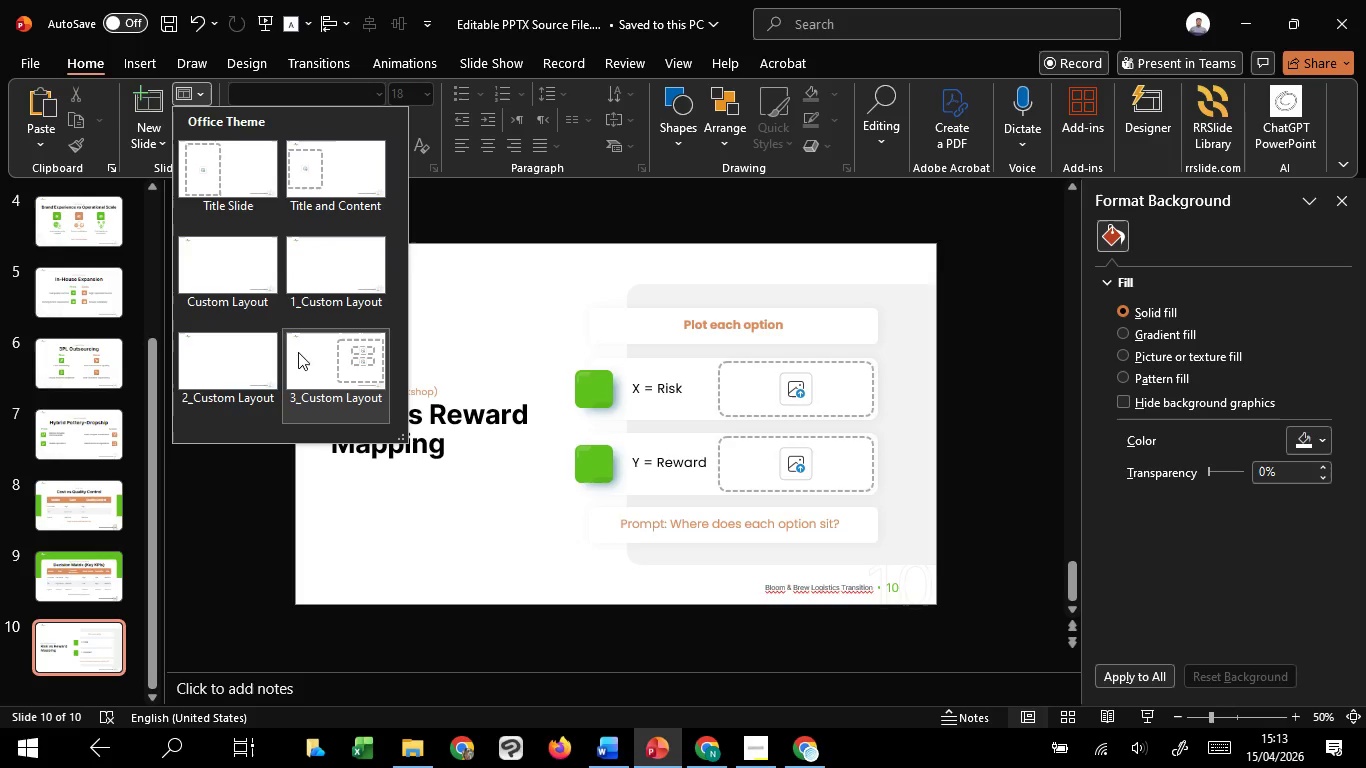 
left_click([317, 364])
 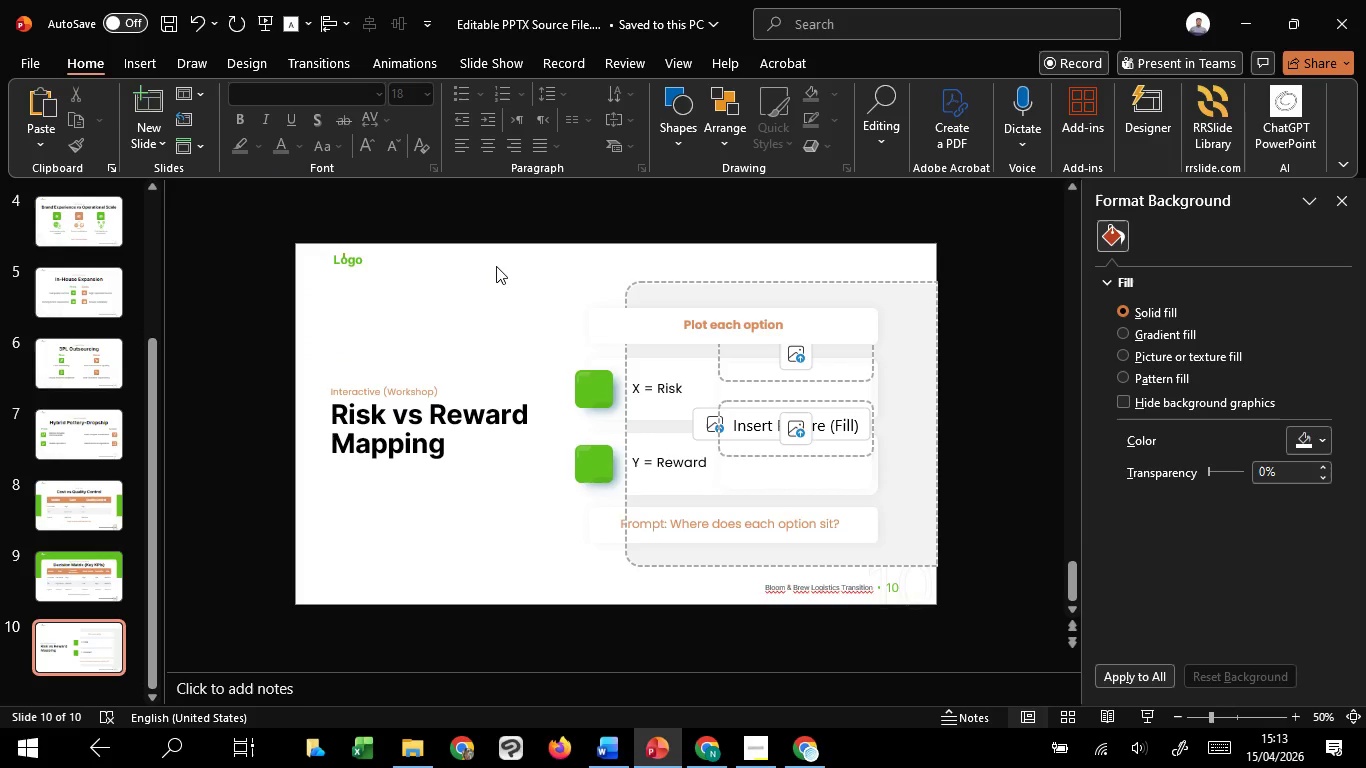 
left_click([496, 266])
 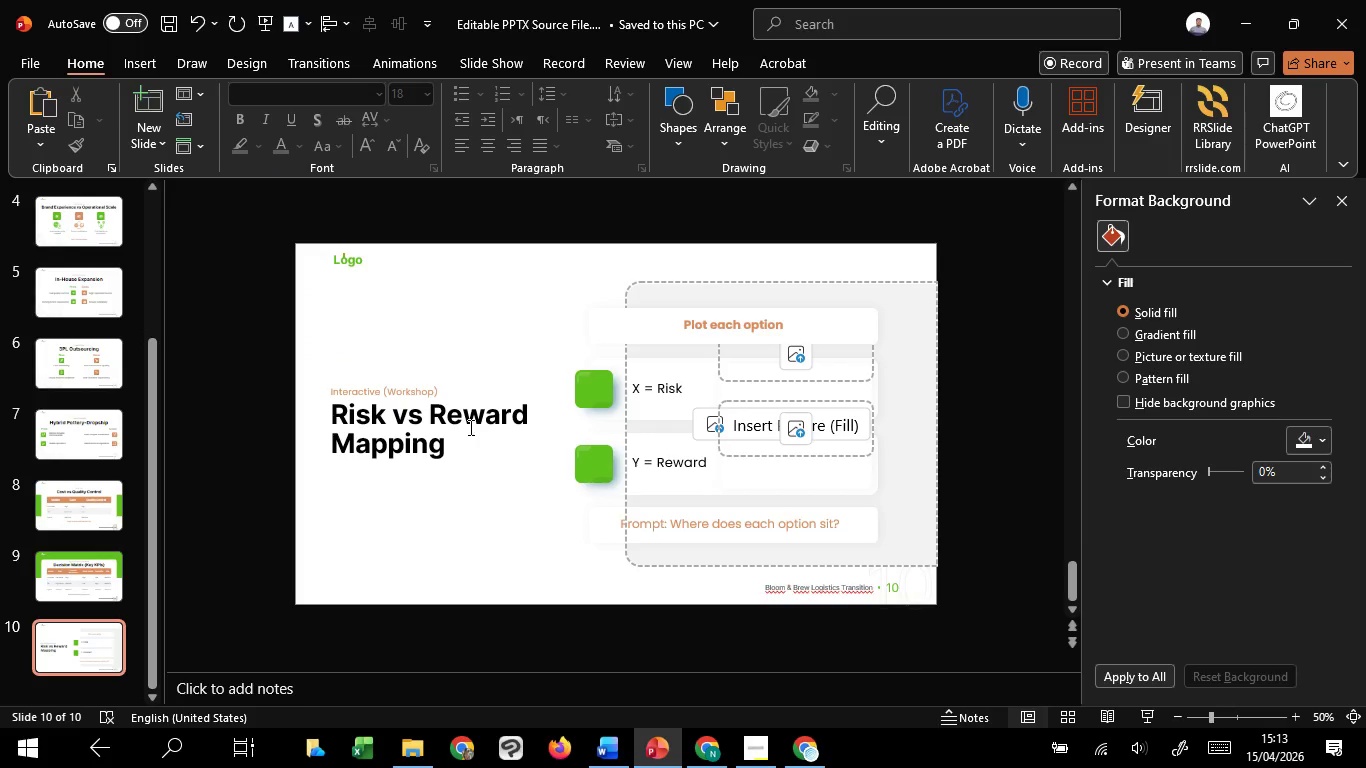 
left_click([469, 427])
 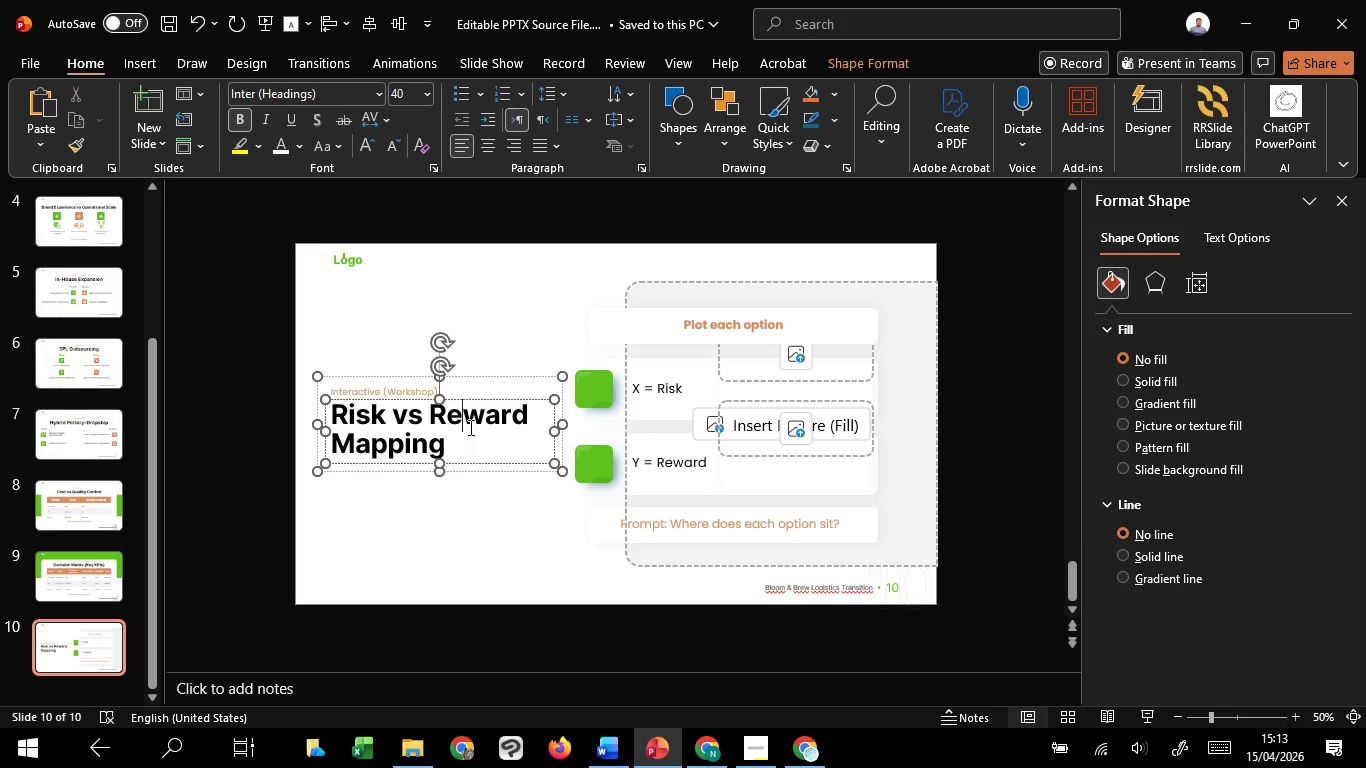 
wait(8.2)
 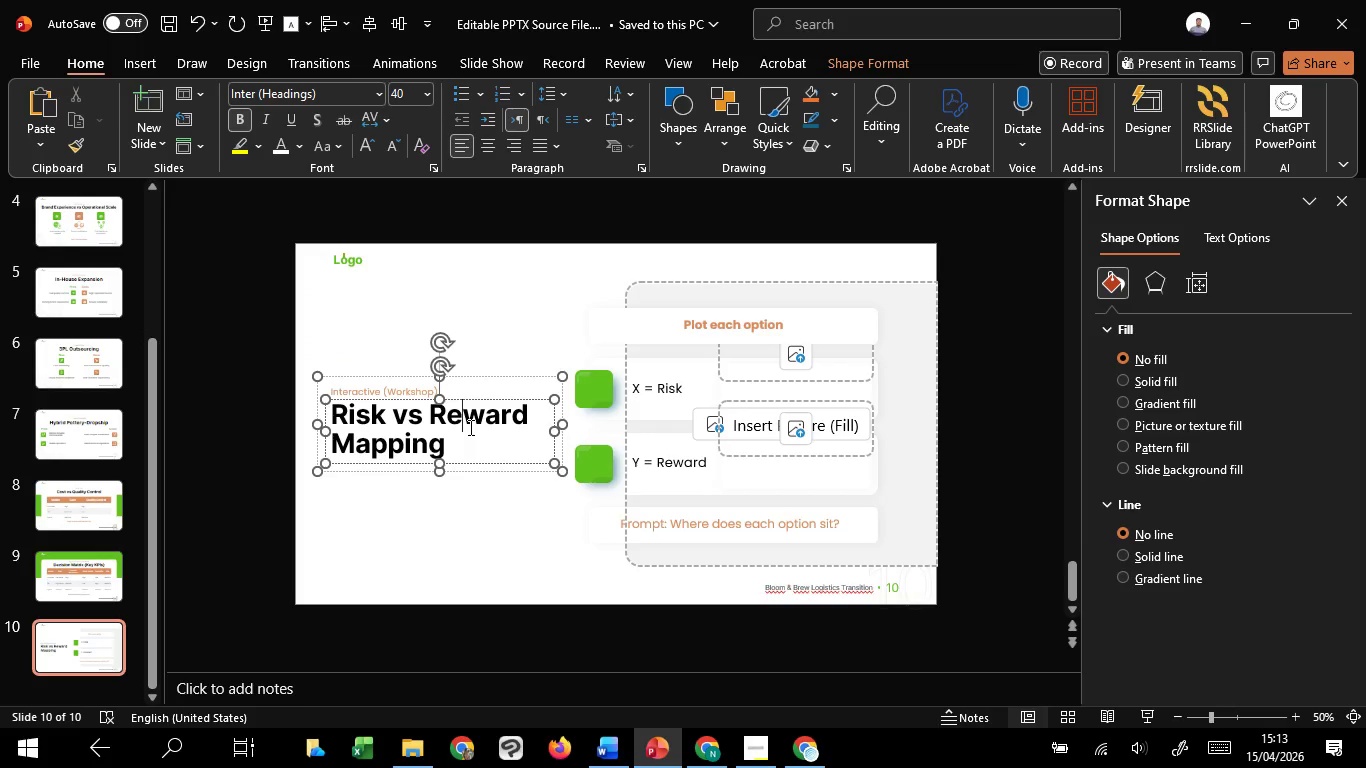 
left_click([532, 522])
 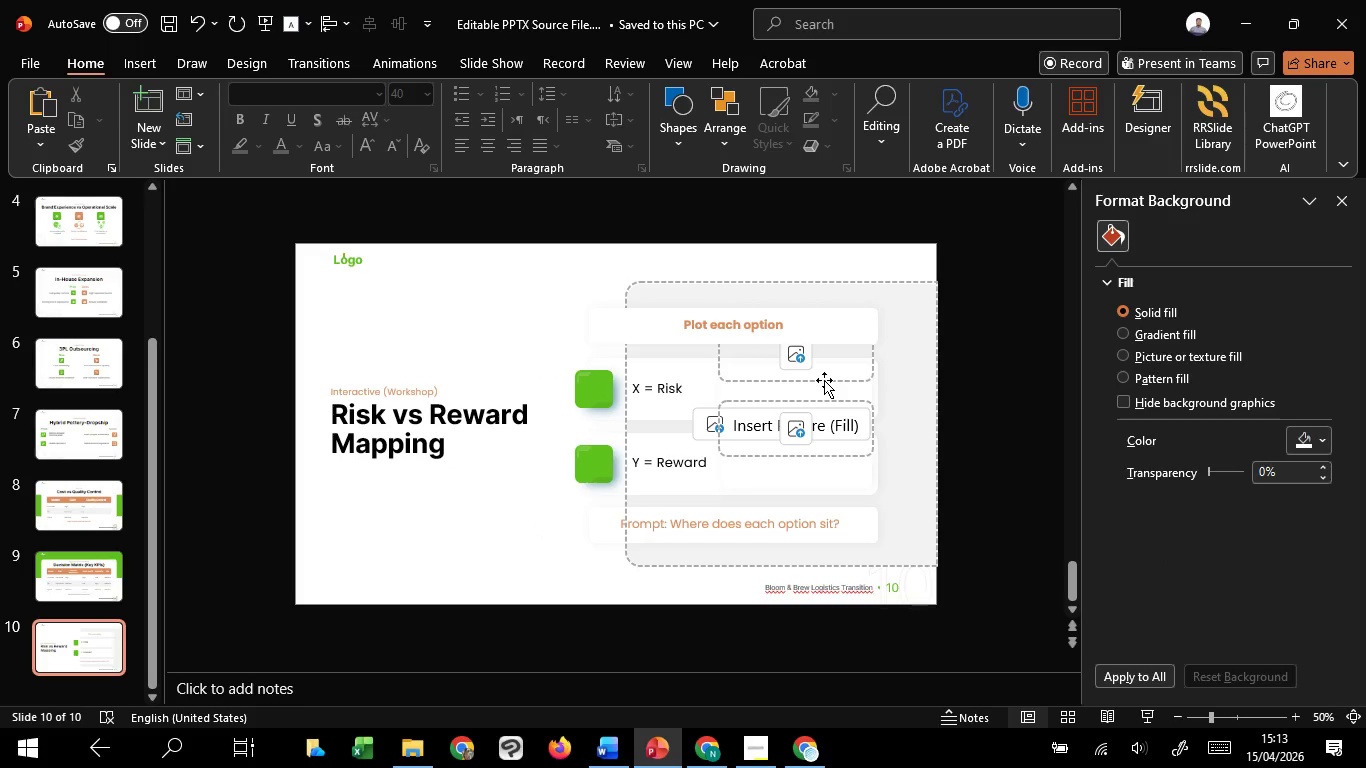 
left_click([824, 380])
 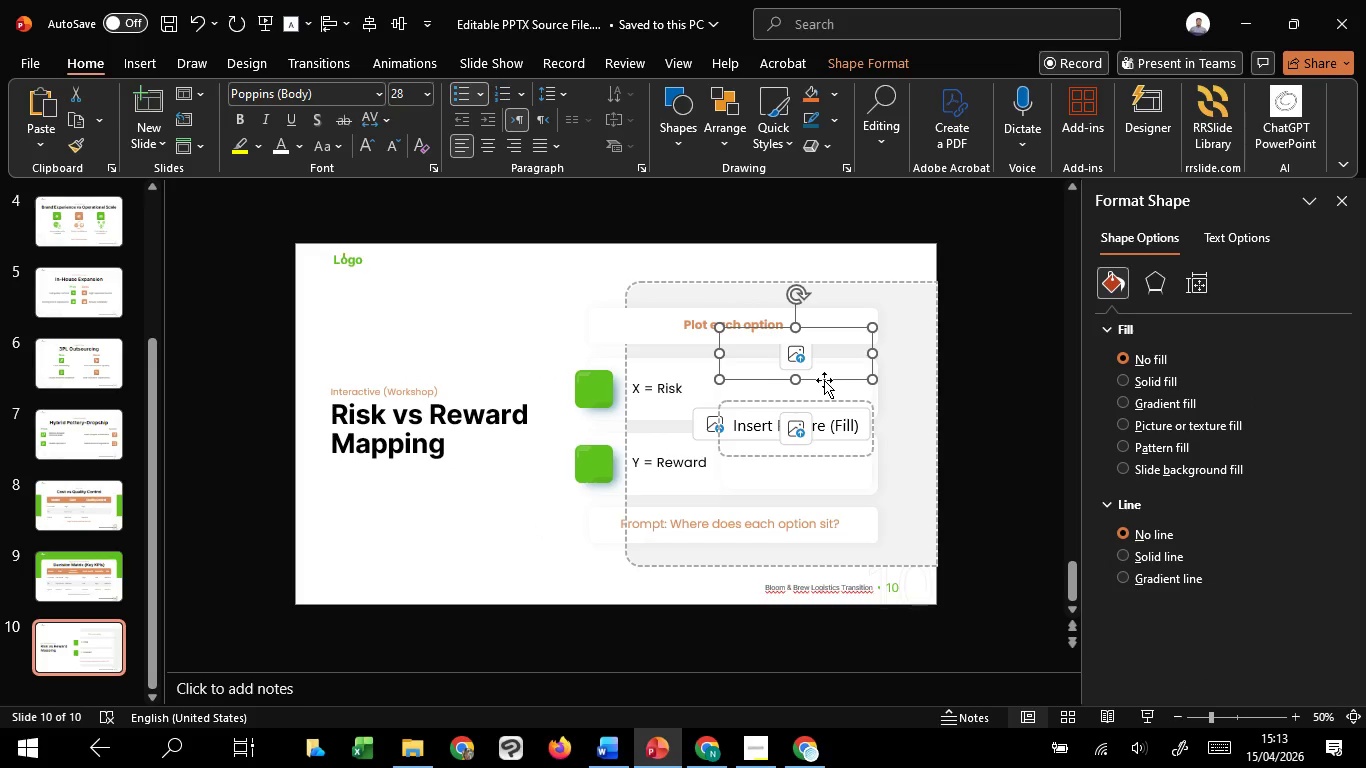 
hold_key(key=ShiftLeft, duration=1.52)
left_click([824, 380])
 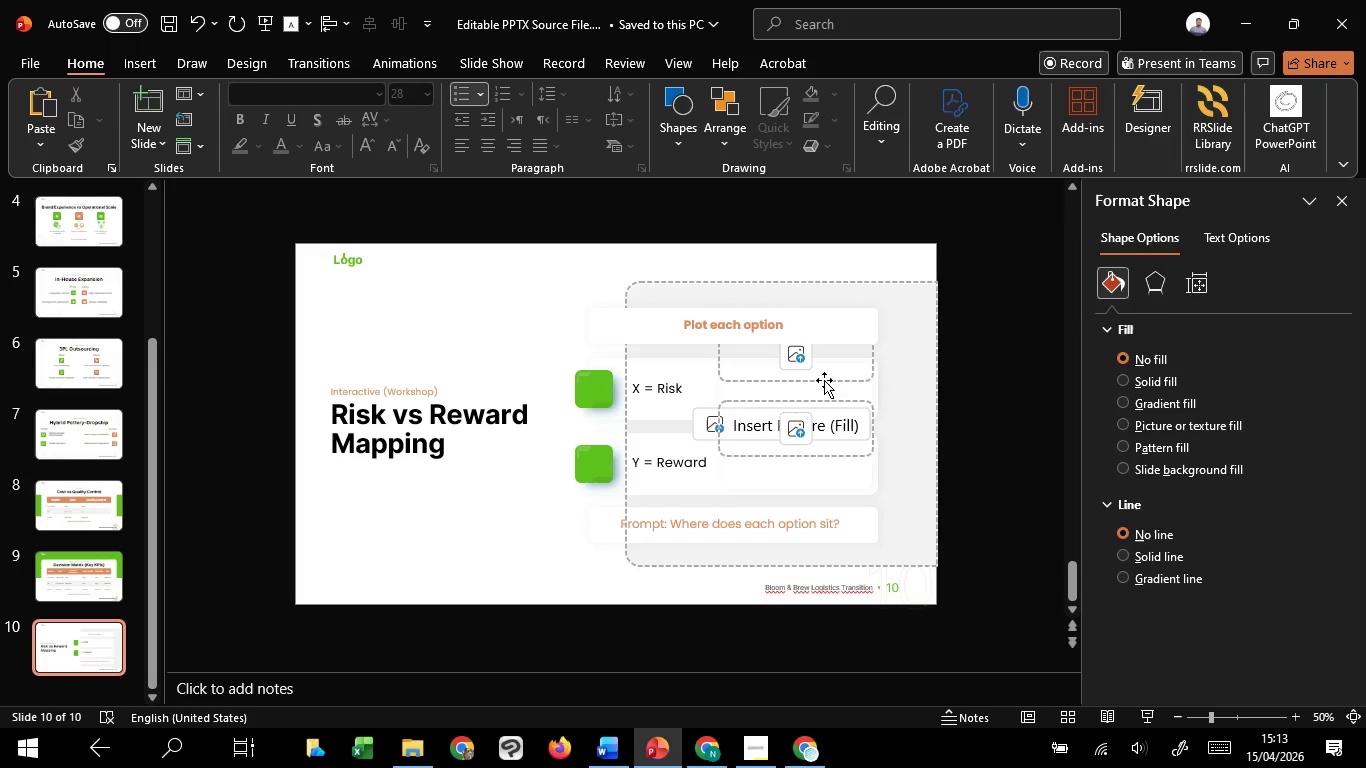 
hold_key(key=ShiftLeft, duration=1.53)
left_click([824, 380])
 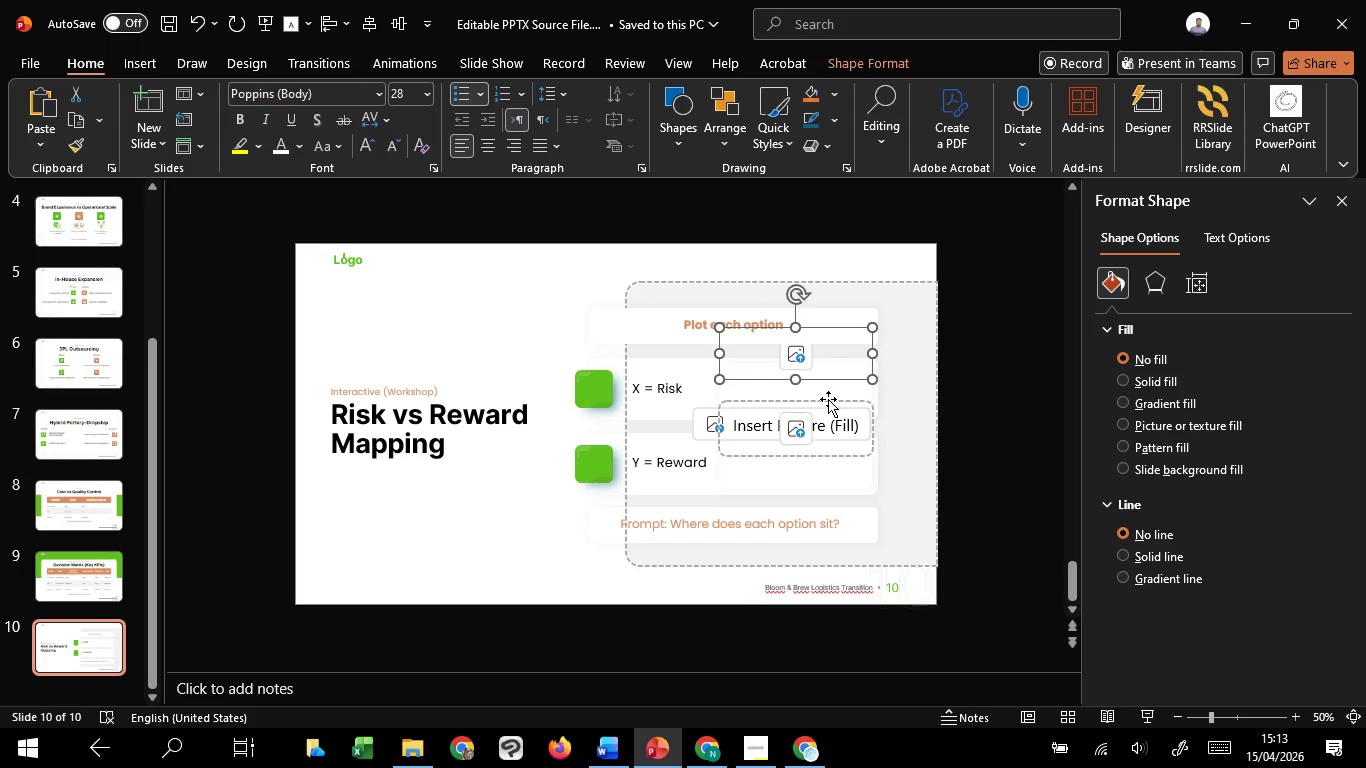 
left_click([828, 399])
 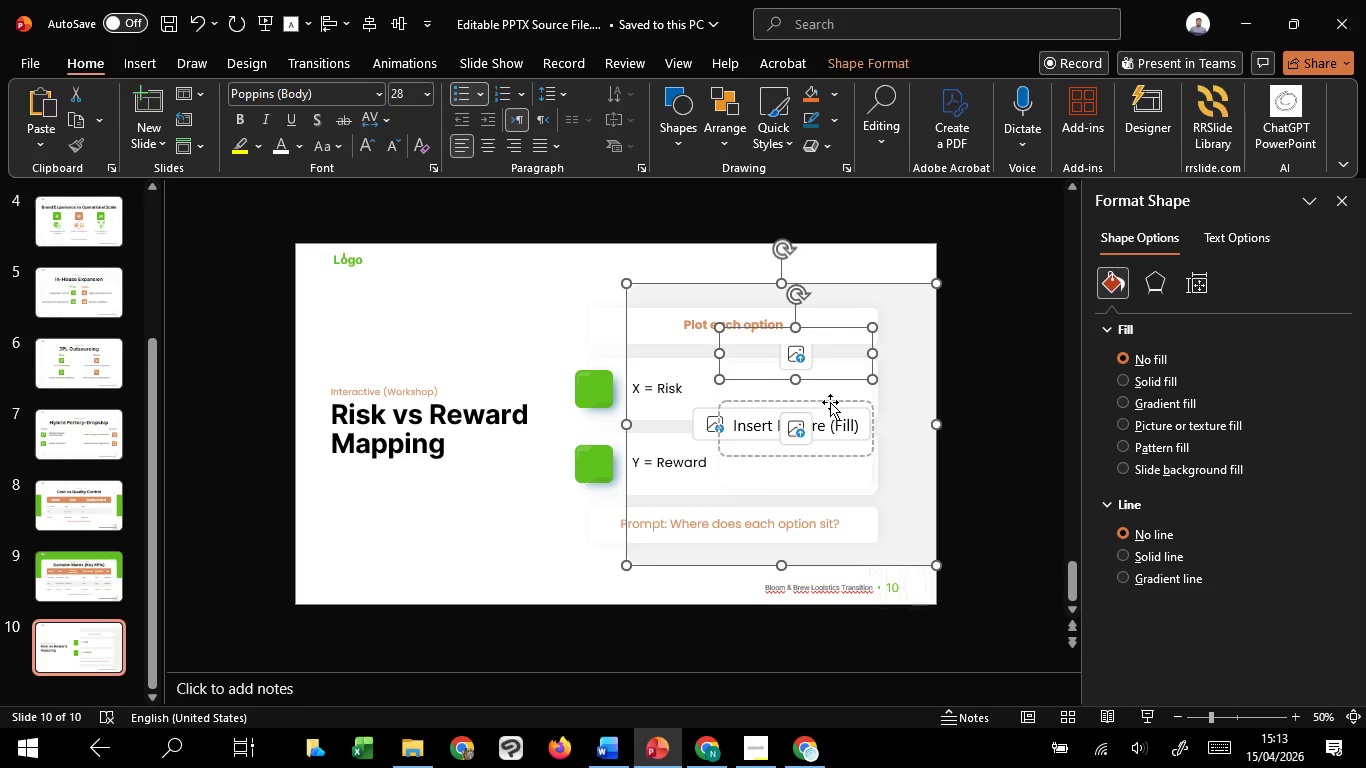 
hold_key(key=ShiftLeft, duration=1.52)
left_click([830, 402])
 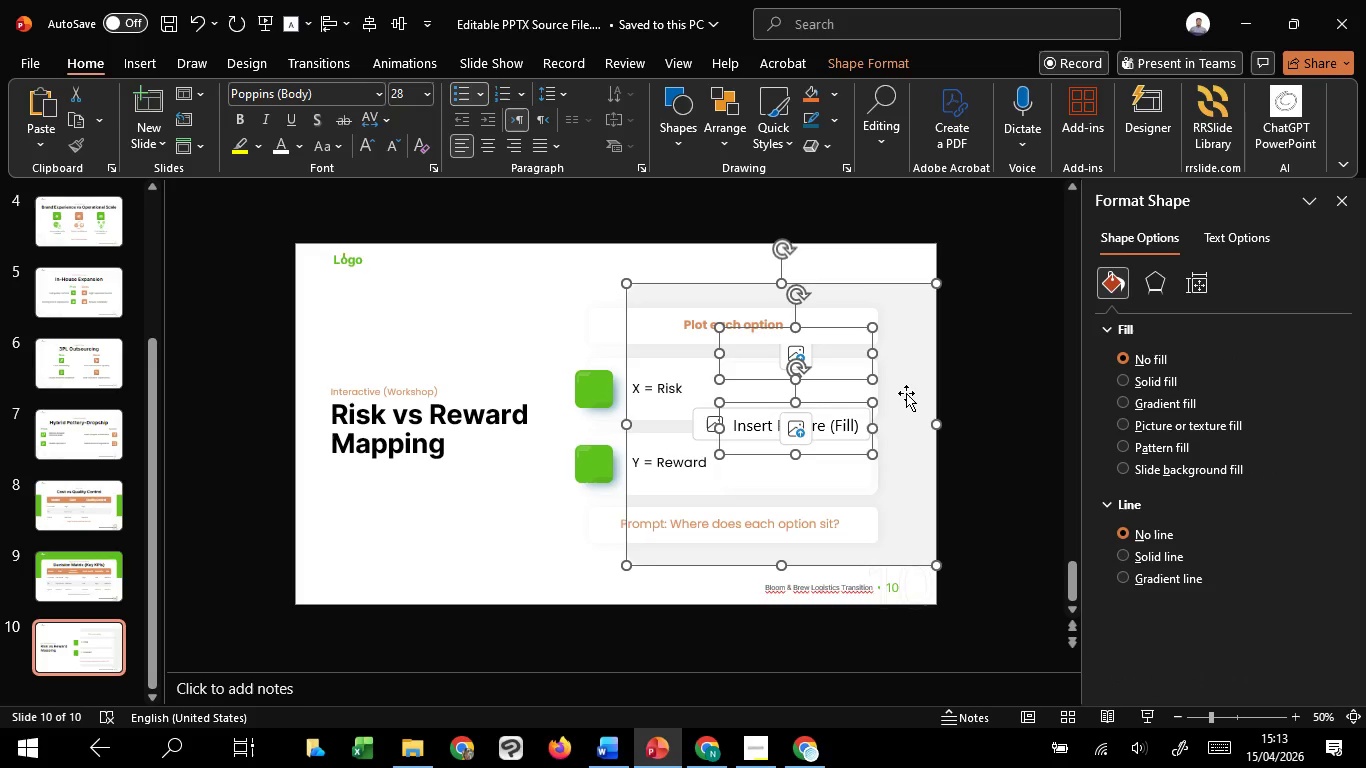 
left_click([911, 393])
 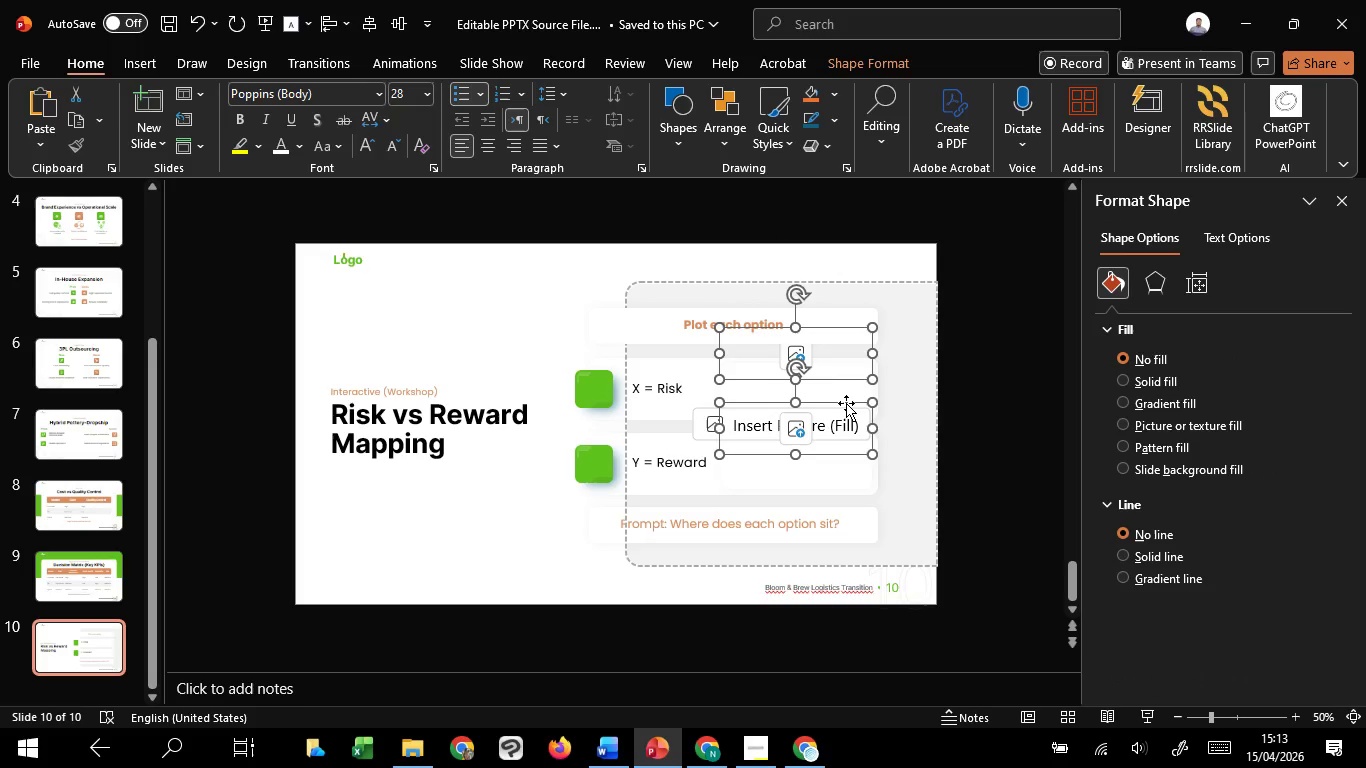 
hold_key(key=ShiftLeft, duration=1.5)
left_click_drag(start_coordinate=[849, 402], to_coordinate=[831, 437])
 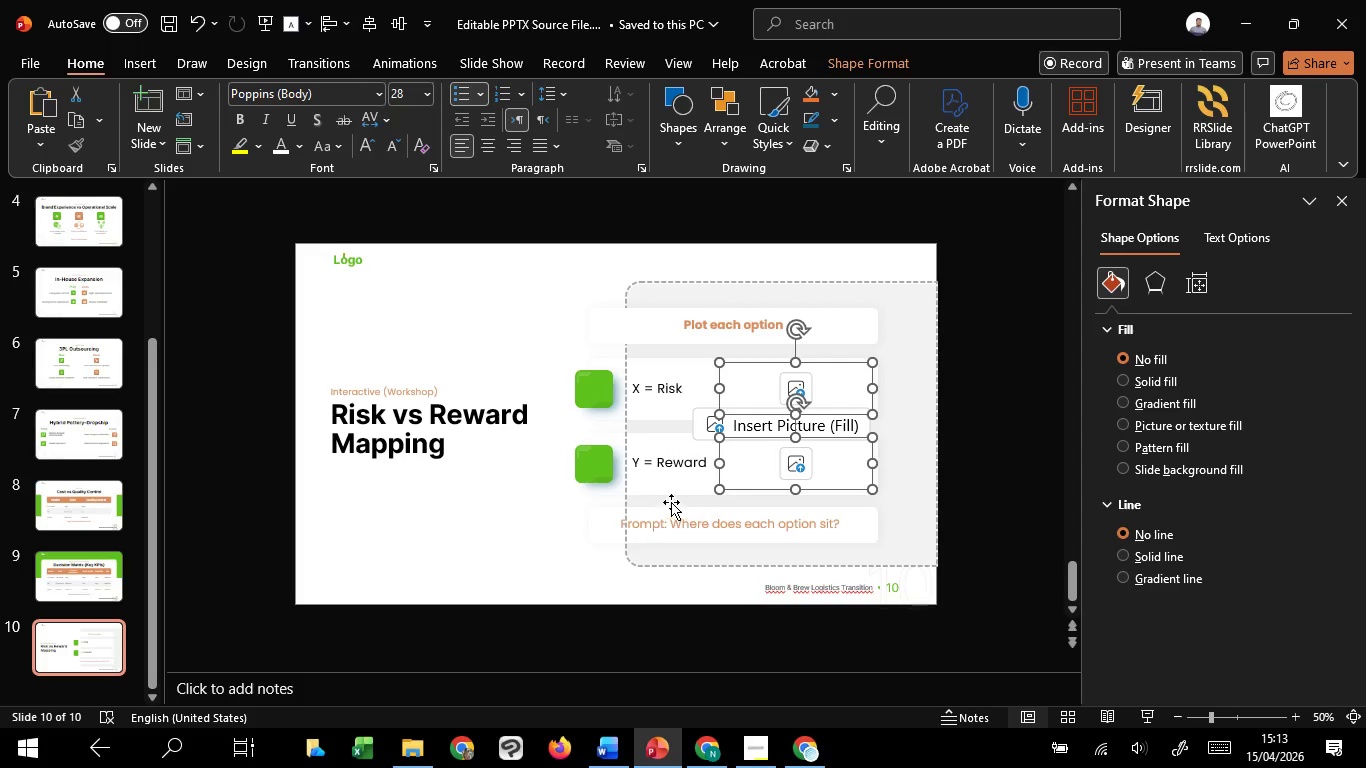 
hold_key(key=ShiftLeft, duration=1.53)
 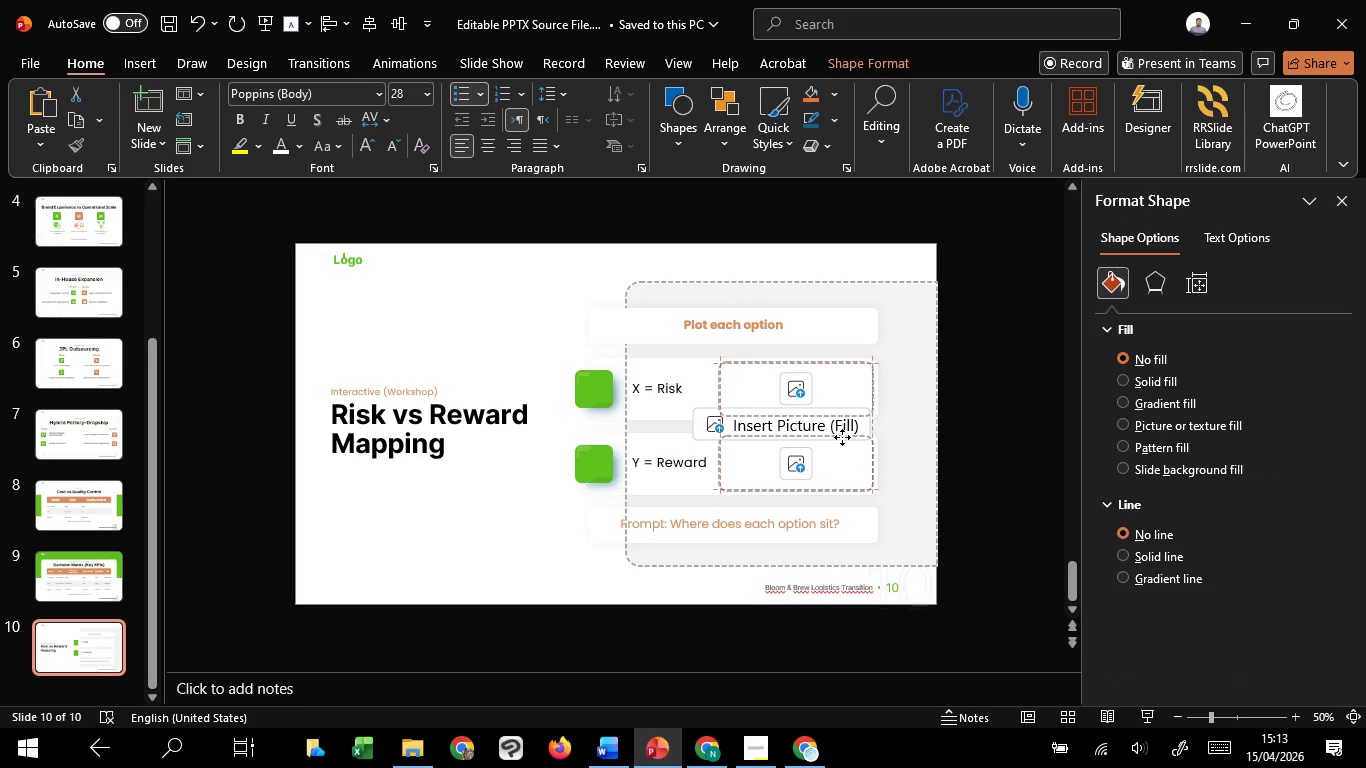 
hold_key(key=ShiftLeft, duration=1.51)
 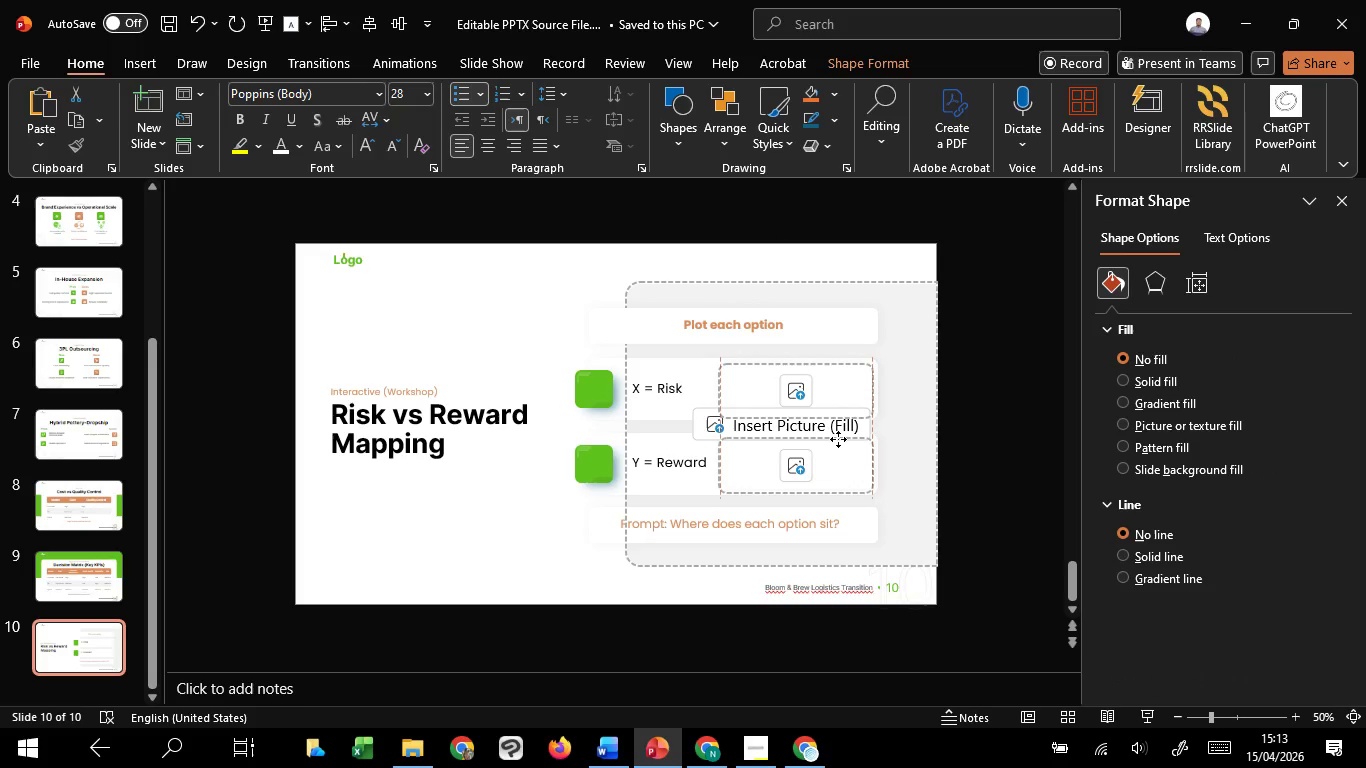 
hold_key(key=ShiftLeft, duration=1.5)
 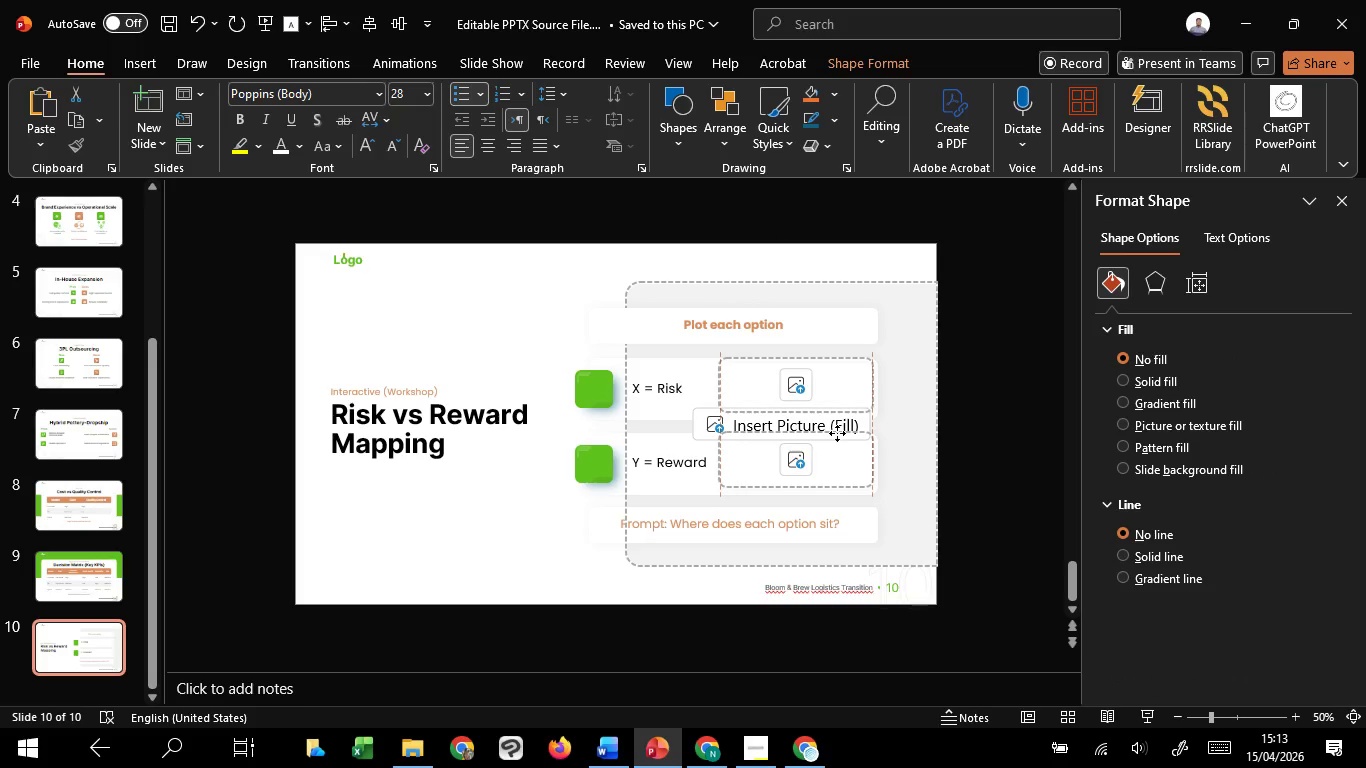 
hold_key(key=ShiftLeft, duration=1.53)
 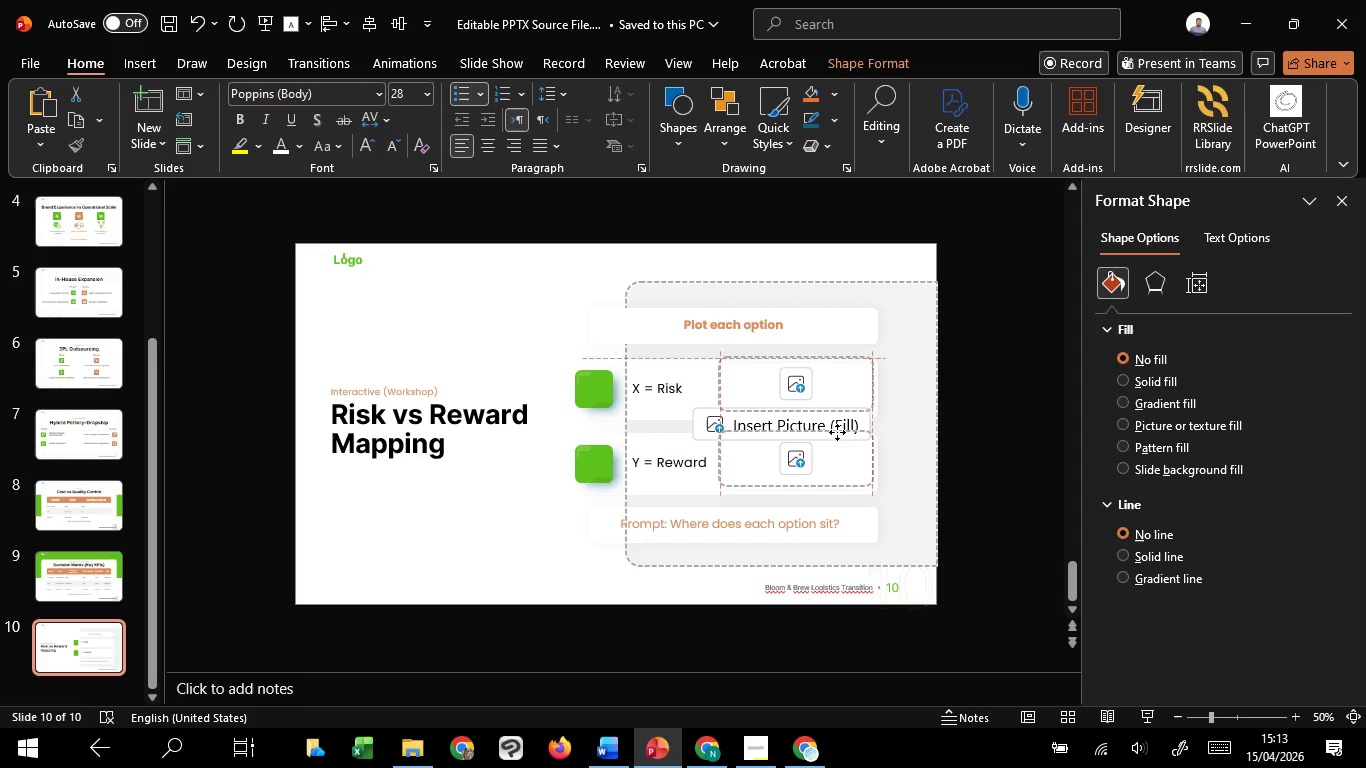 
hold_key(key=ShiftLeft, duration=1.51)
 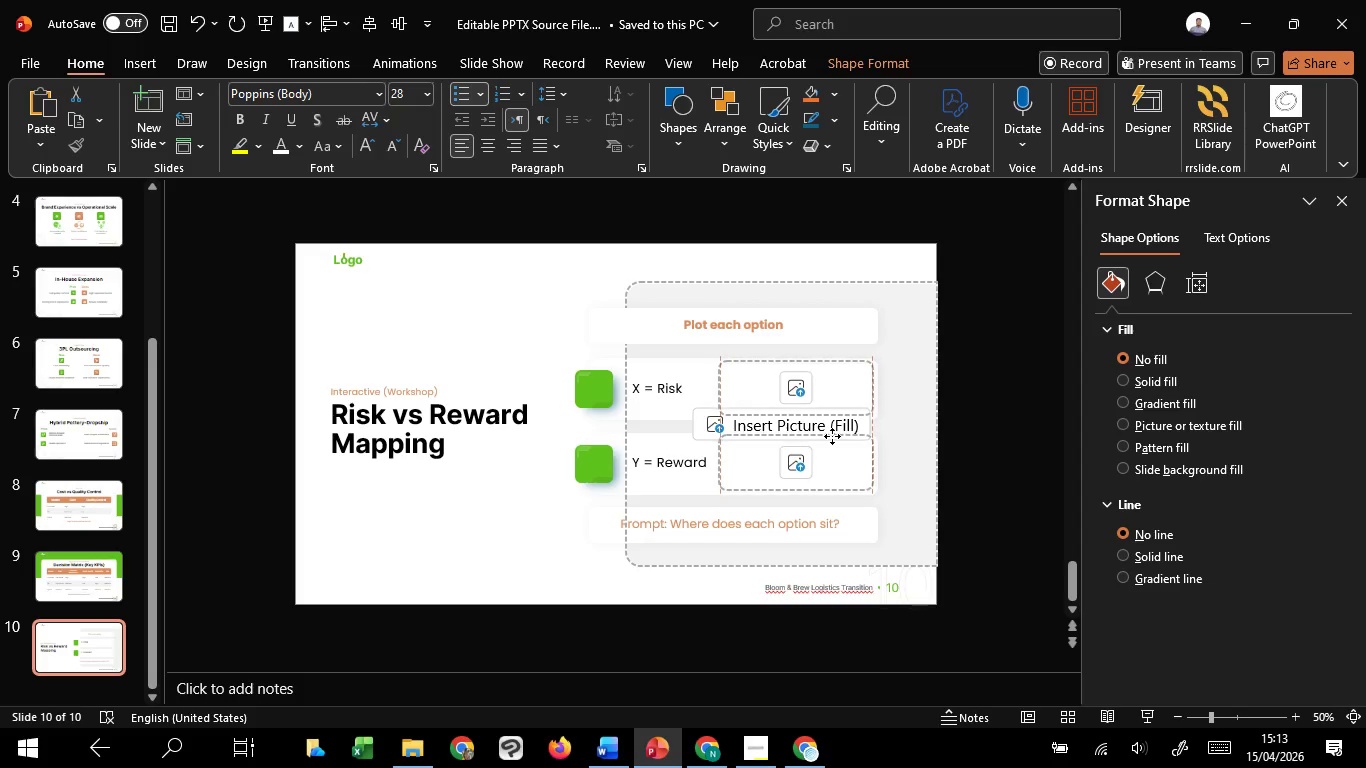 
hold_key(key=ShiftLeft, duration=1.5)
 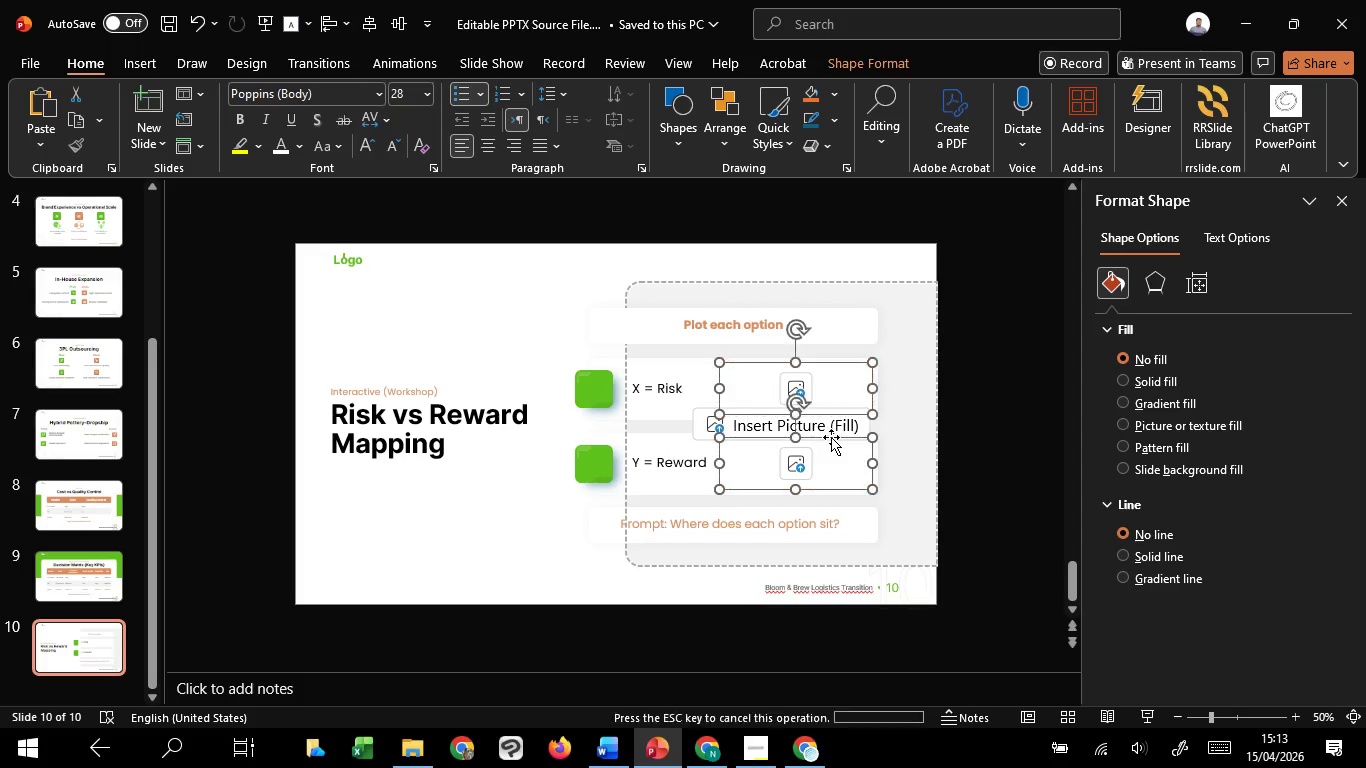 
key(Shift+ShiftLeft)
 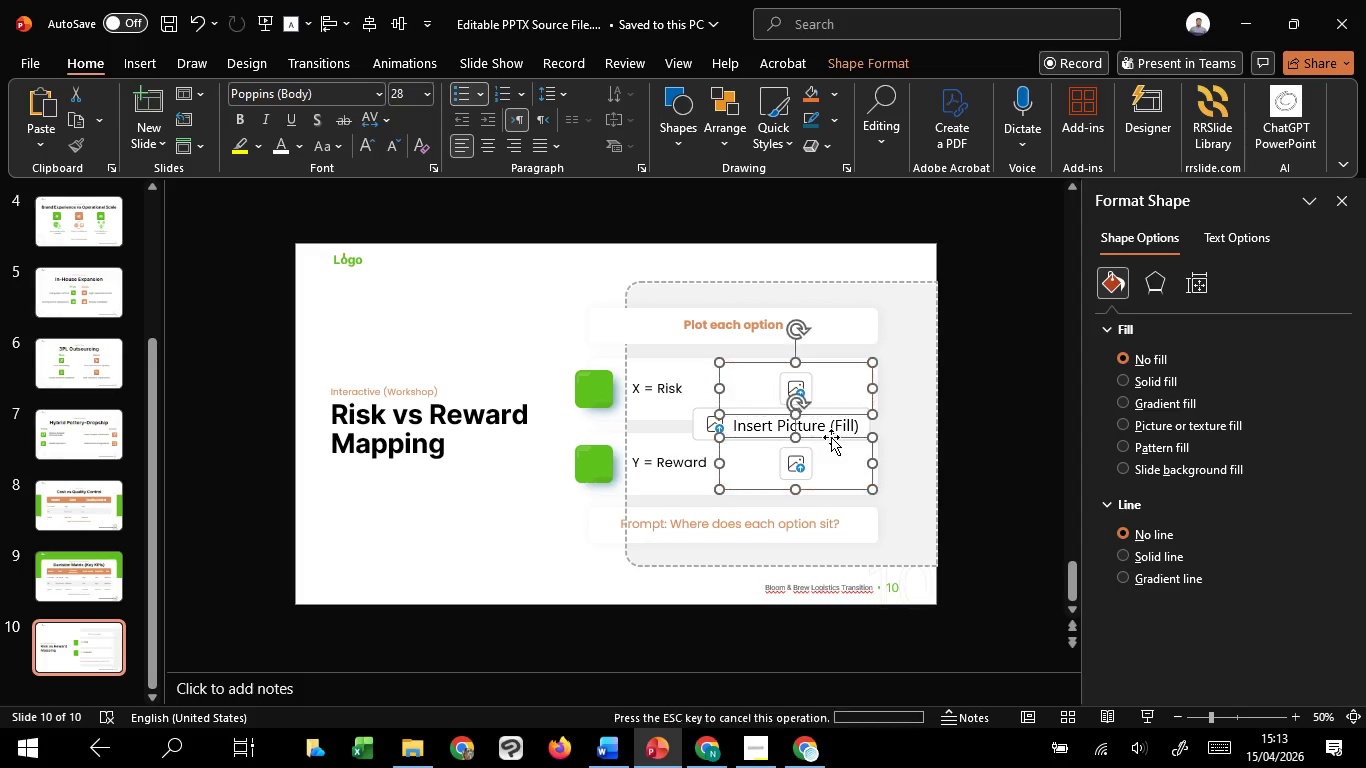 
key(Shift+ShiftLeft)
 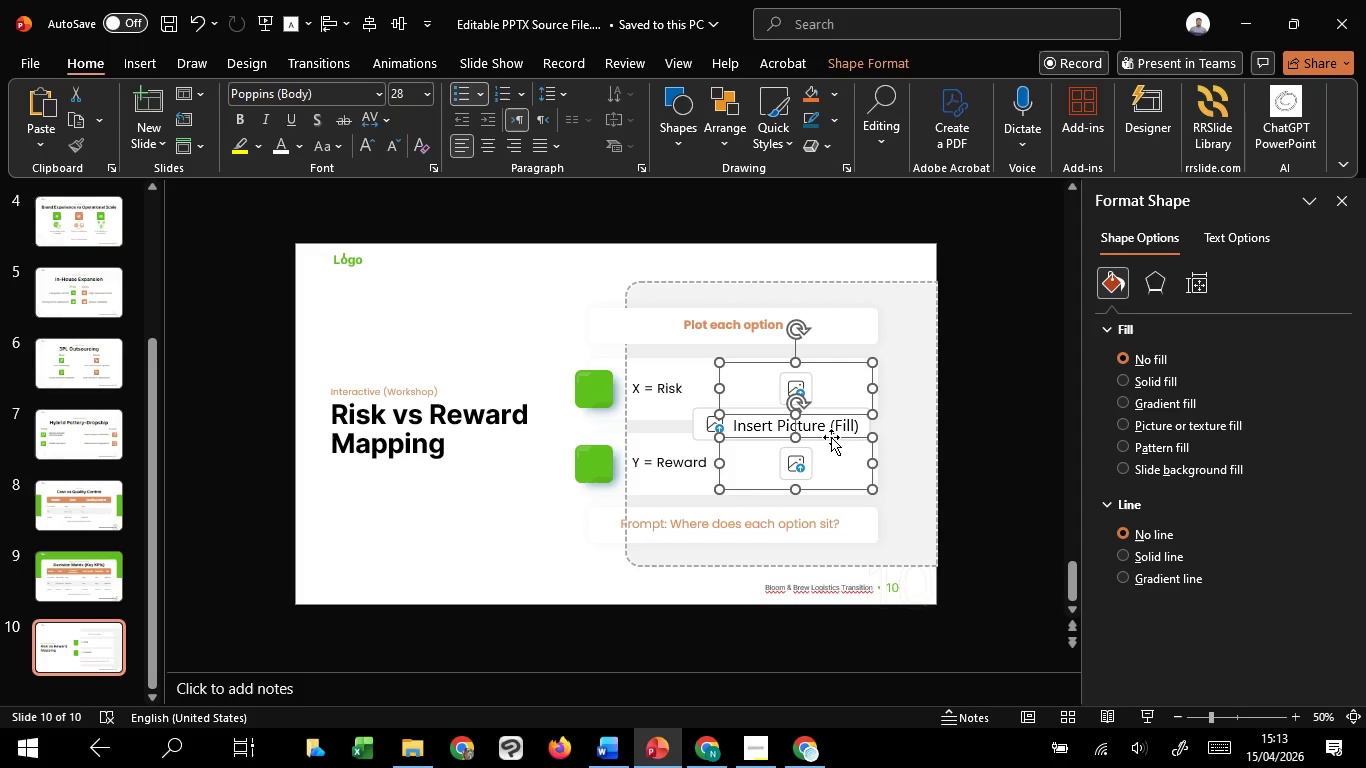 
key(Shift+ShiftLeft)
 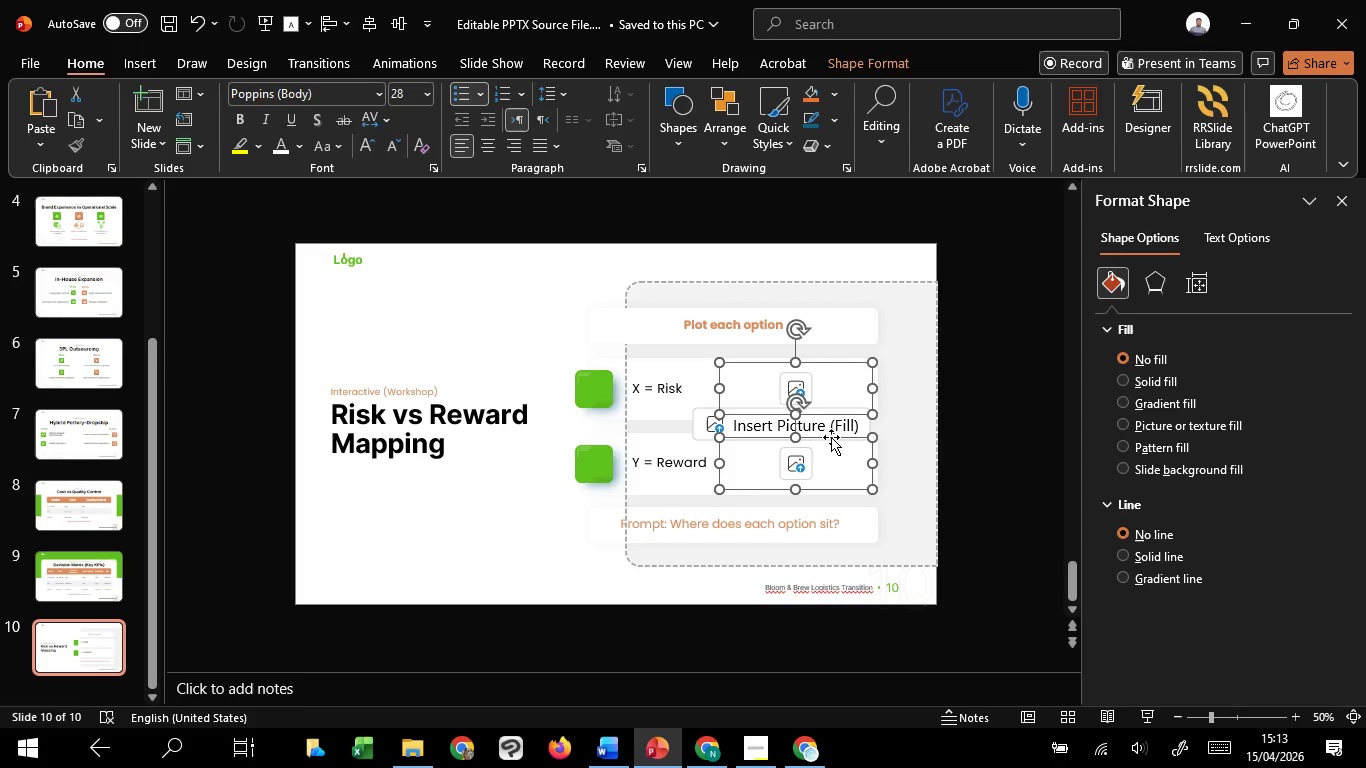 
key(Shift+ShiftLeft)
 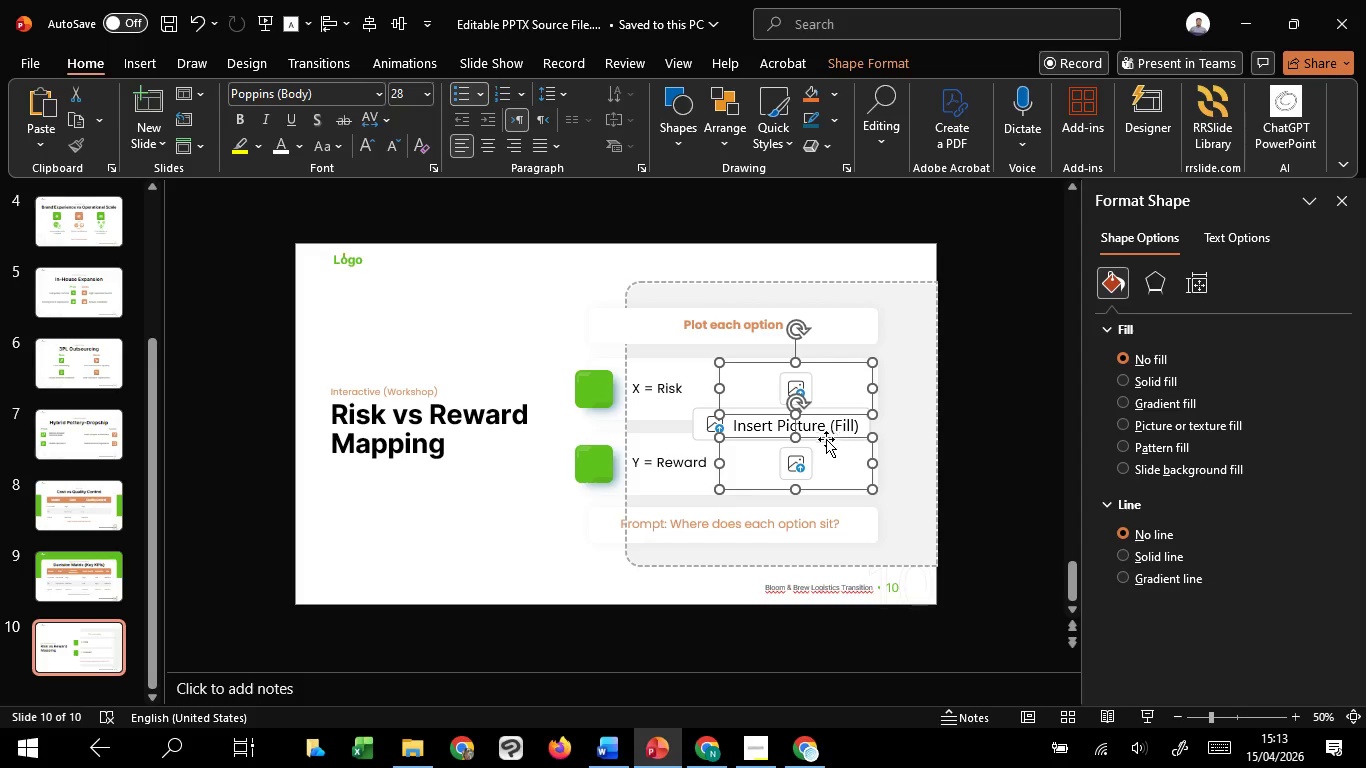 
key(Shift+ShiftLeft)
 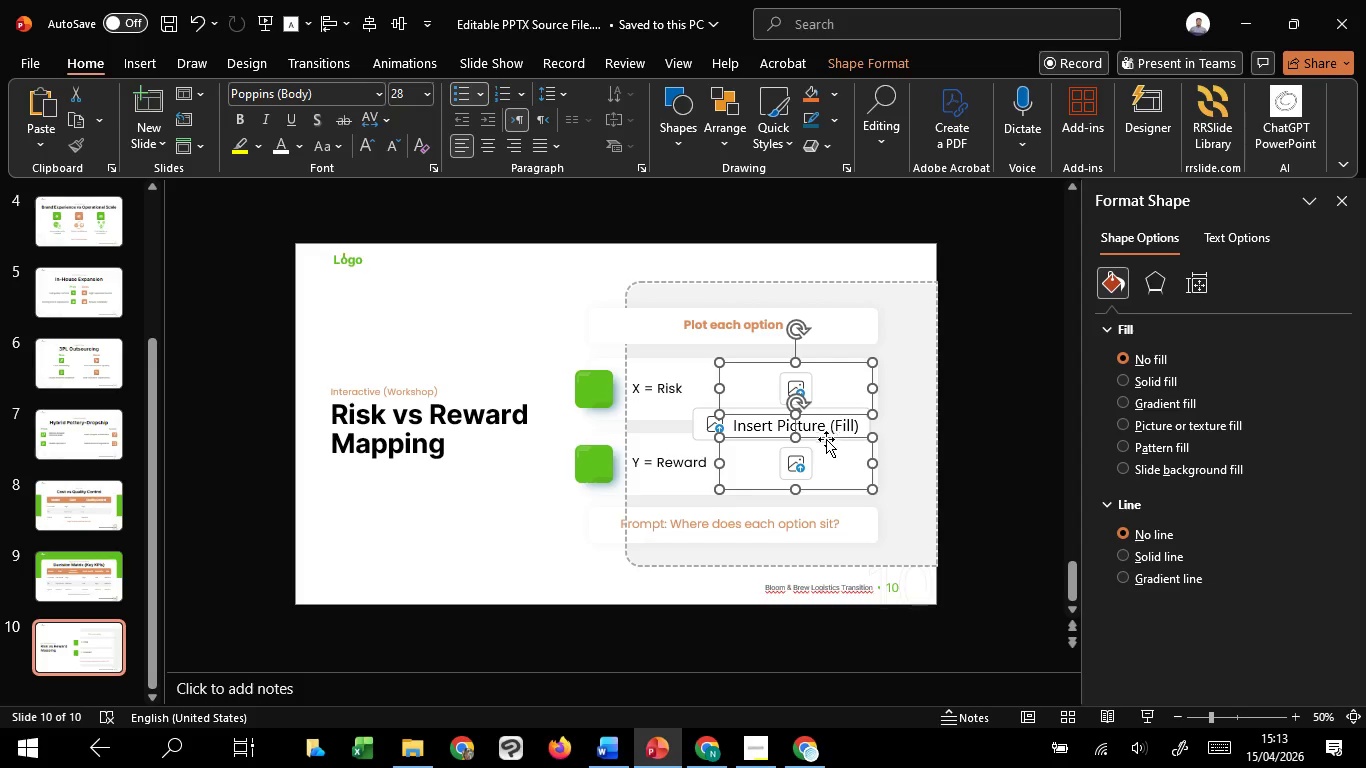 
key(Shift+ShiftLeft)
 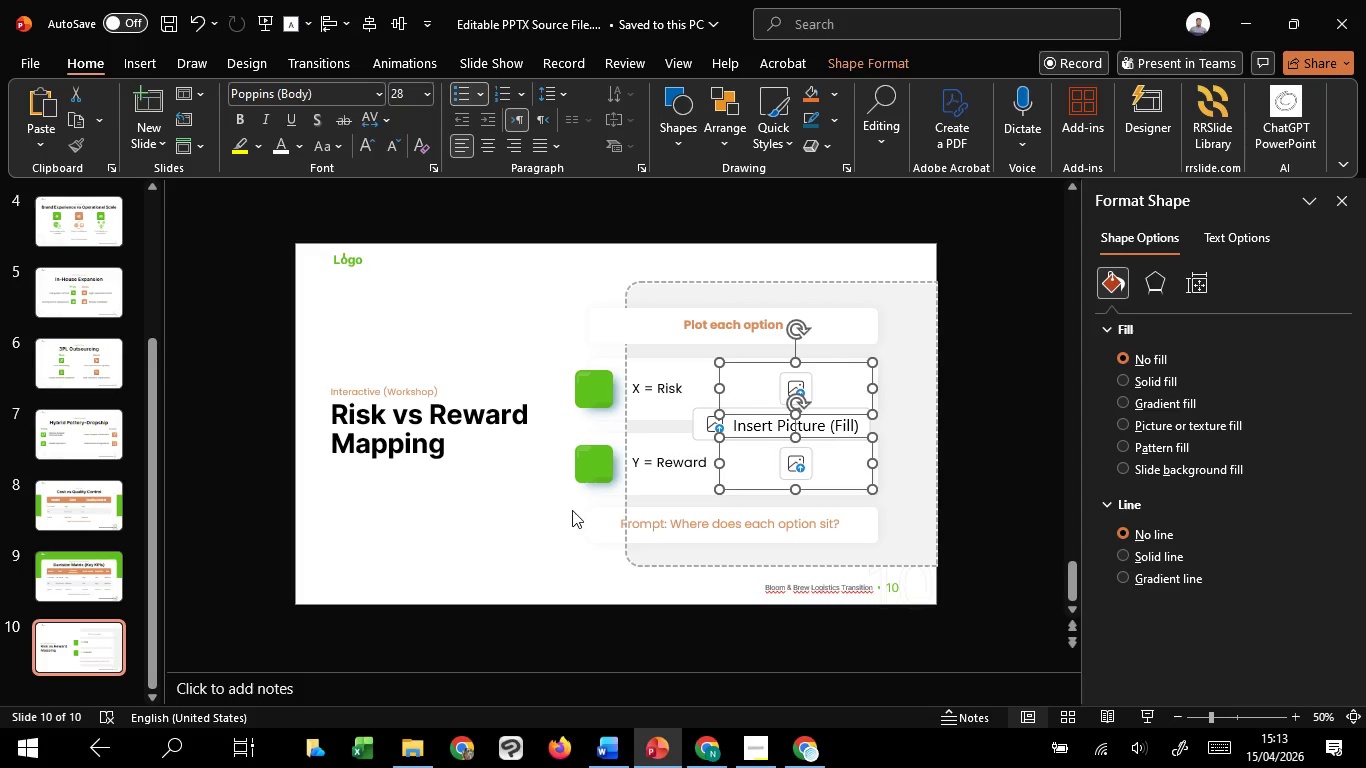 
left_click([568, 513])
 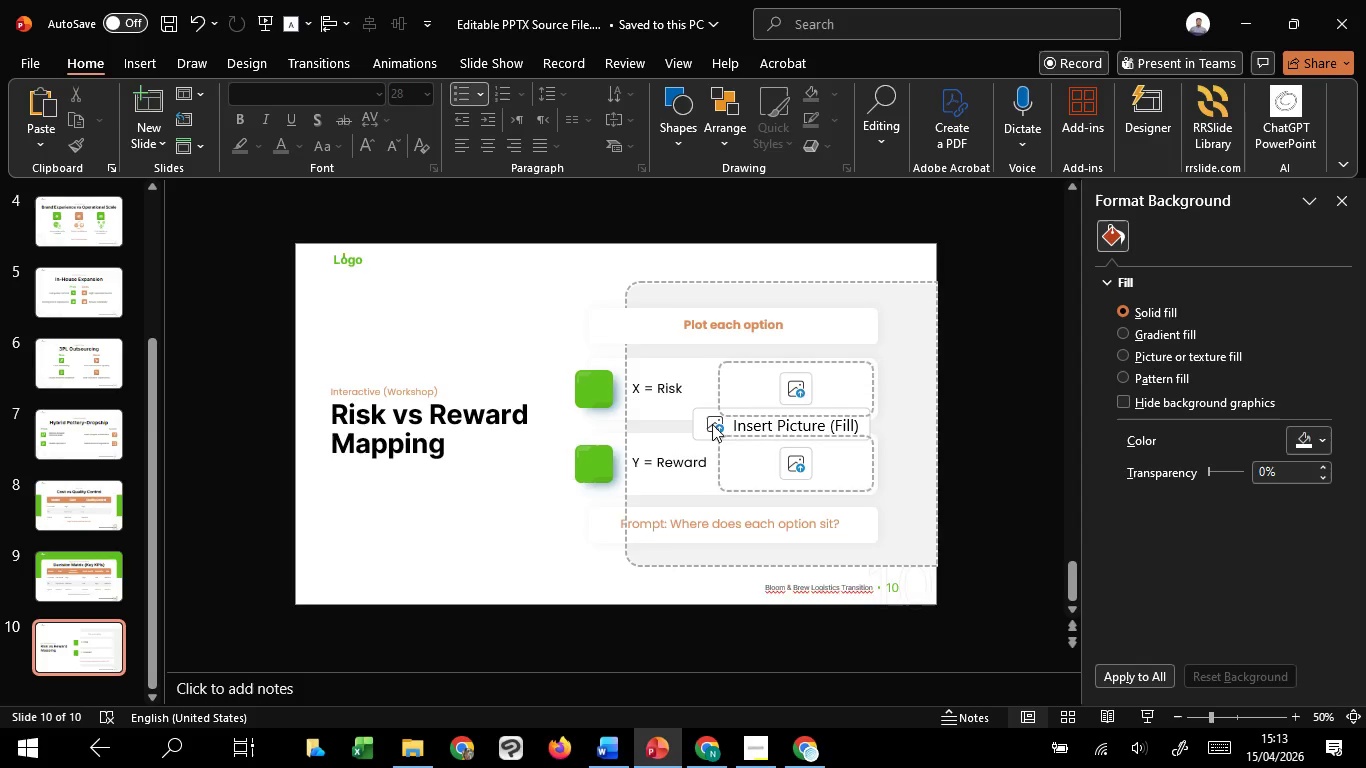 
hold_key(key=ControlLeft, duration=0.59)
scroll: coordinate [713, 422], scroll_direction: up, amount: 5.0
 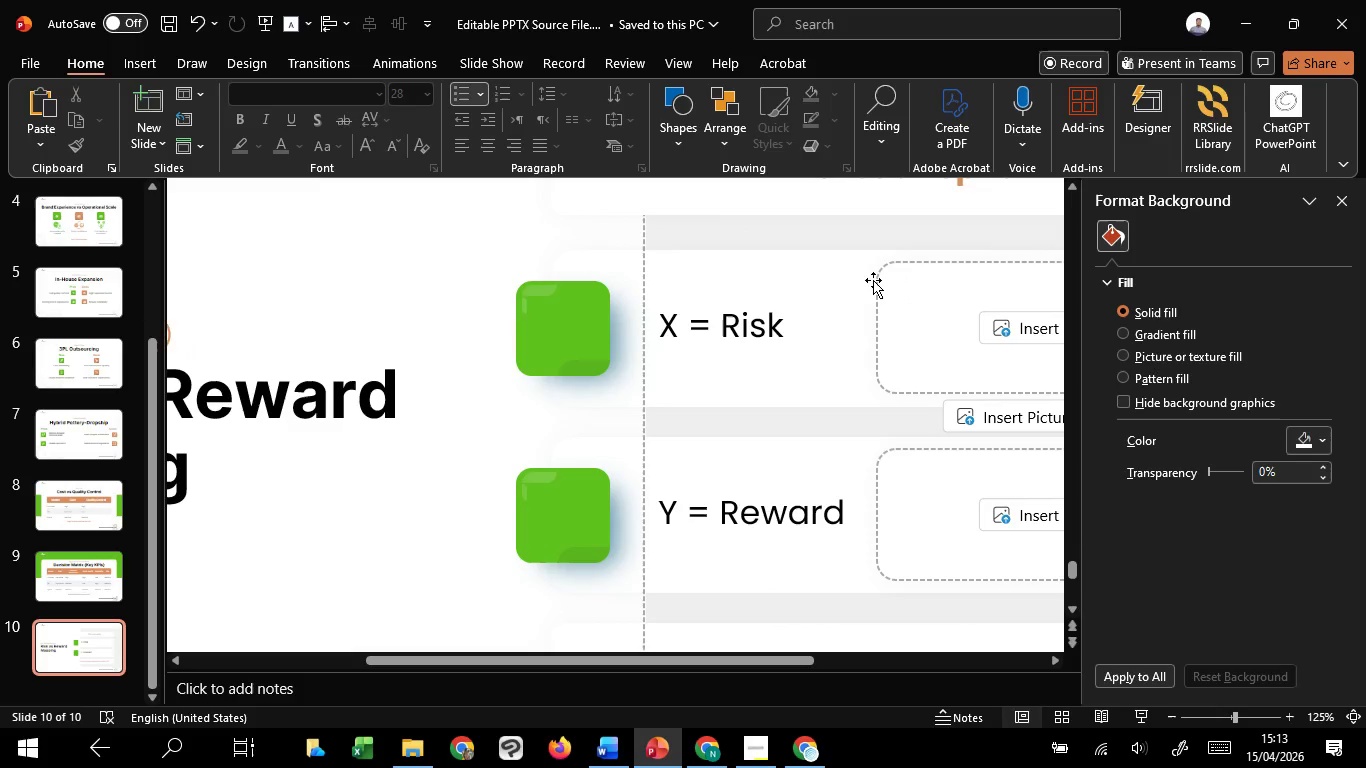 
hold_key(key=ShiftLeft, duration=1.52)
left_click([878, 280])
 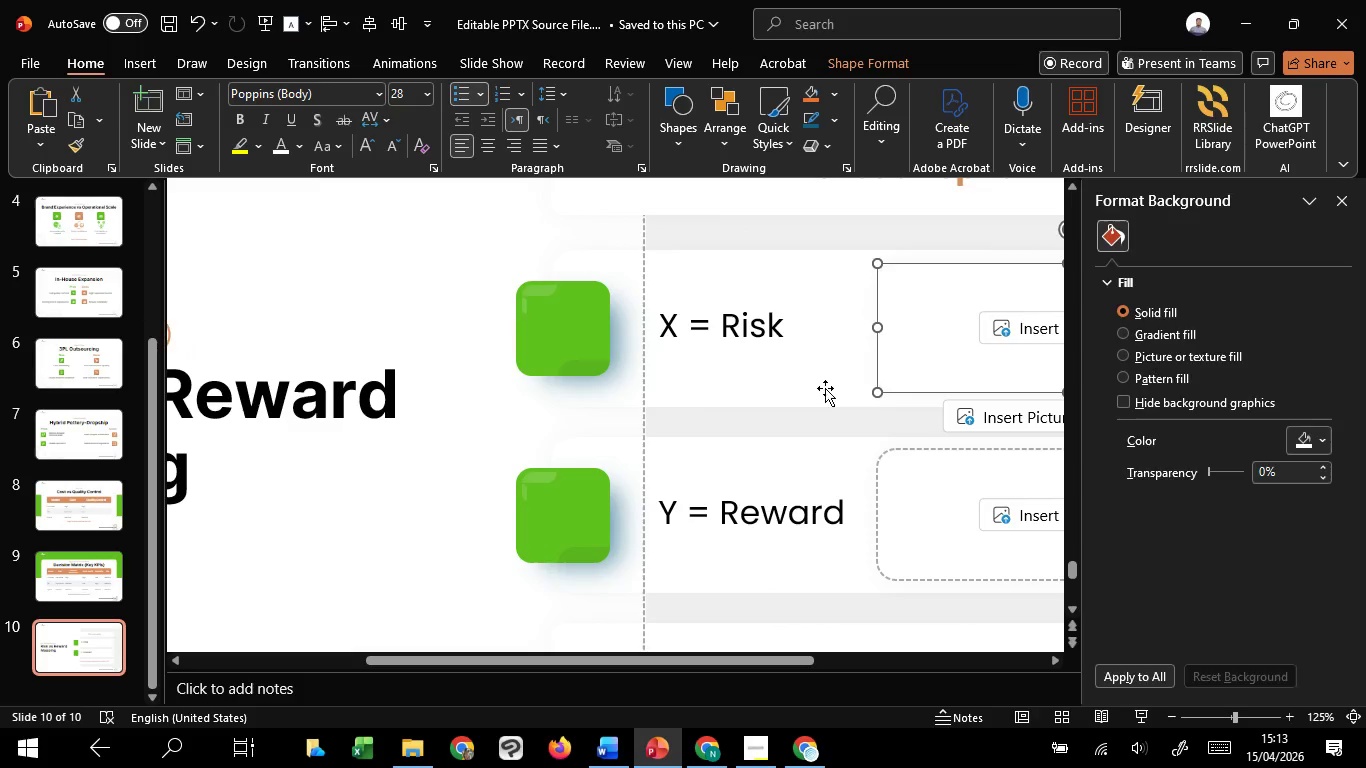 
left_click([825, 388])
 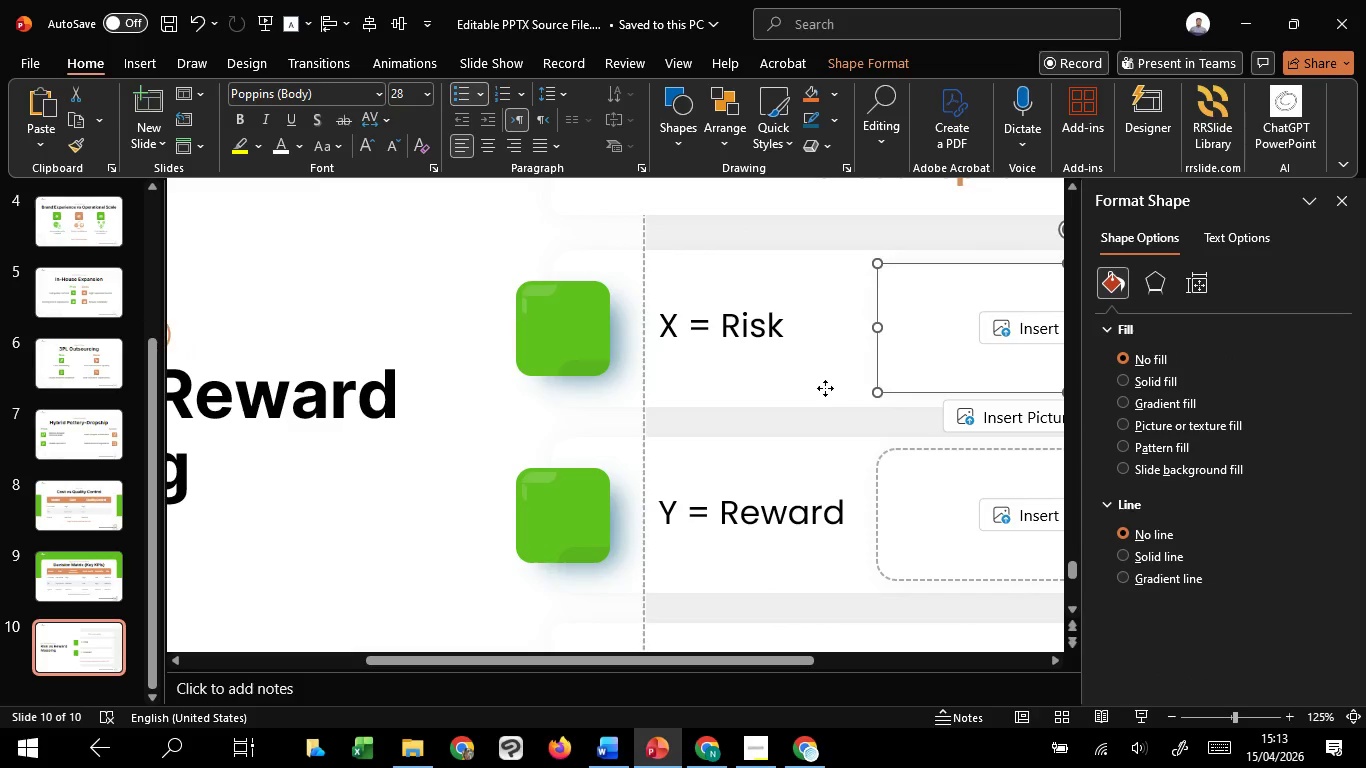 
hold_key(key=ShiftLeft, duration=1.5)
left_click([620, 388])
 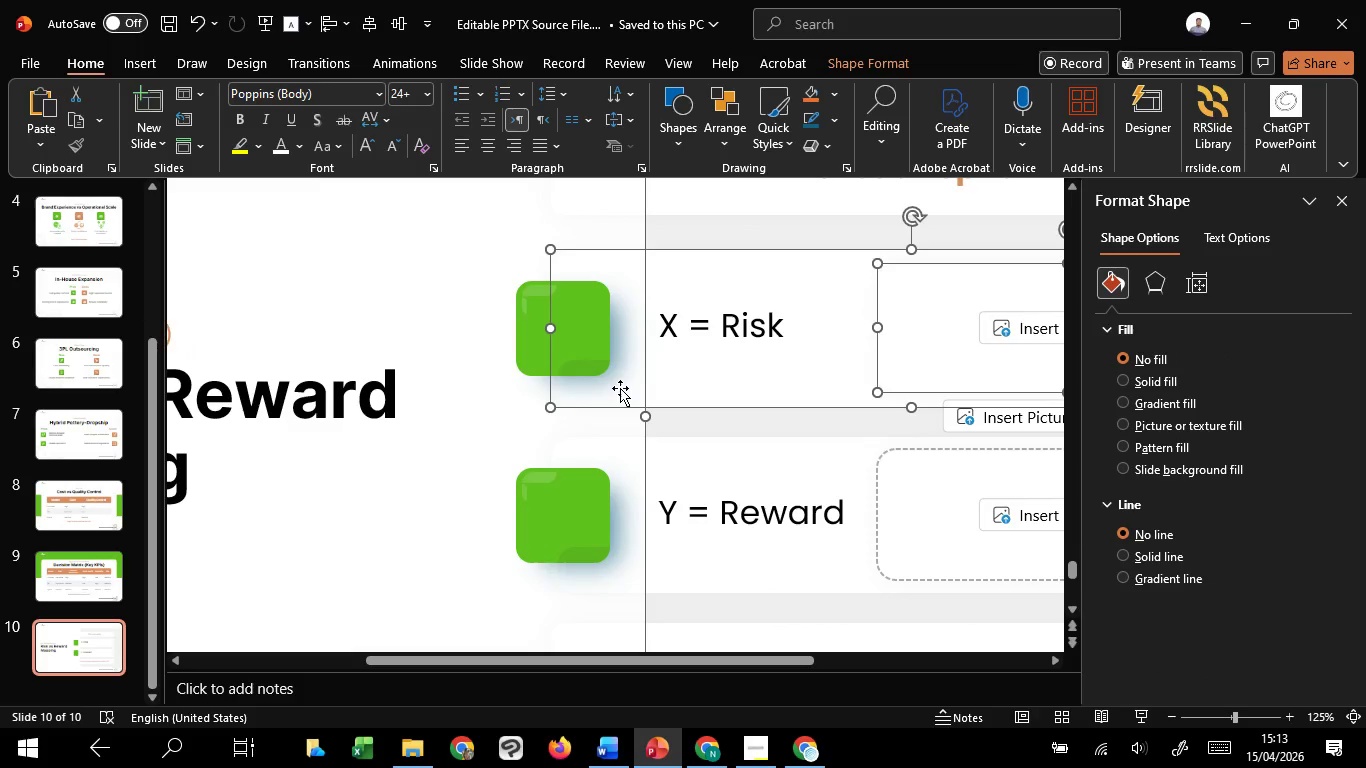 
hold_key(key=ShiftLeft, duration=1.51)
left_click([660, 420])
 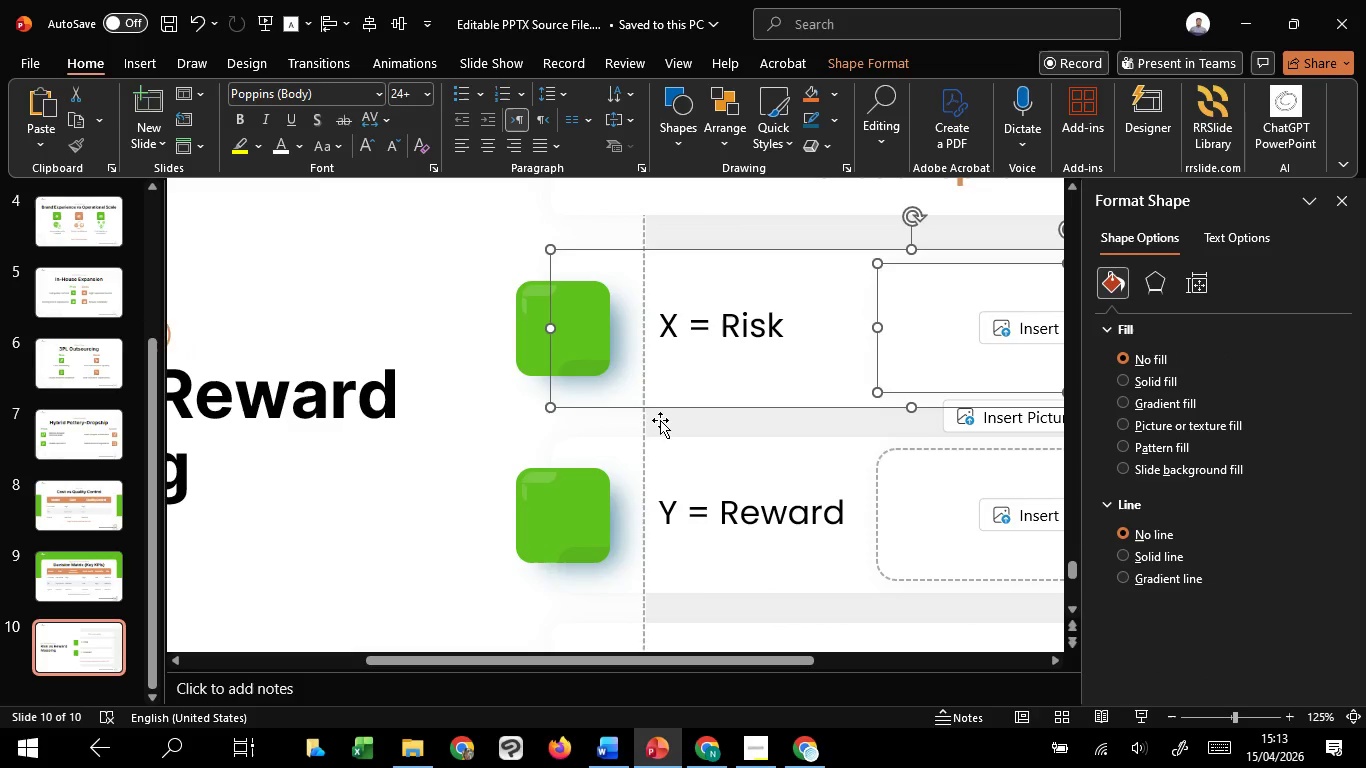 
key(Shift+ShiftLeft)
 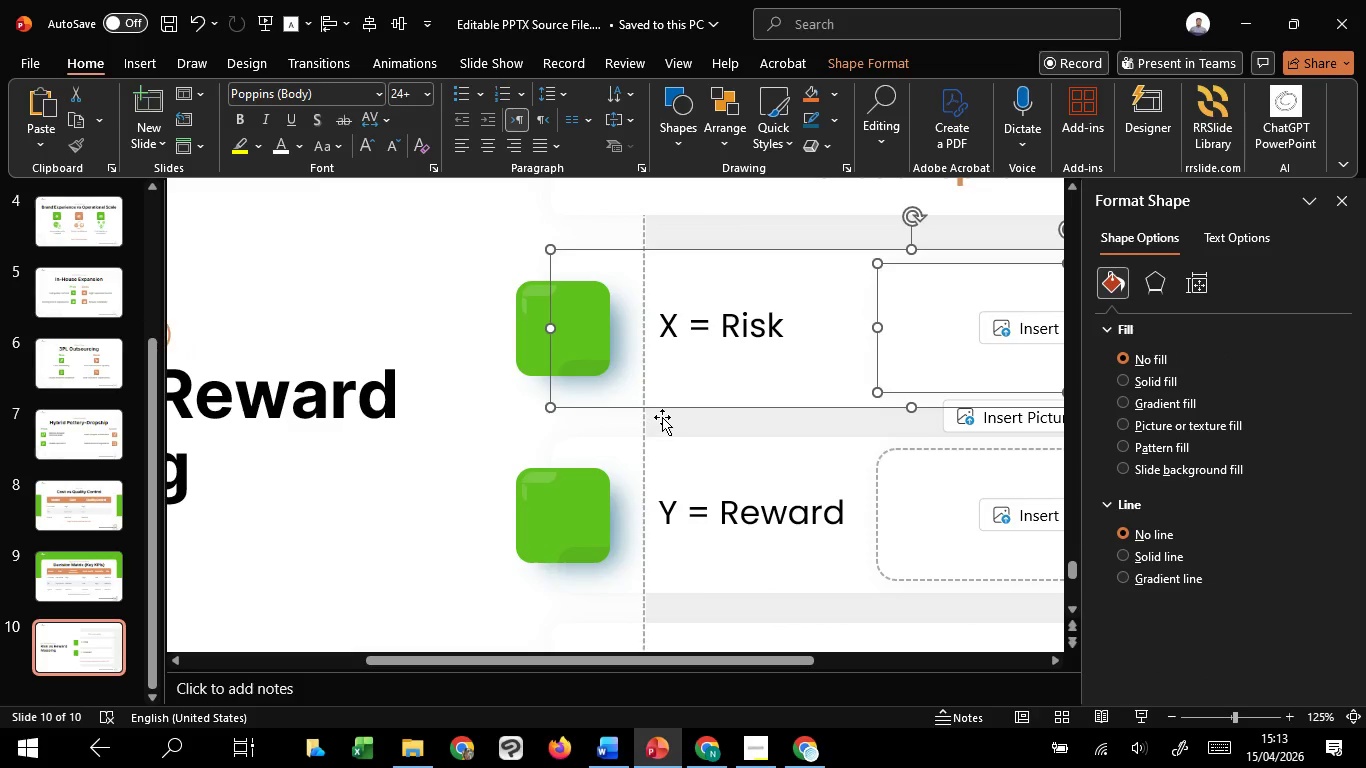 
key(Shift+ShiftLeft)
 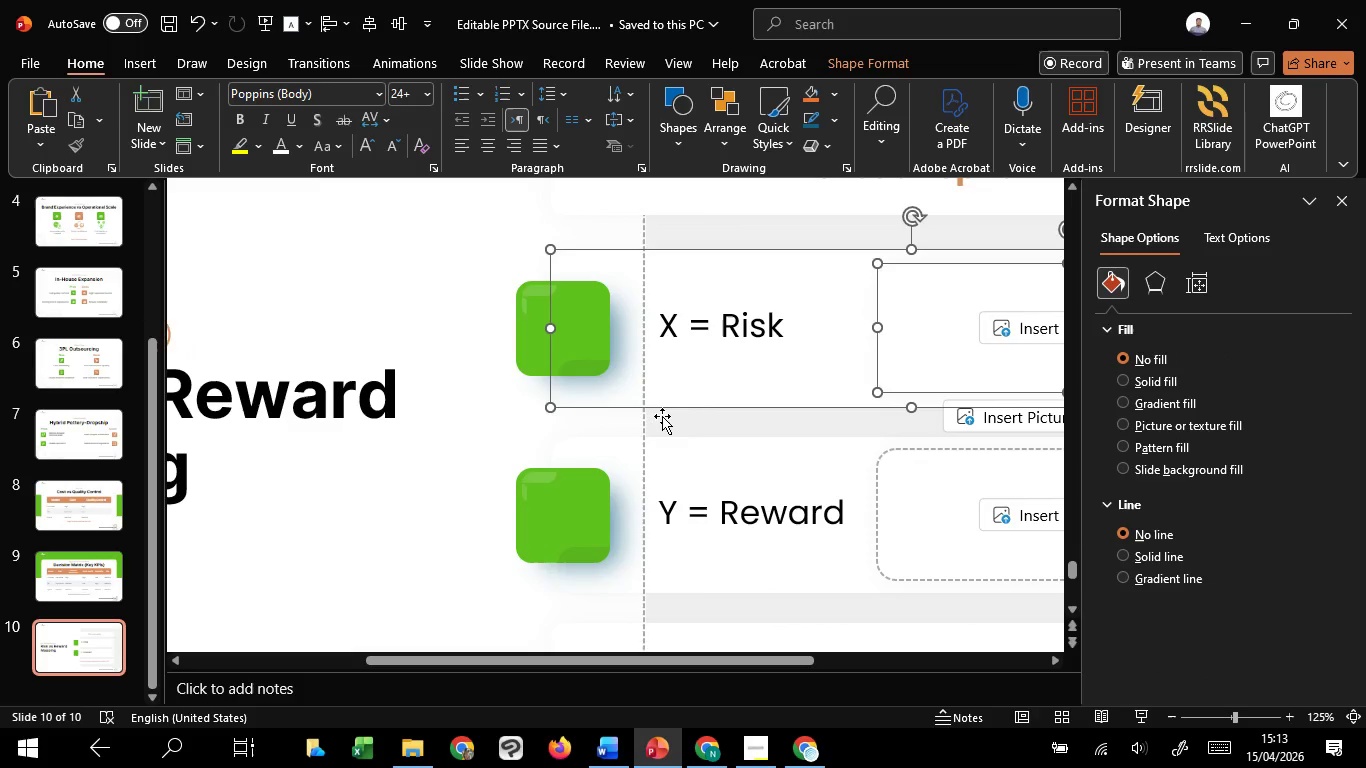 
key(Shift+ShiftLeft)
 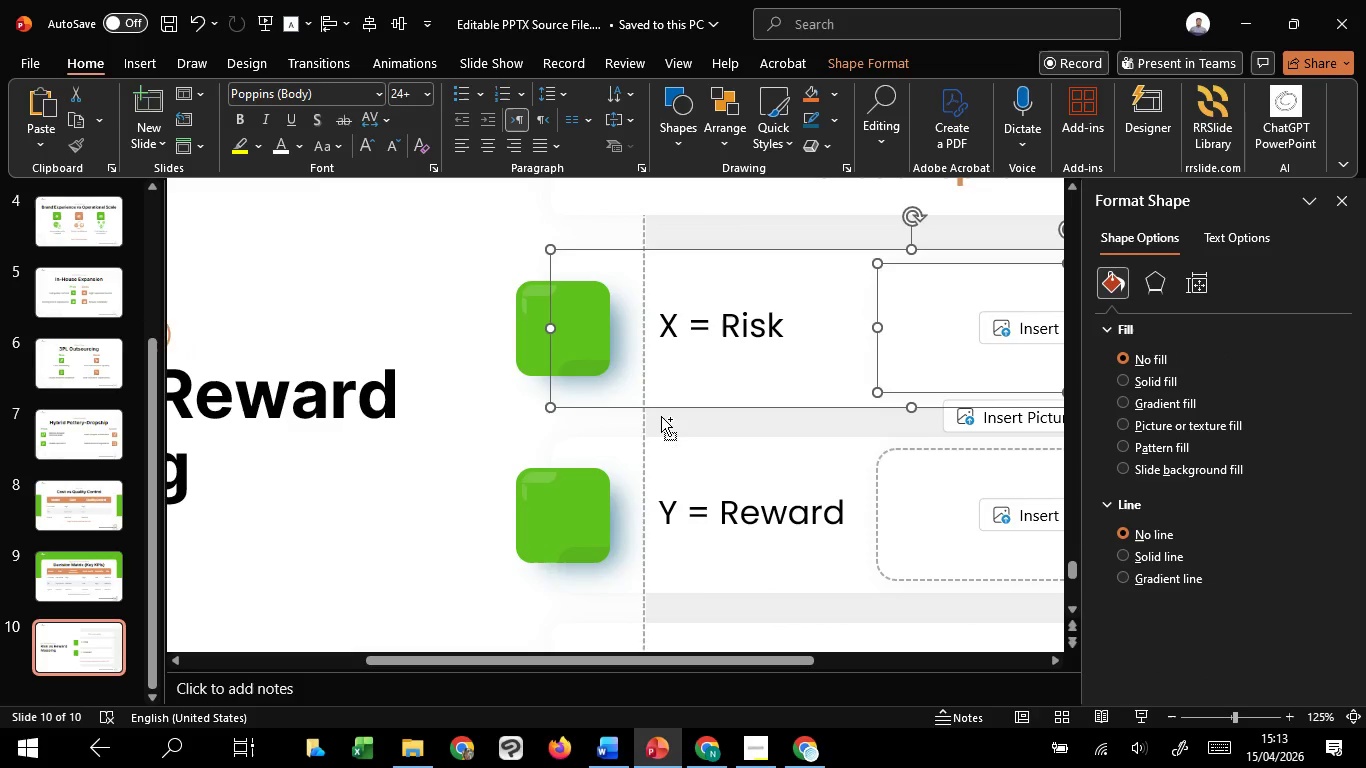 
hold_key(key=ControlLeft, duration=1.34)
scroll: coordinate [660, 414], scroll_direction: down, amount: 2.0
 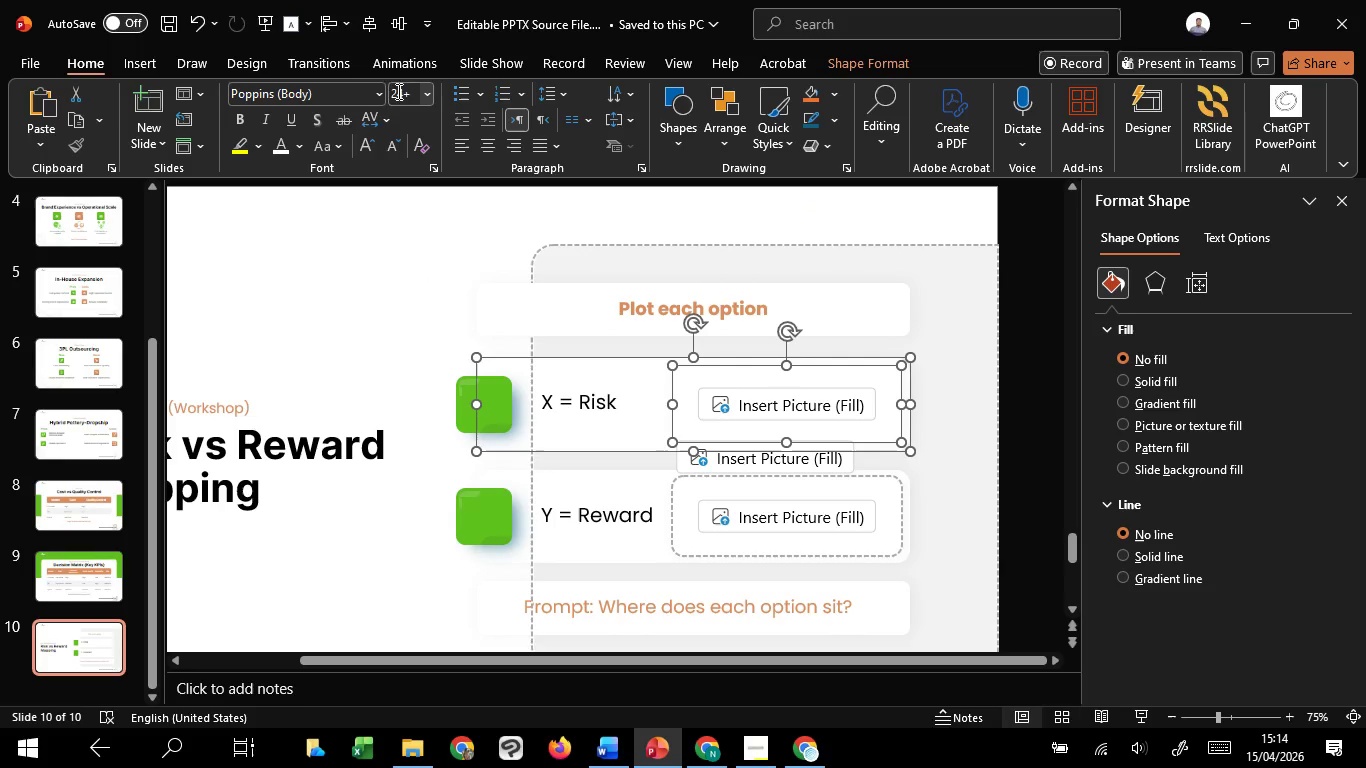 
hold_key(key=ControlLeft, duration=26.38)
left_click([400, 17])
 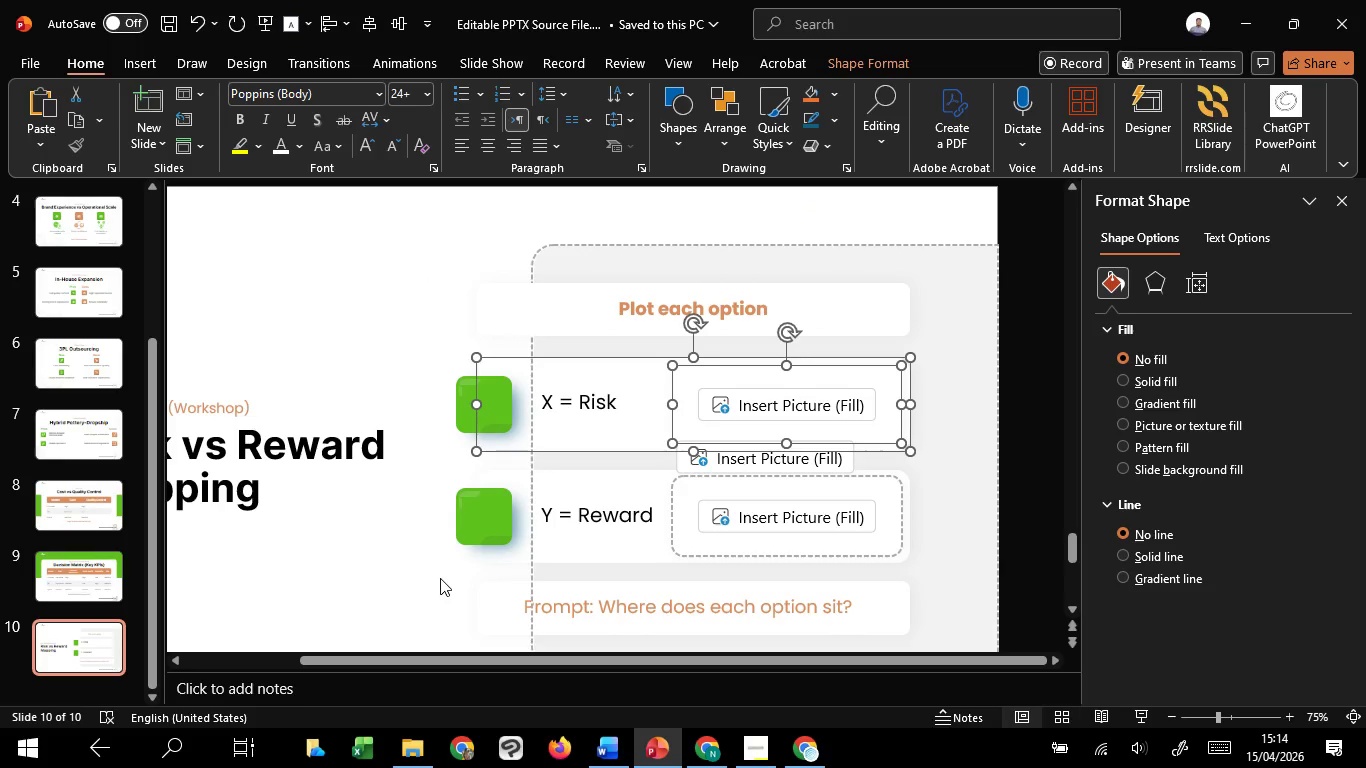 
left_click([440, 578])
 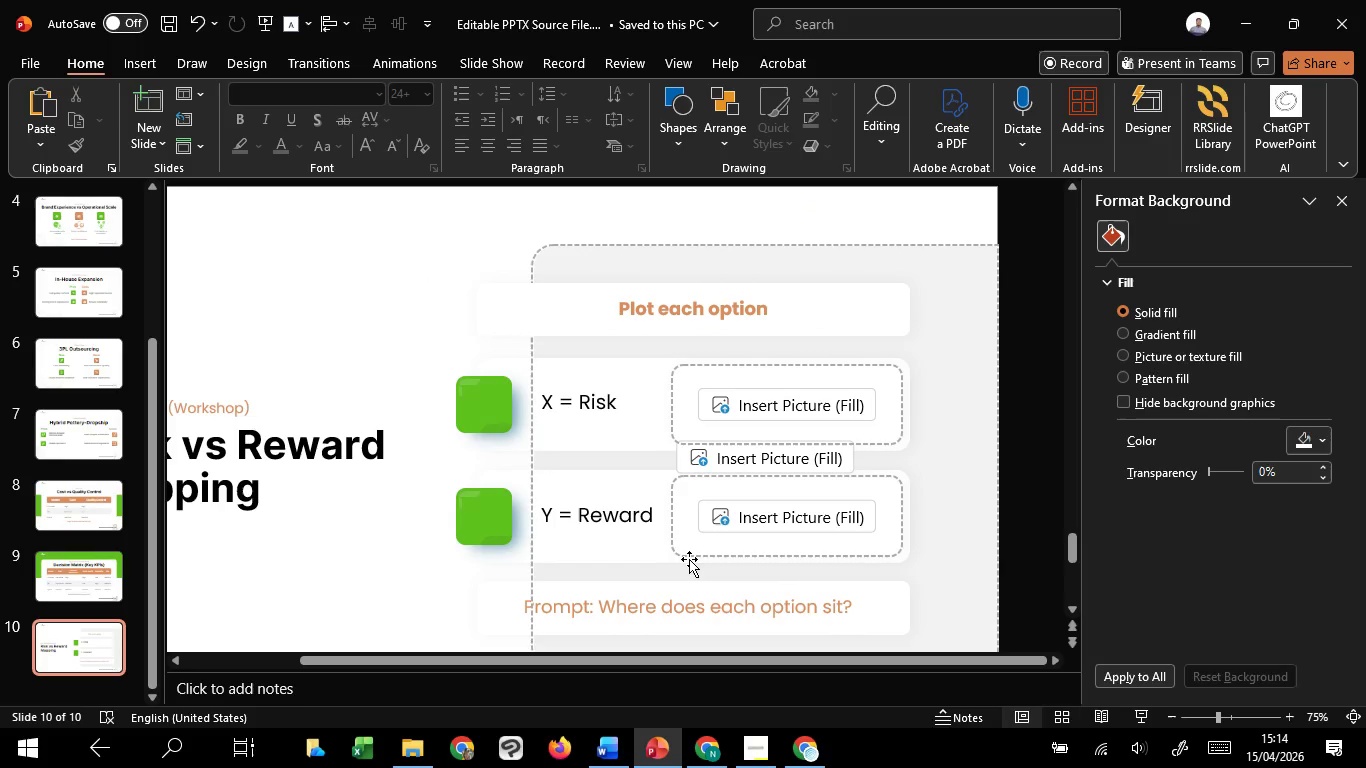 
left_click([689, 559])
 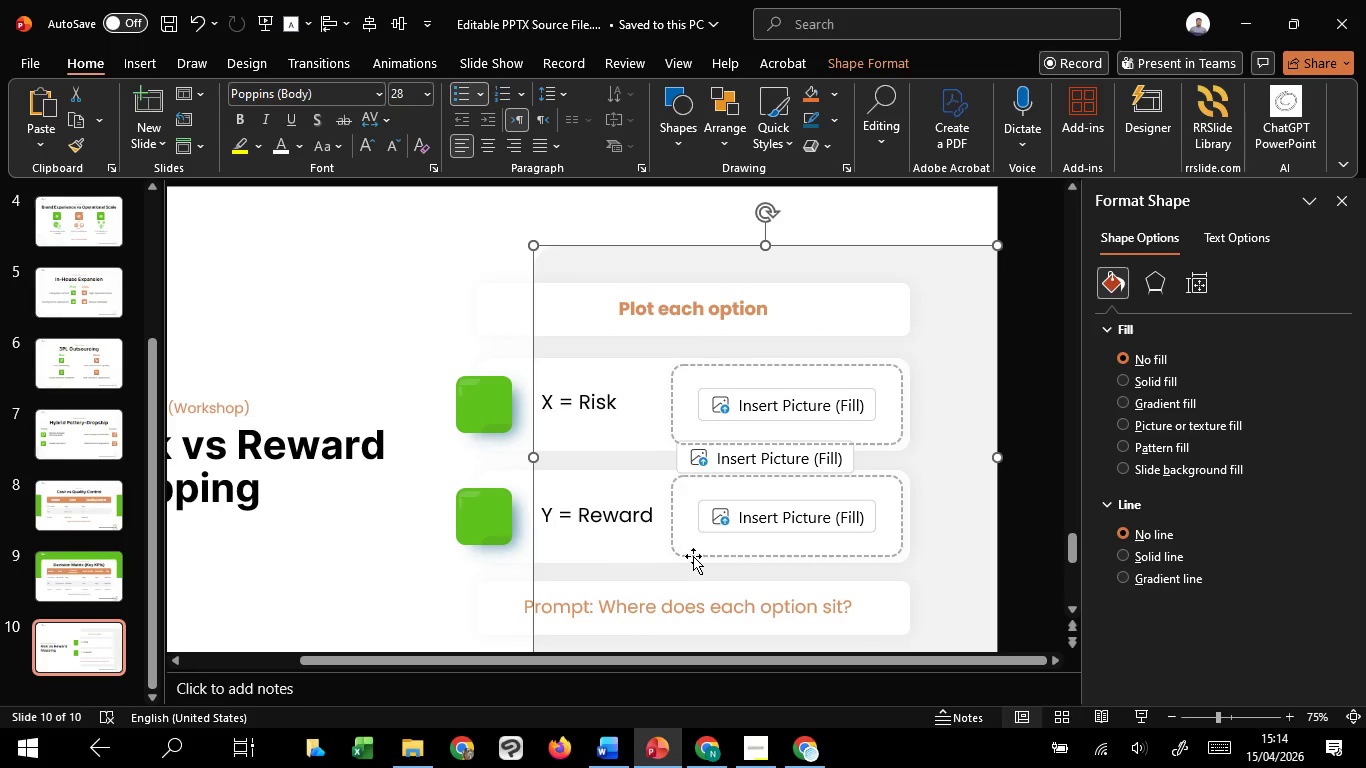 
left_click([693, 556])
 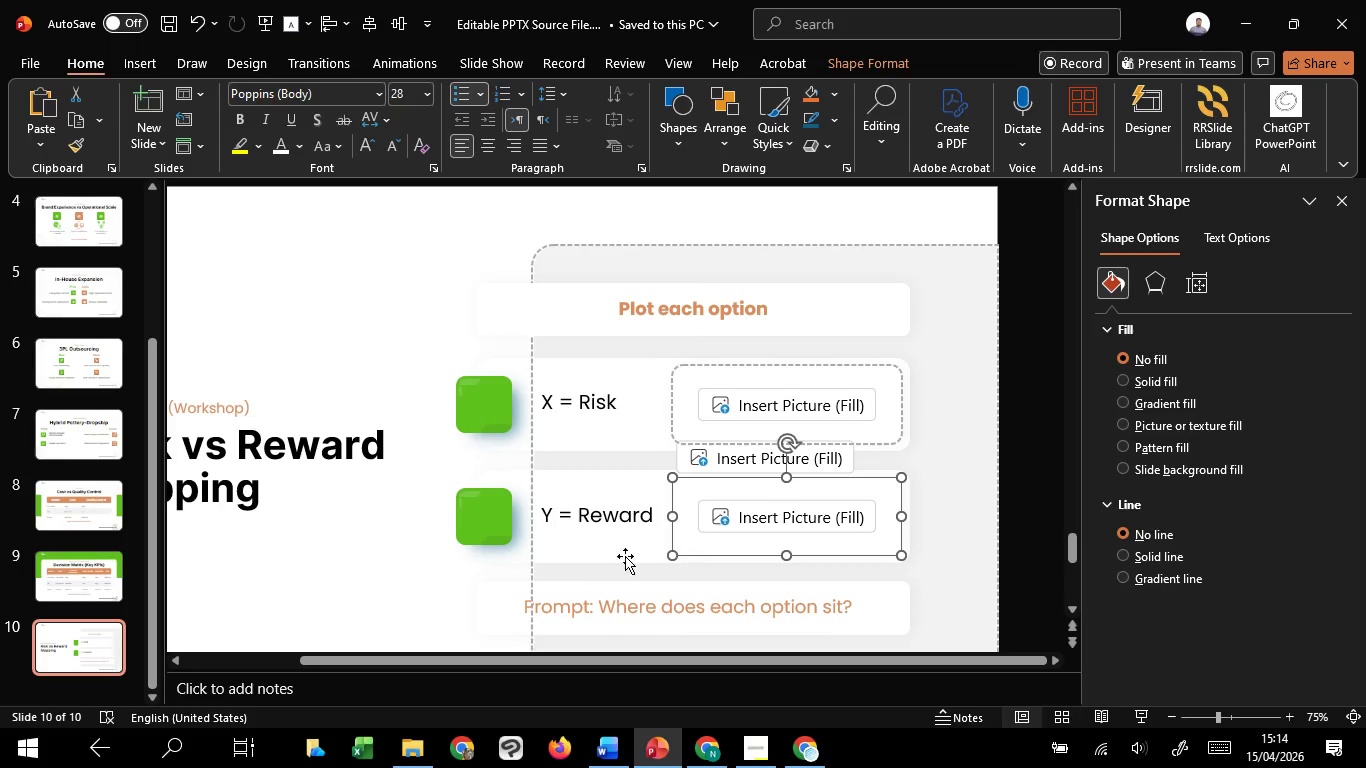 
hold_key(key=ShiftLeft, duration=1.51)
left_click([497, 554])
 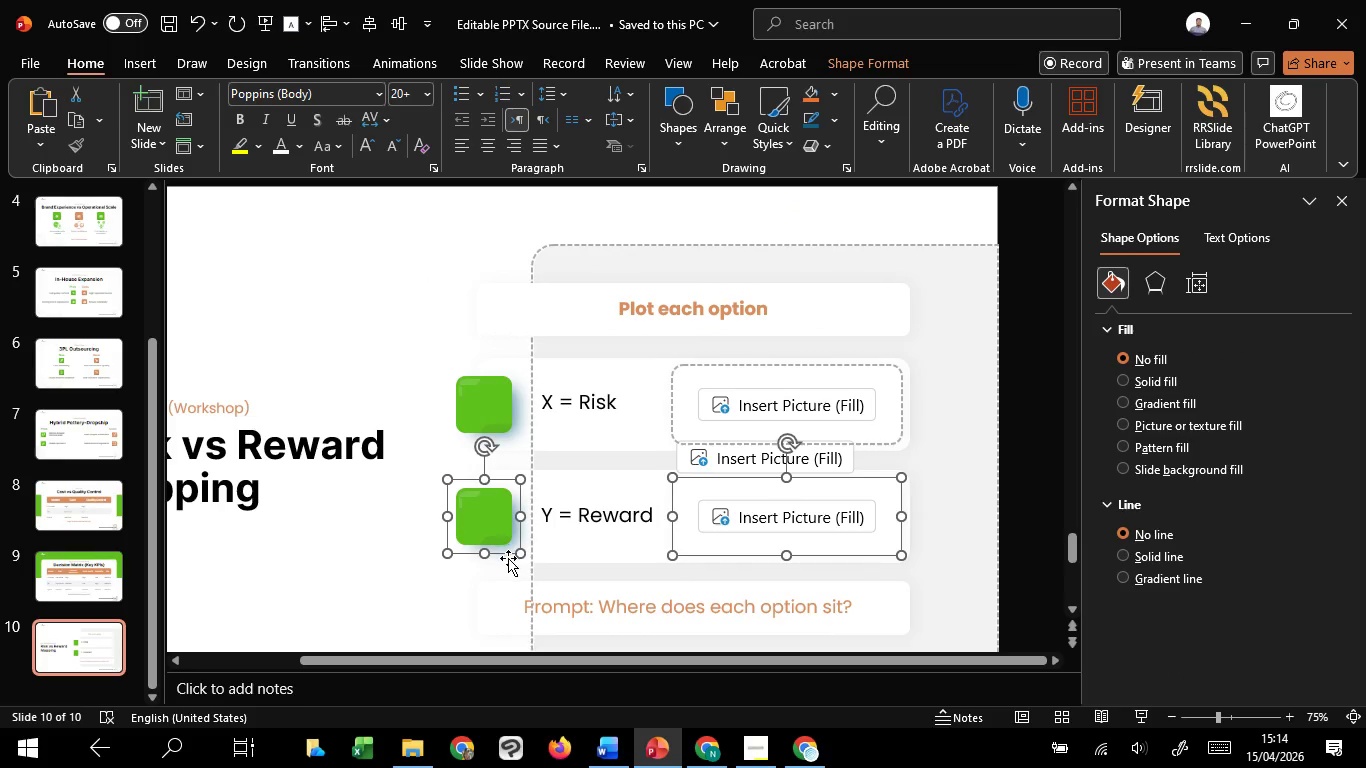 
hold_key(key=ShiftLeft, duration=1.5)
left_click([508, 558])
 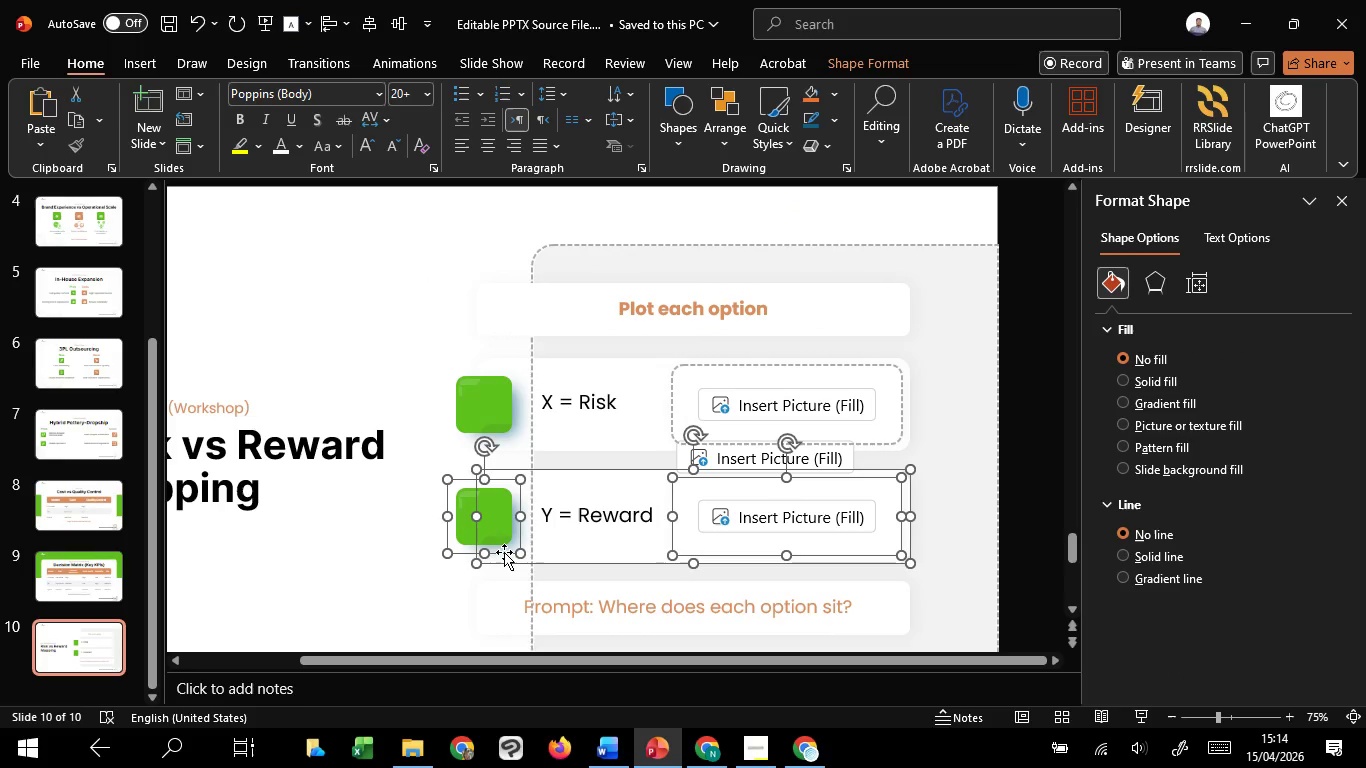 
hold_key(key=ShiftLeft, duration=1.52)
left_click([504, 552])
 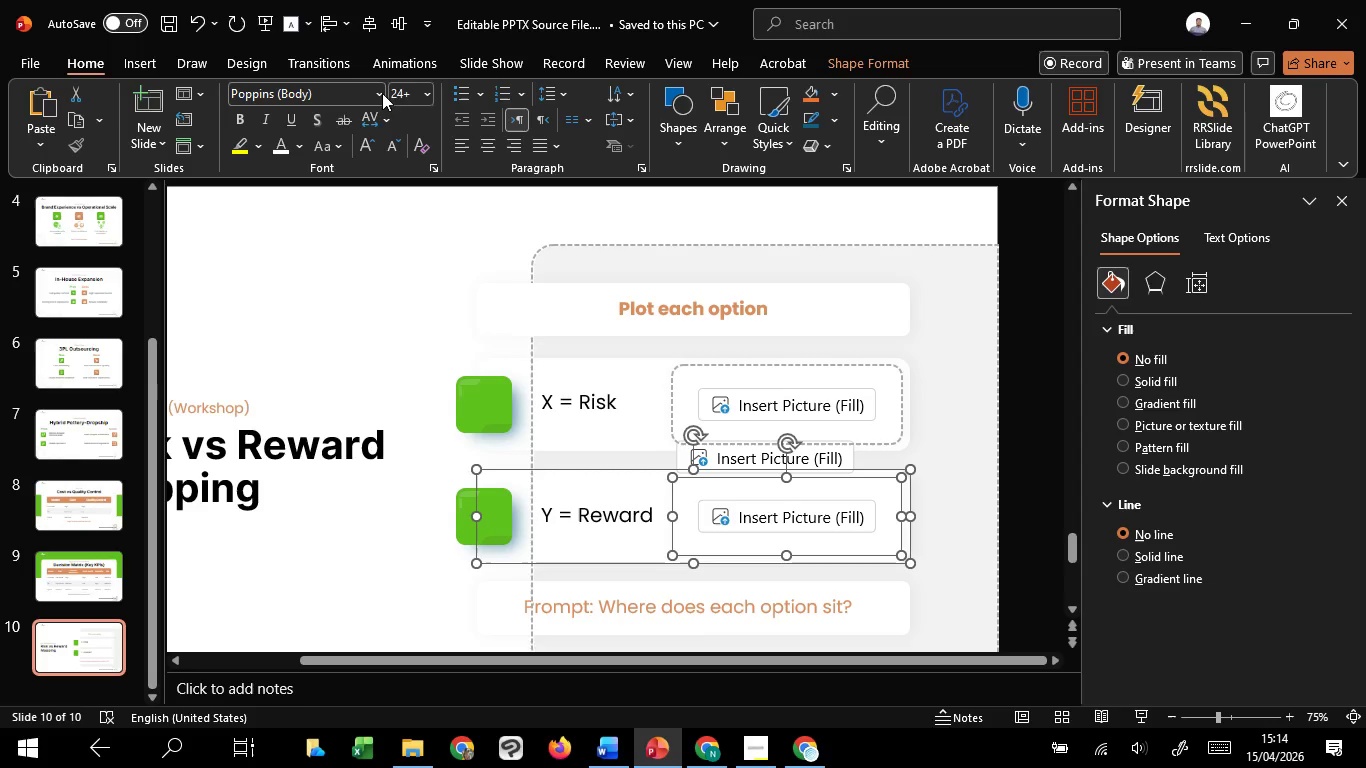 
hold_key(key=ShiftLeft, duration=0.31)
 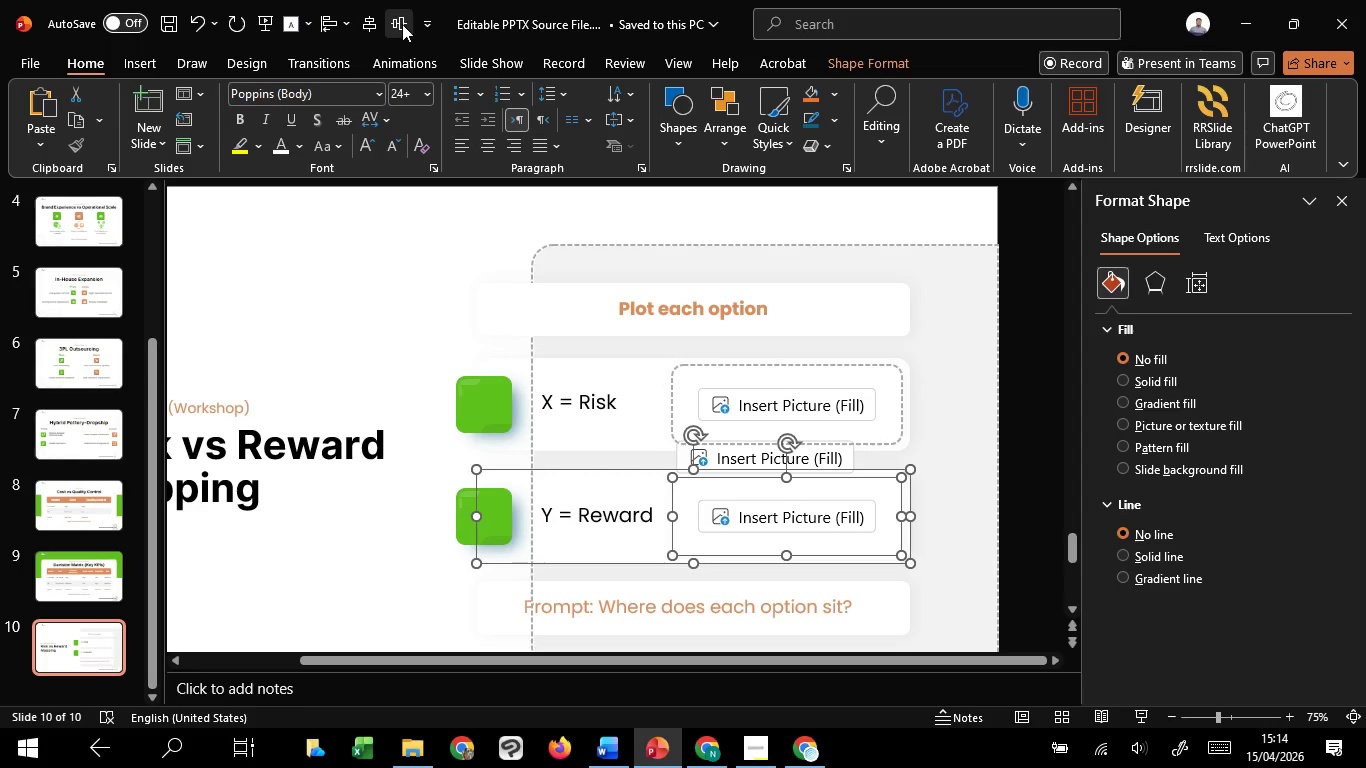 
left_click([402, 24])
 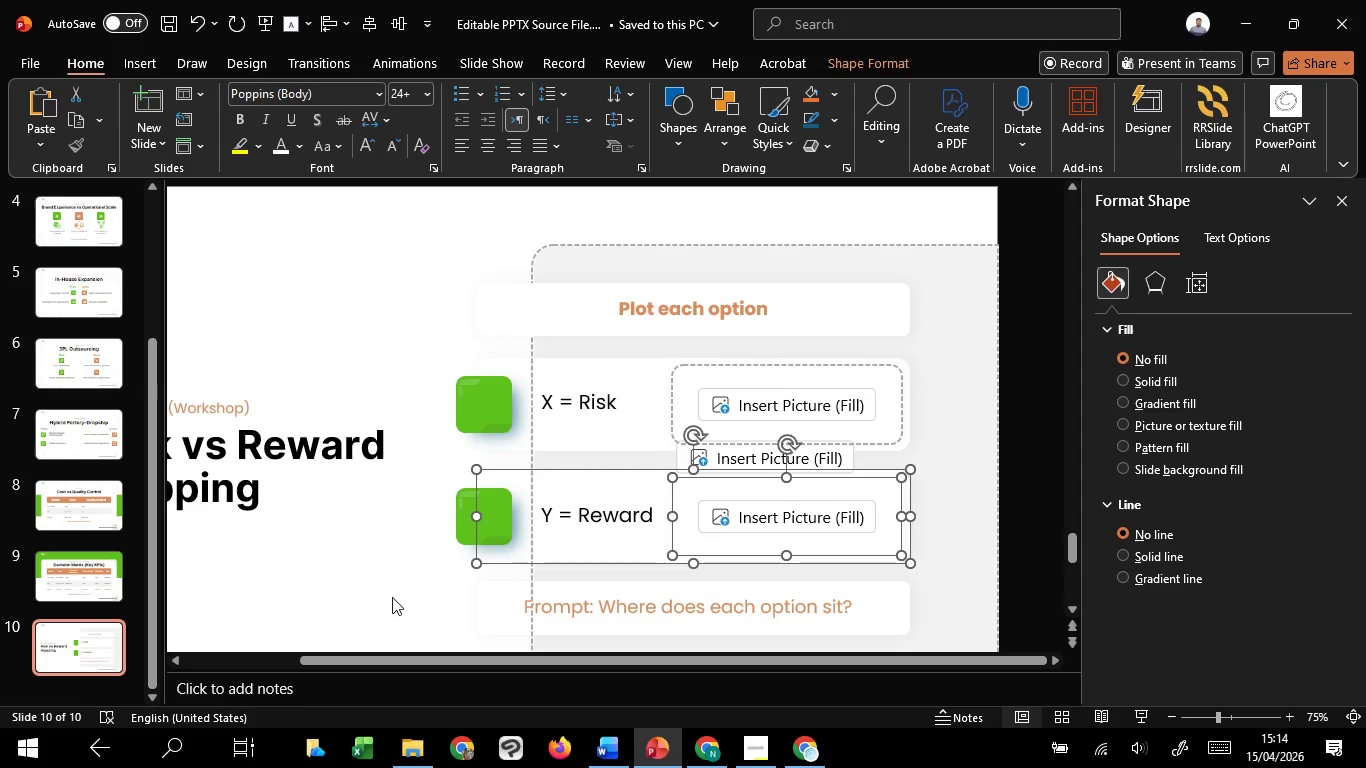 
left_click([392, 597])
 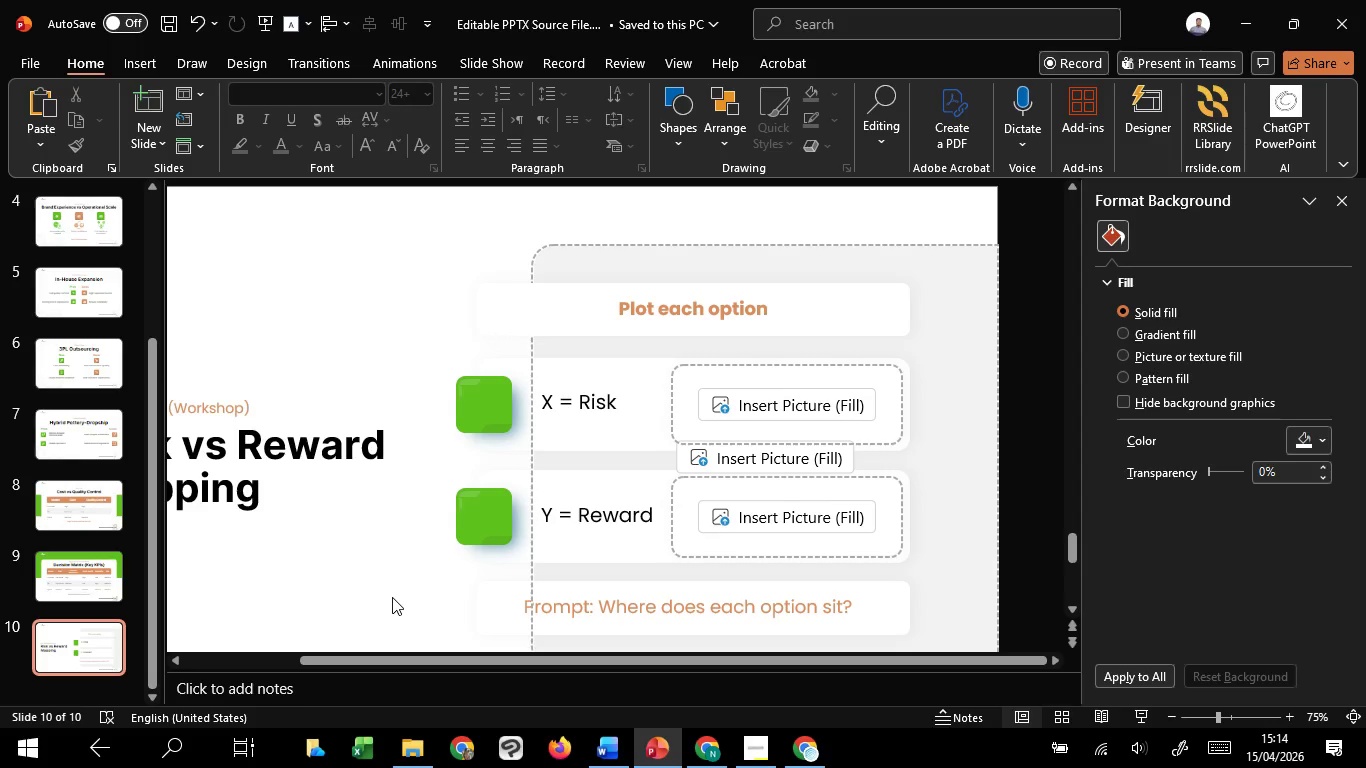 
hold_key(key=Escape, duration=0.73)
 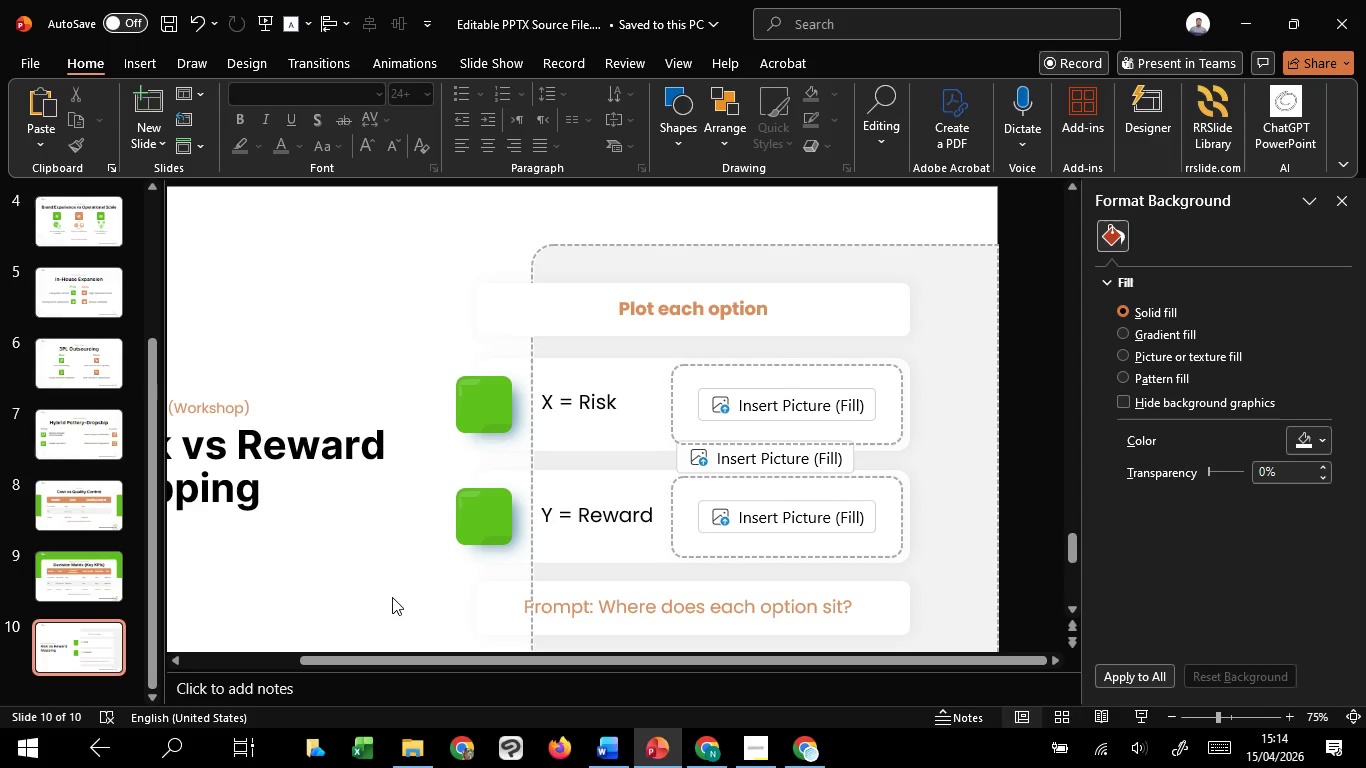 
hold_key(key=ControlLeft, duration=1.03)
 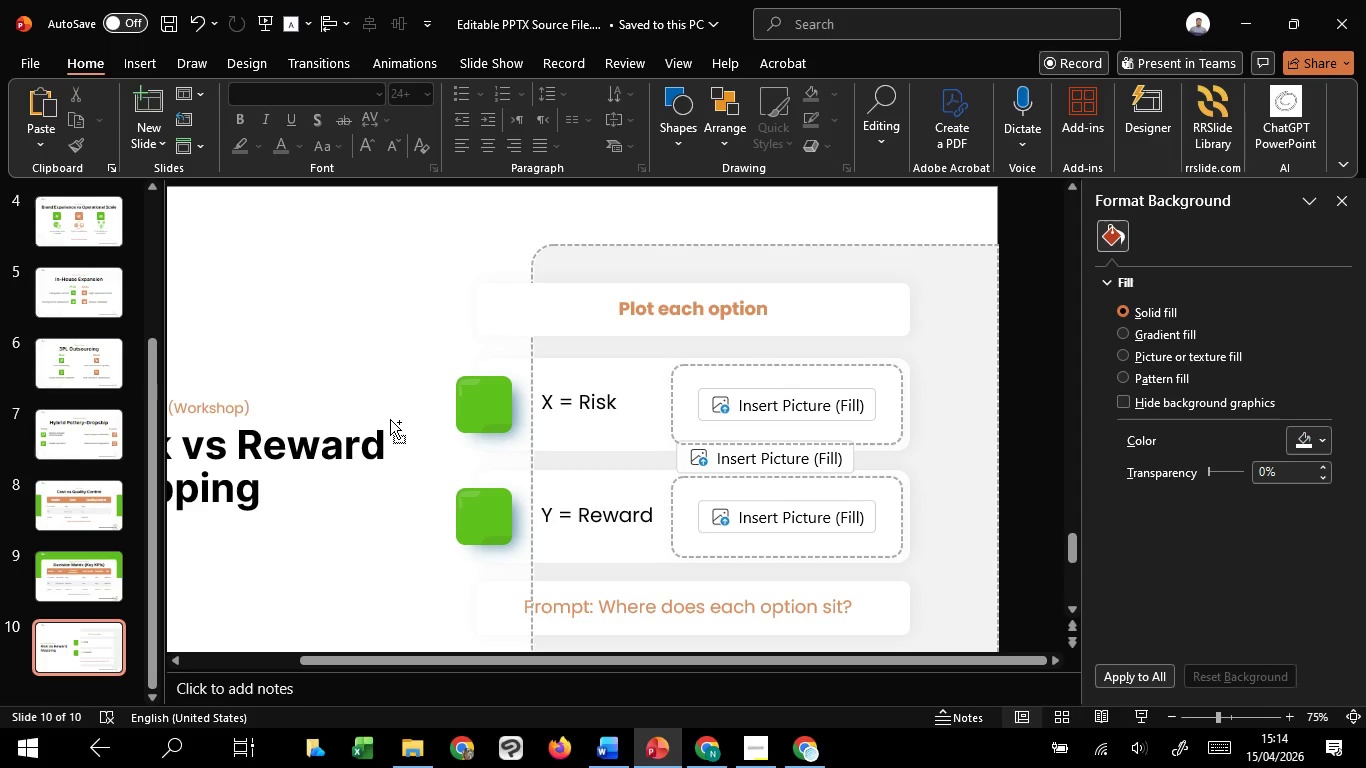 
hold_key(key=ControlLeft, duration=0.59)
 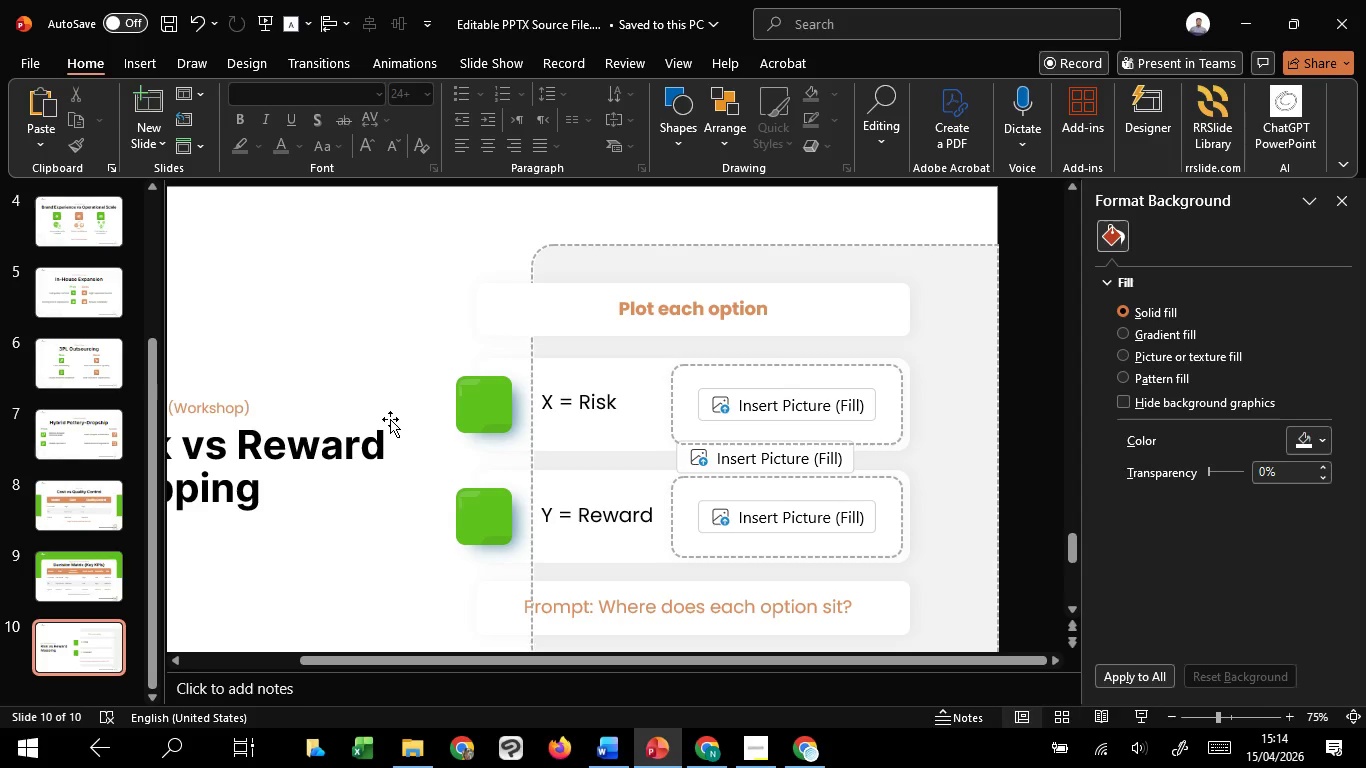 
hold_key(key=ShiftLeft, duration=0.7)
scroll: coordinate [390, 419], scroll_direction: down, amount: 1.0
 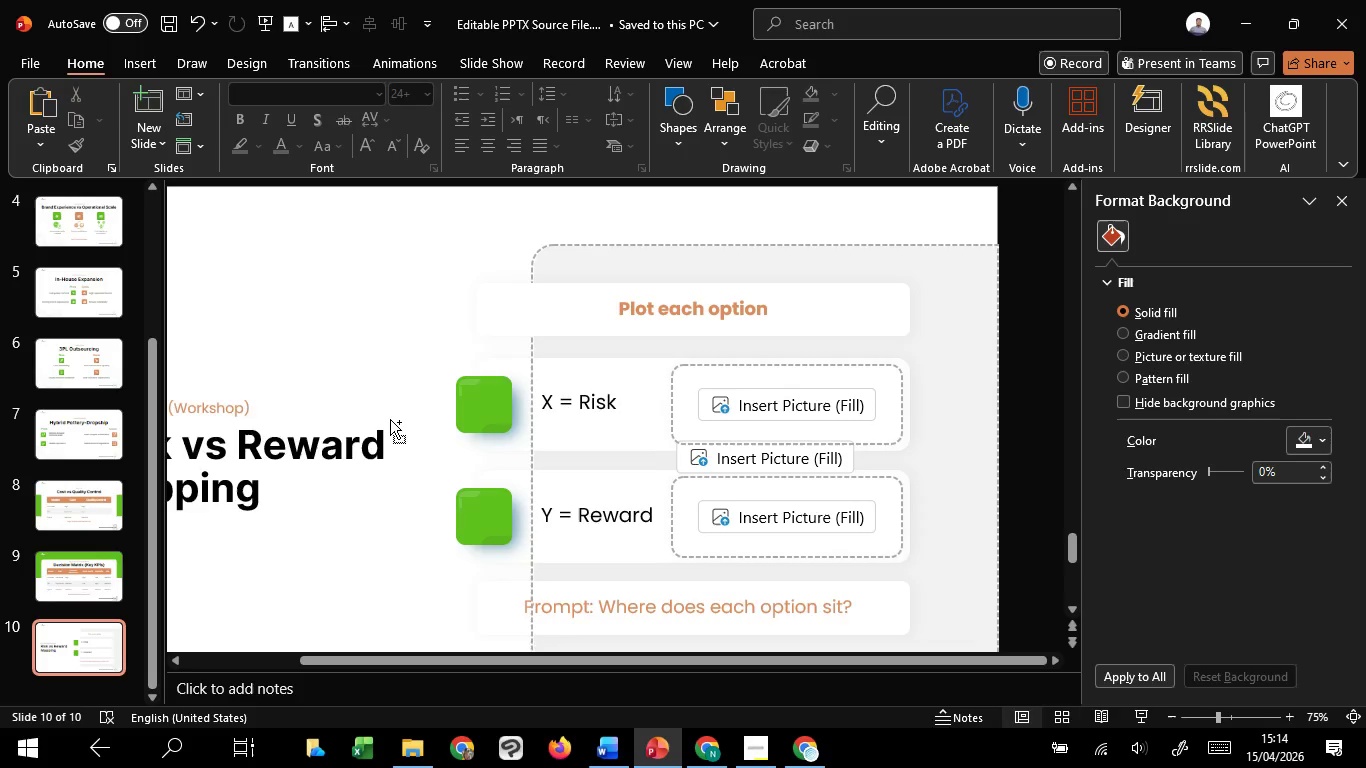 
hold_key(key=ControlLeft, duration=1.52)
 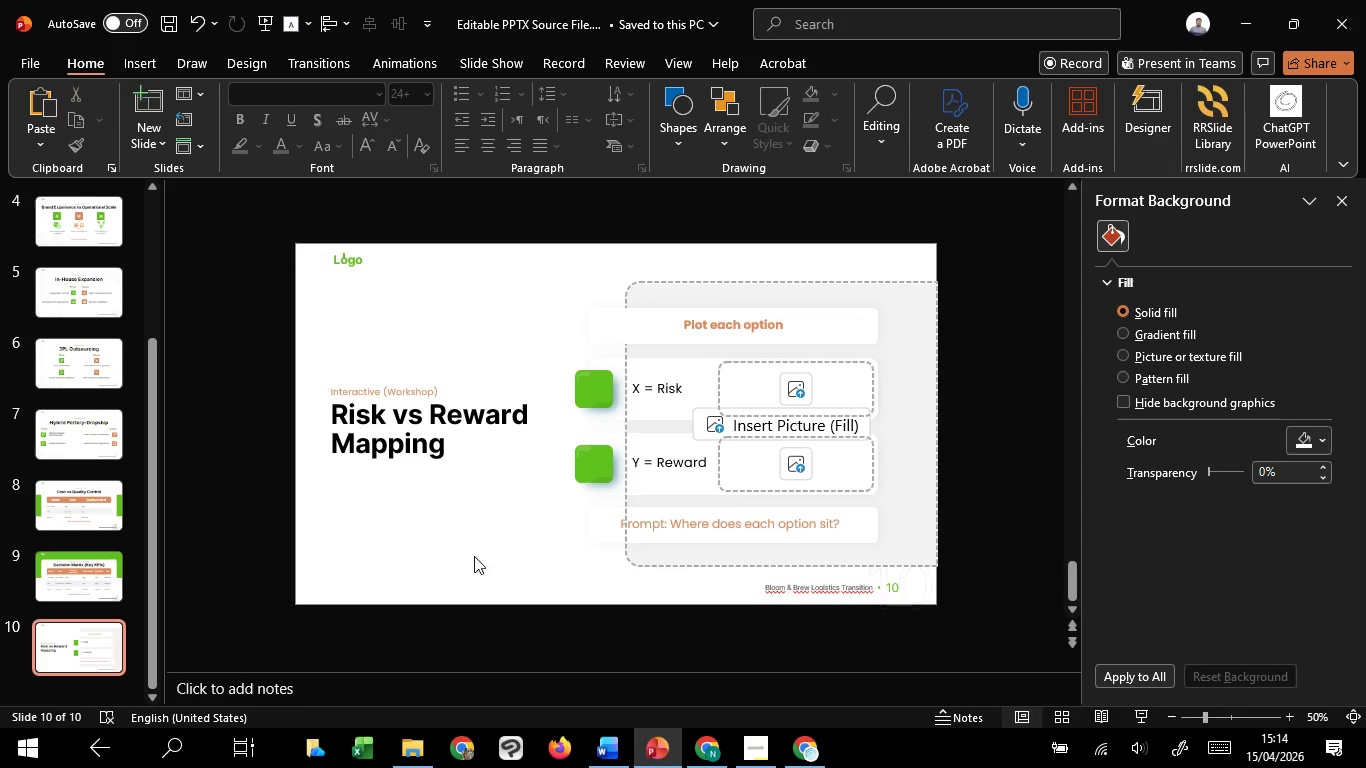 
hold_key(key=ControlLeft, duration=0.36)
 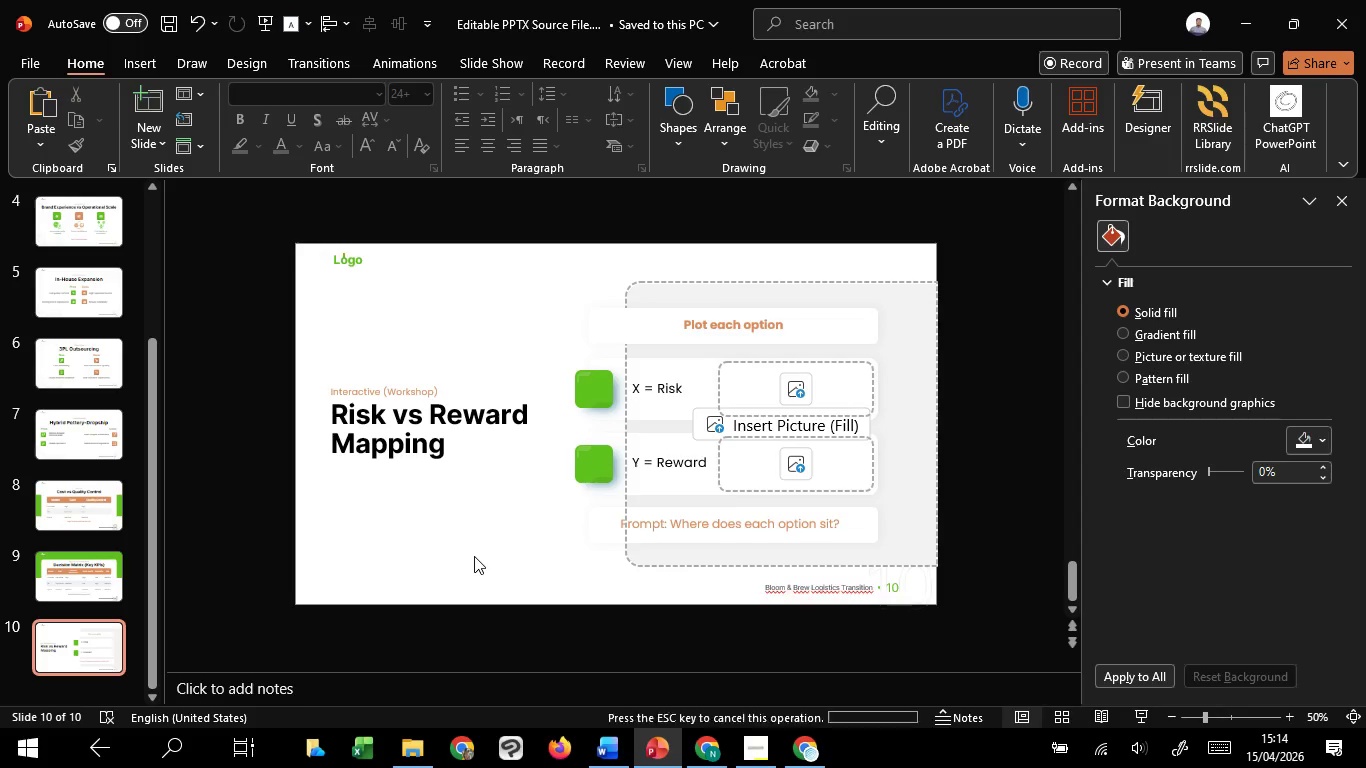 
left_click([474, 556])
 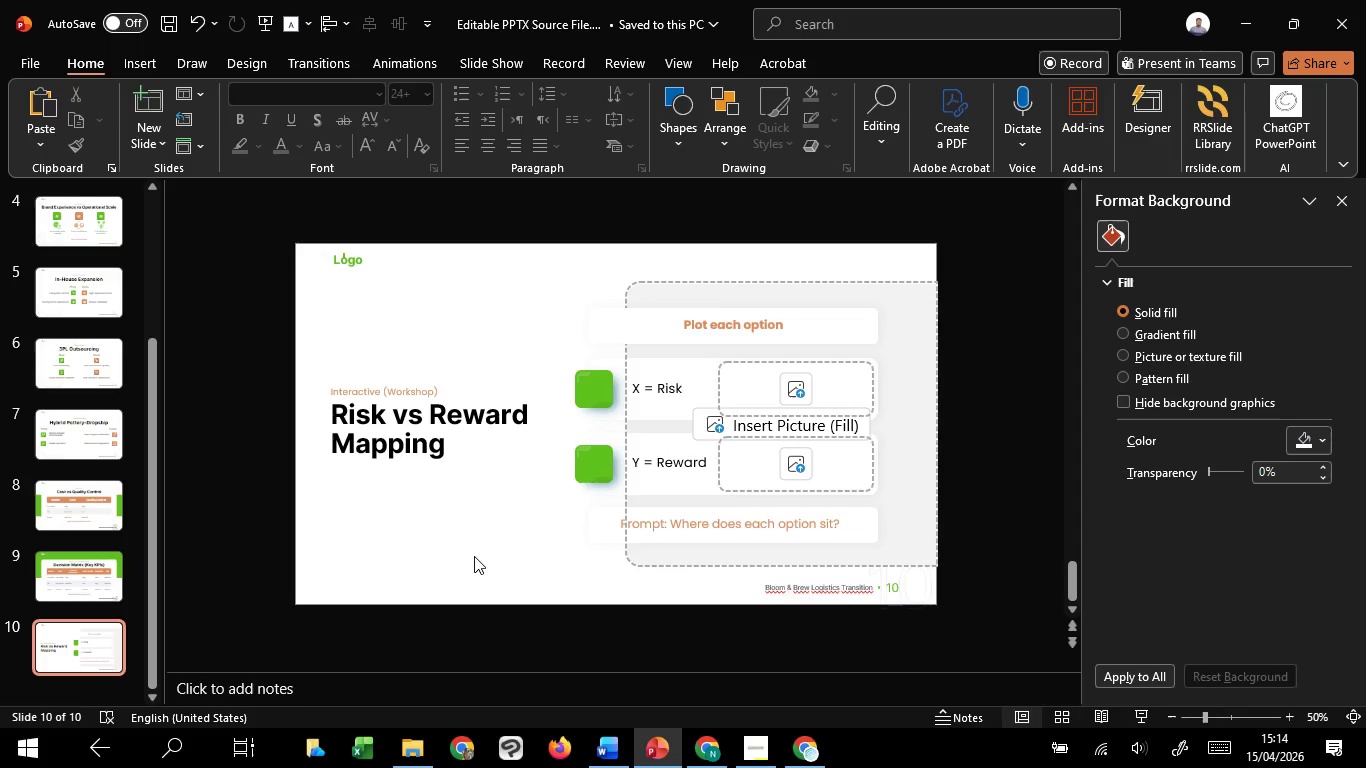 
hold_key(key=ControlLeft, duration=1.52)
scroll: coordinate [474, 556], scroll_direction: up, amount: 1.0
 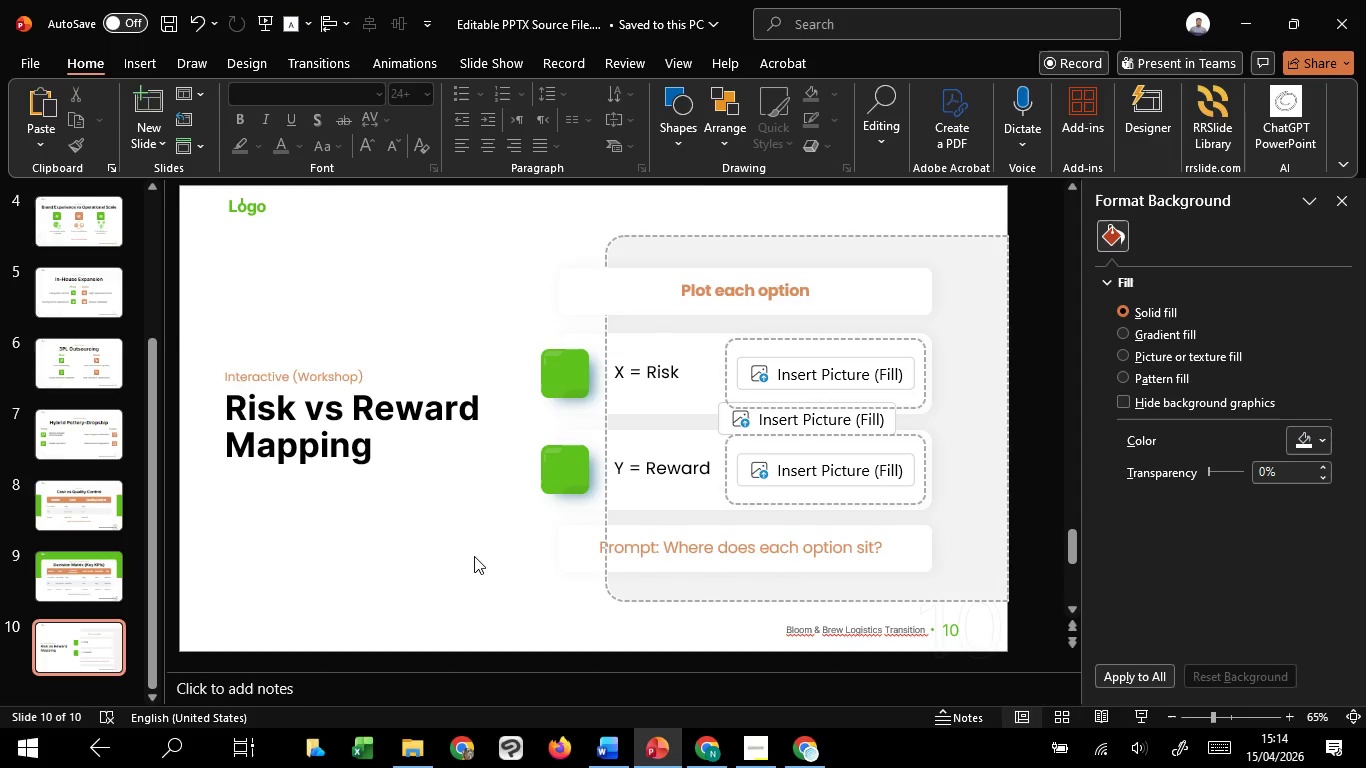 
hold_key(key=ControlLeft, duration=0.73)
scroll: coordinate [474, 556], scroll_direction: down, amount: 1.0
 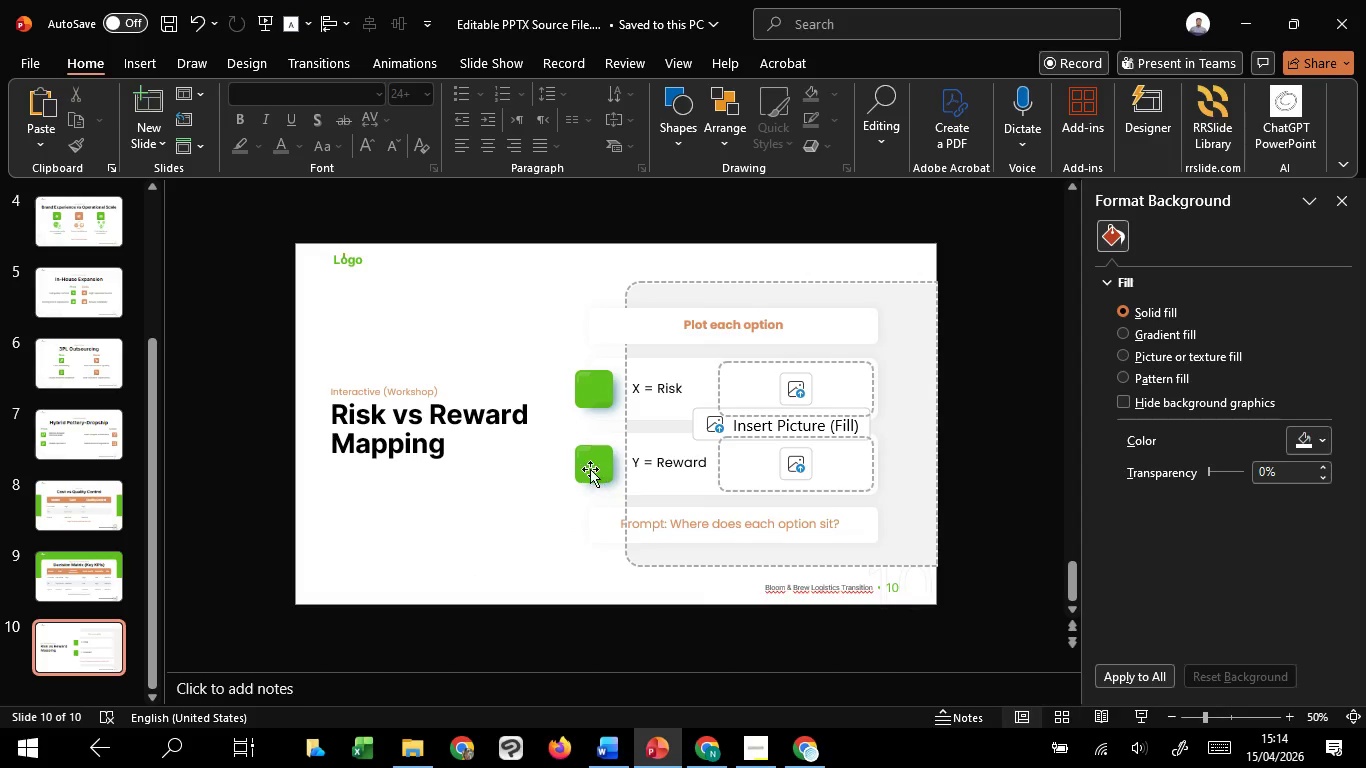 
left_click([590, 468])
 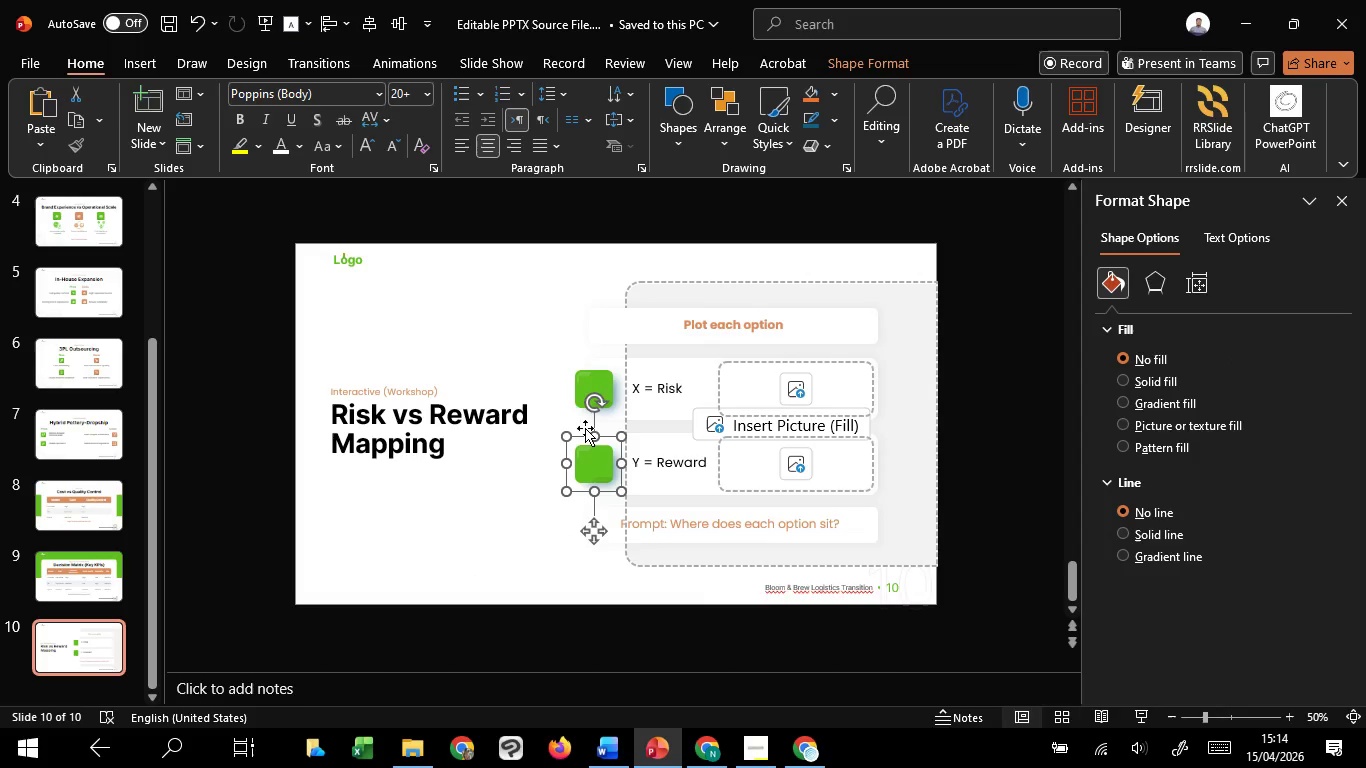 
hold_key(key=ShiftLeft, duration=0.78)
left_click([589, 382])
 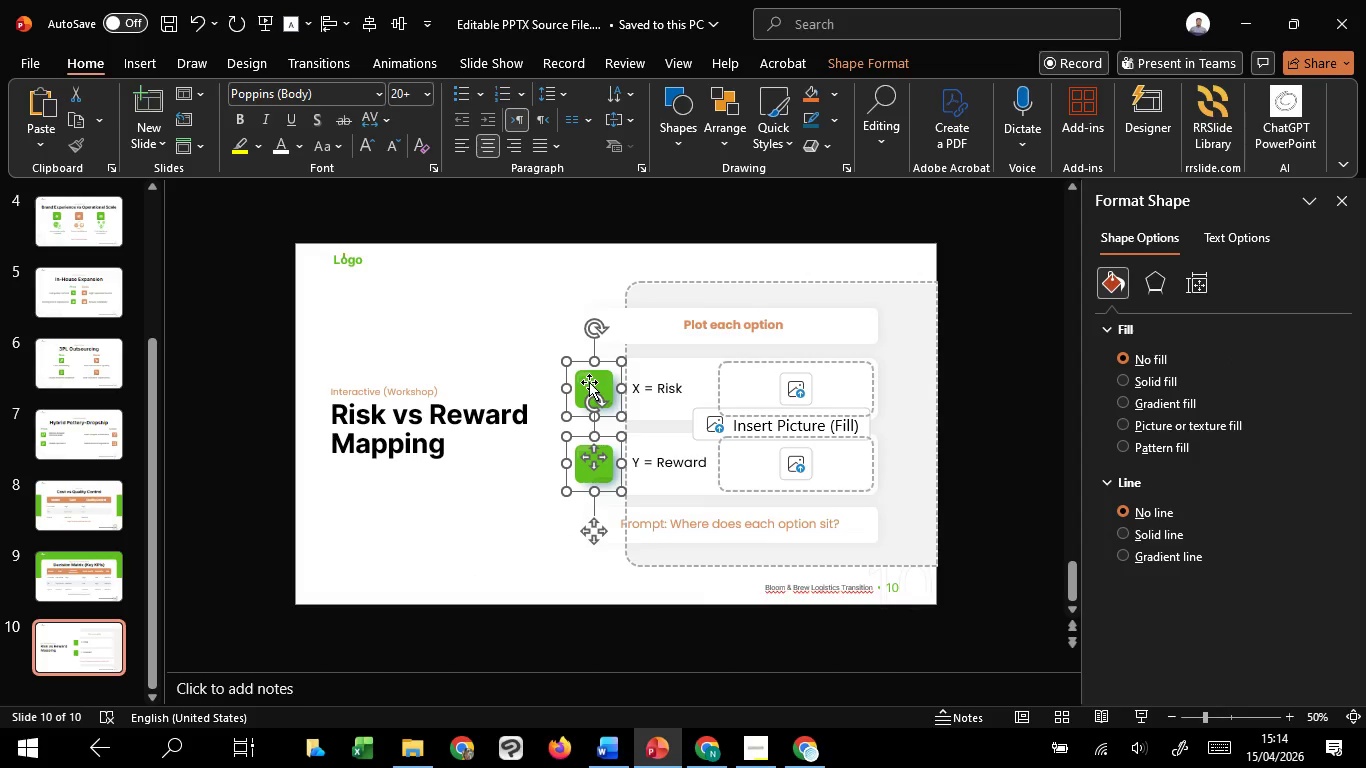 
hold_key(key=ShiftLeft, duration=25.48)
 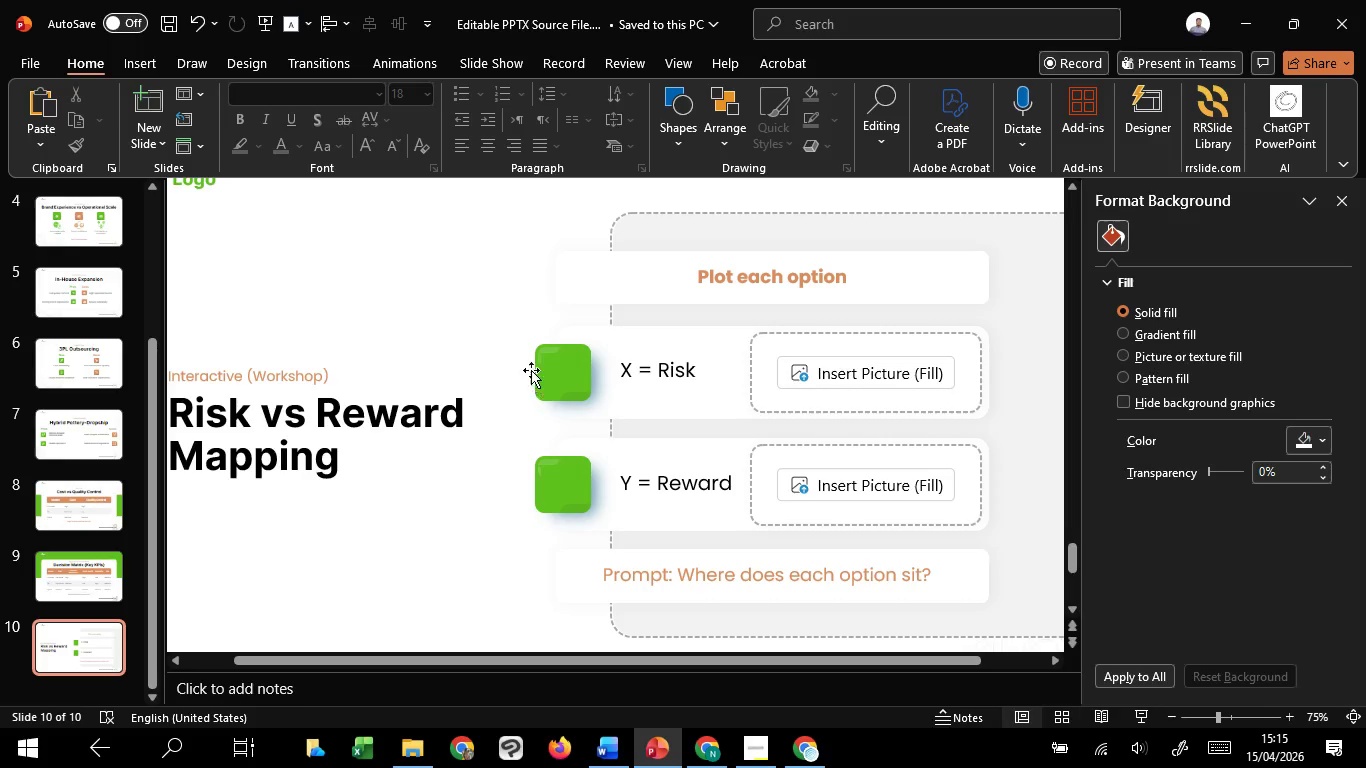 
hold_key(key=ControlLeft, duration=0.98)
 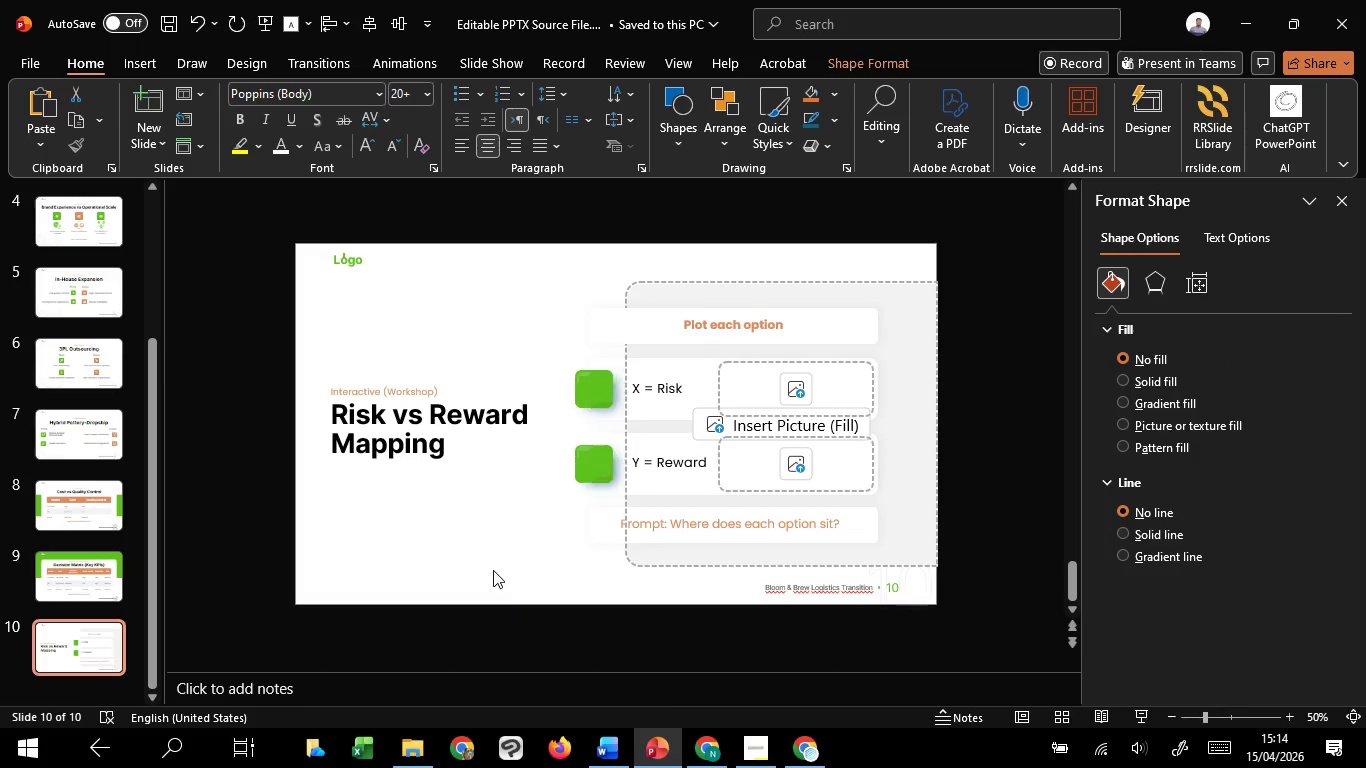 
hold_key(key=ControlLeft, duration=1.95)
left_click([493, 570])
 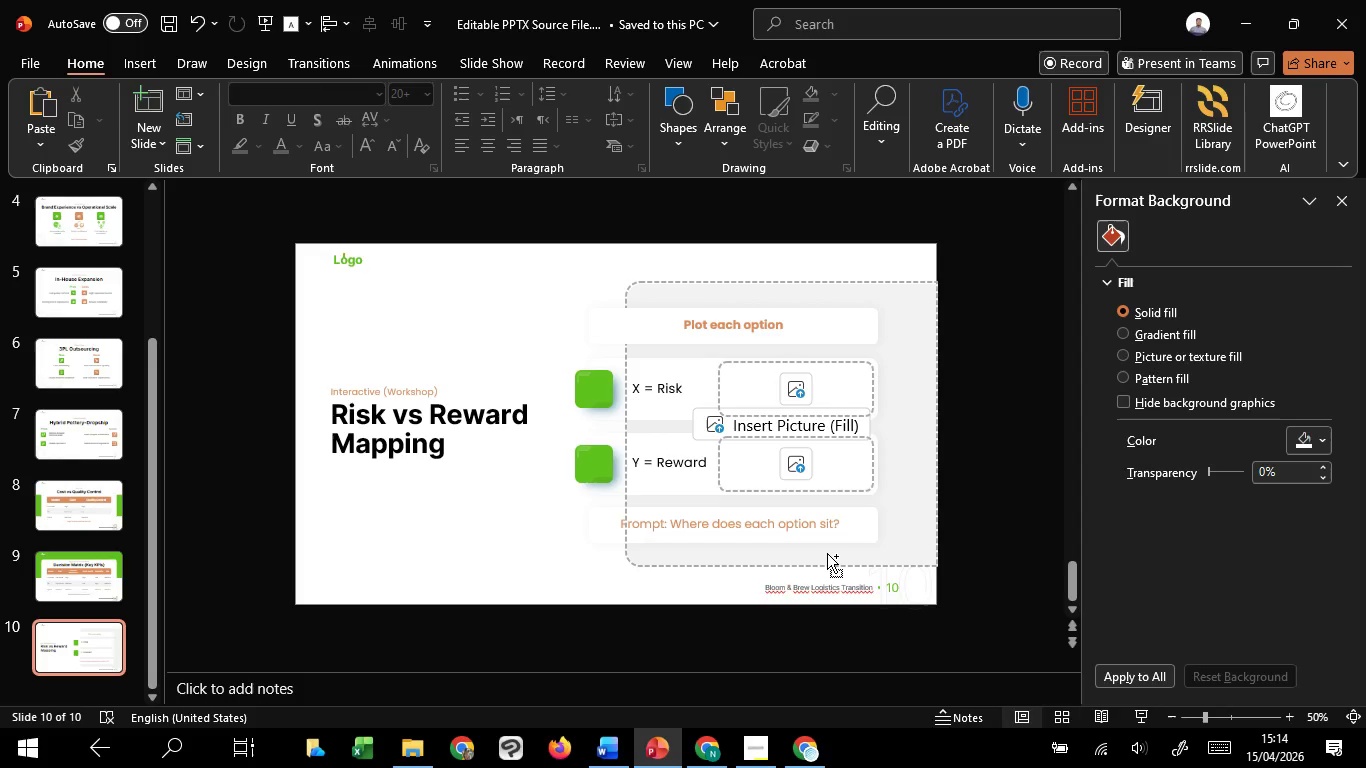 
hold_key(key=ControlLeft, duration=0.75)
 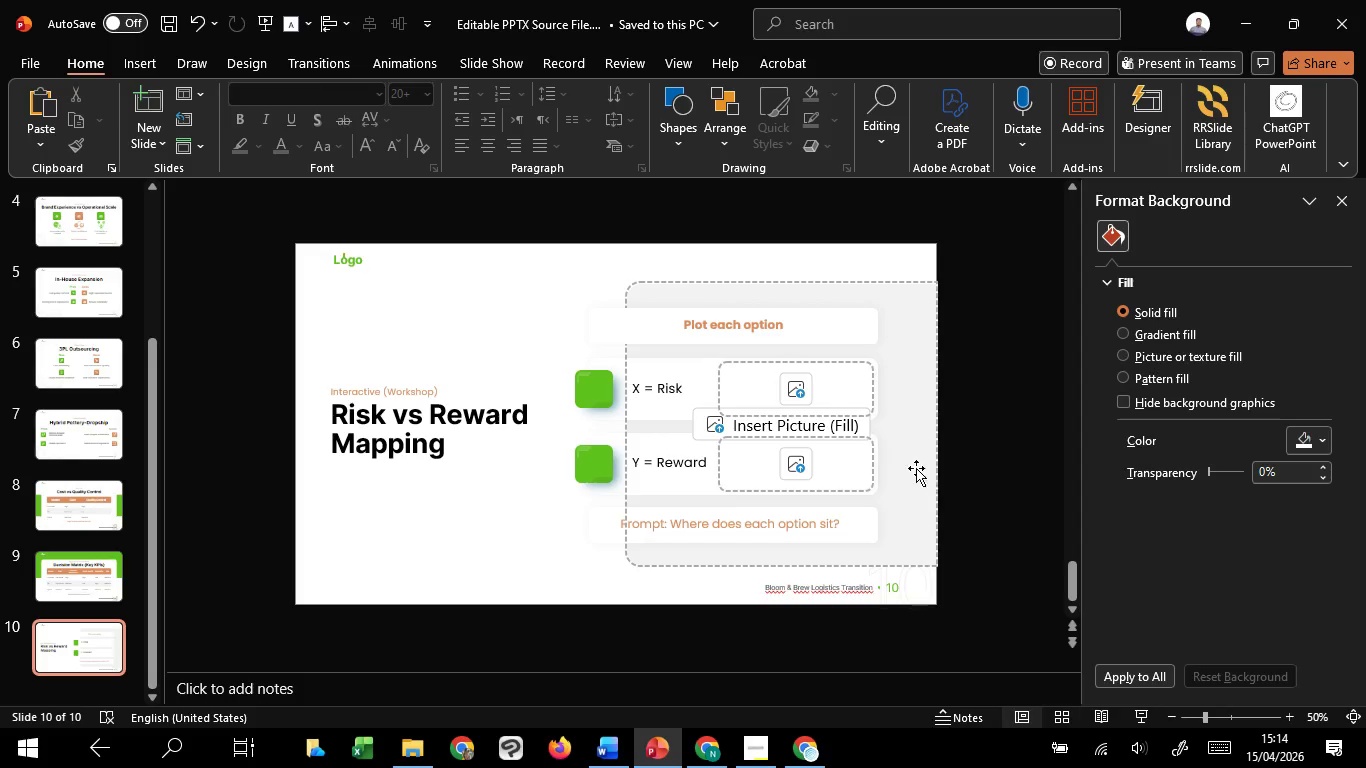 
left_click([916, 468])
 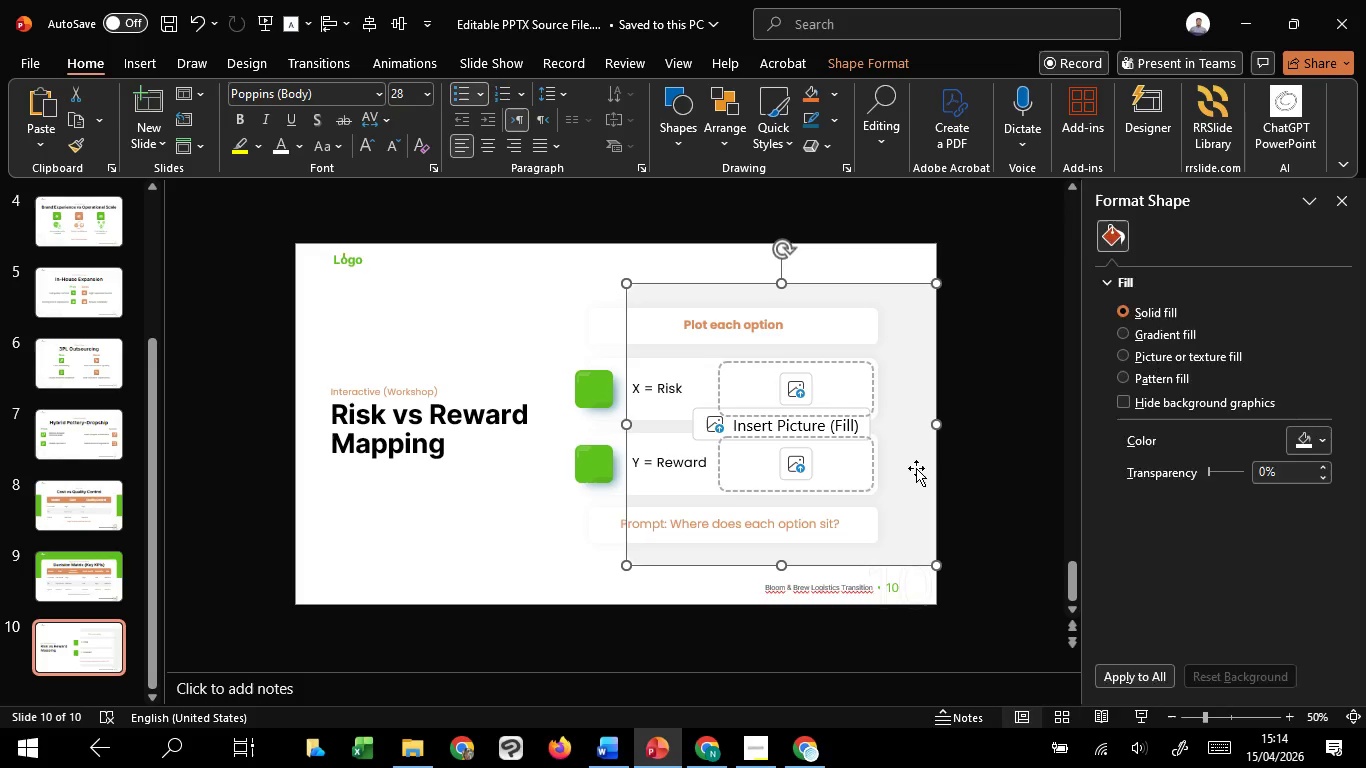 
right_click([916, 468])
 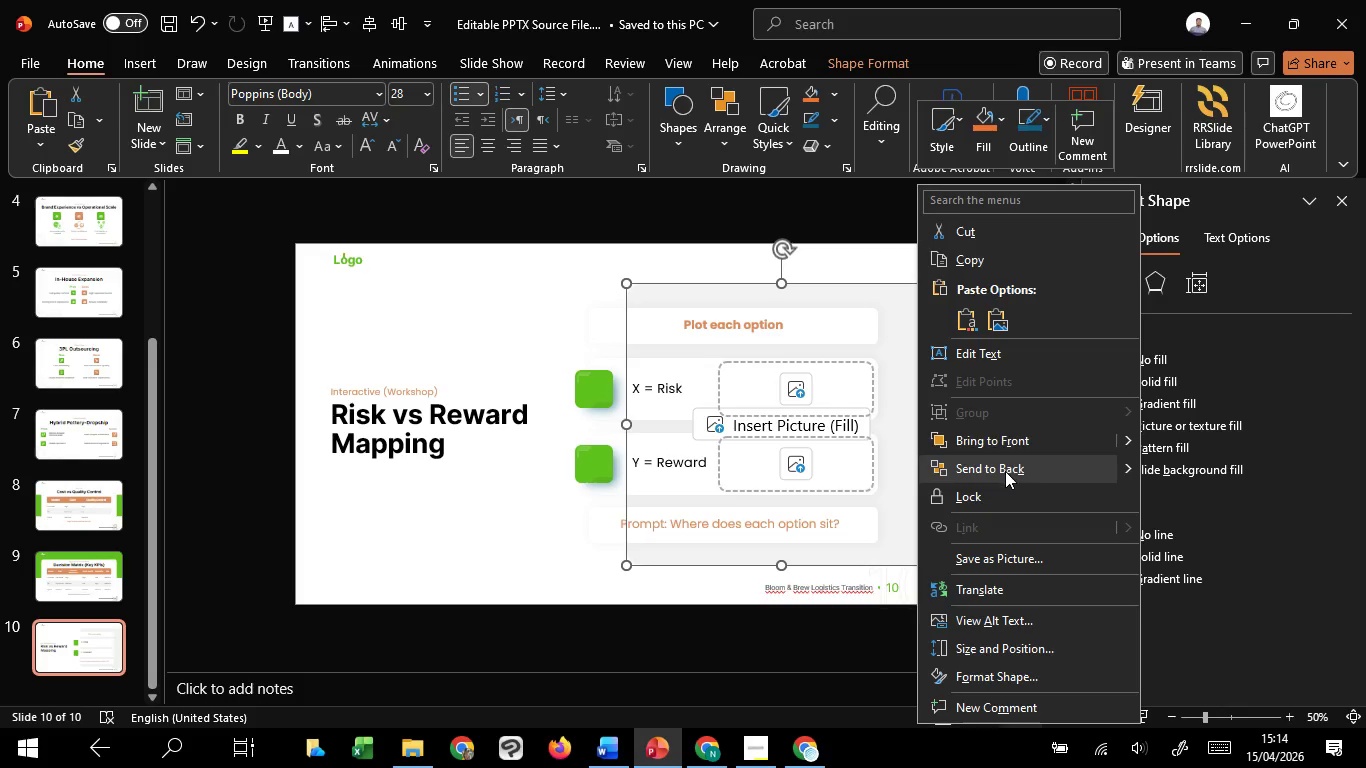 
left_click([1005, 471])
 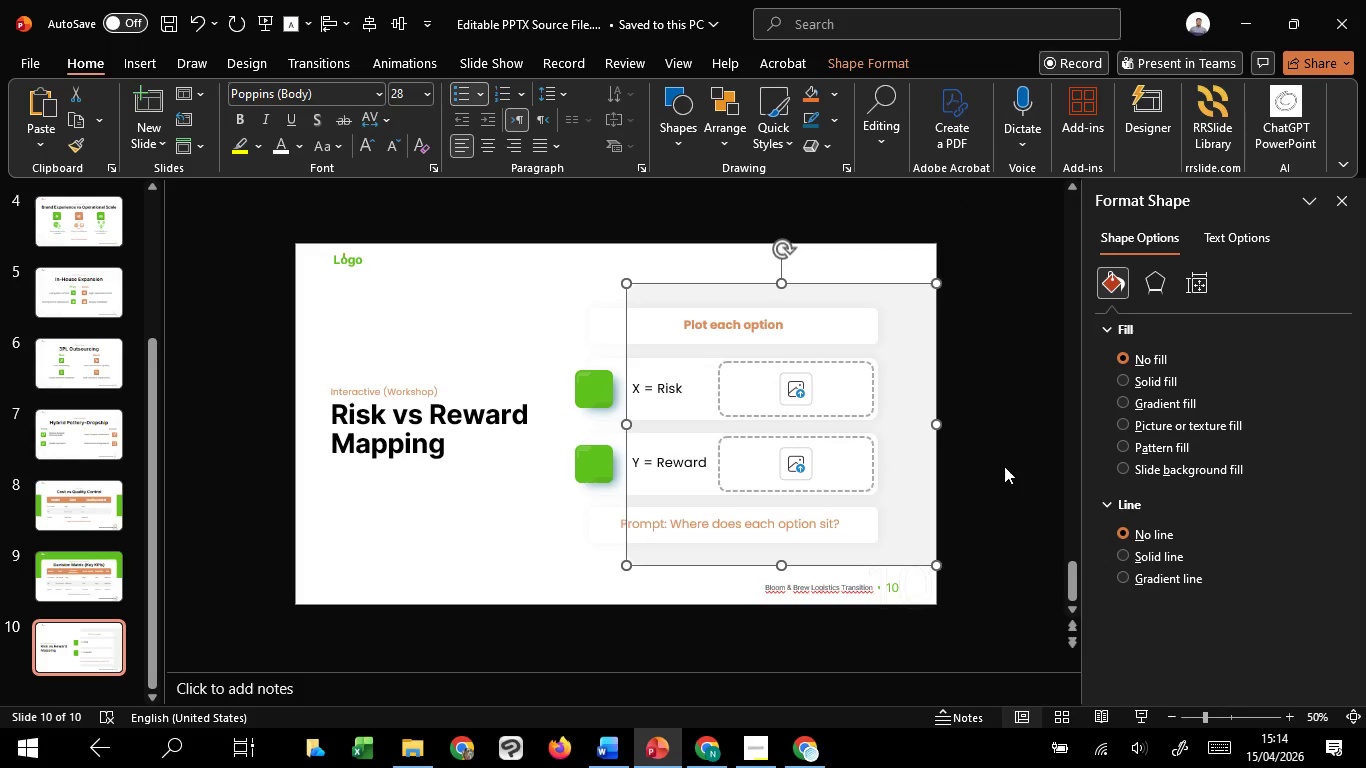 
left_click([1004, 466])
 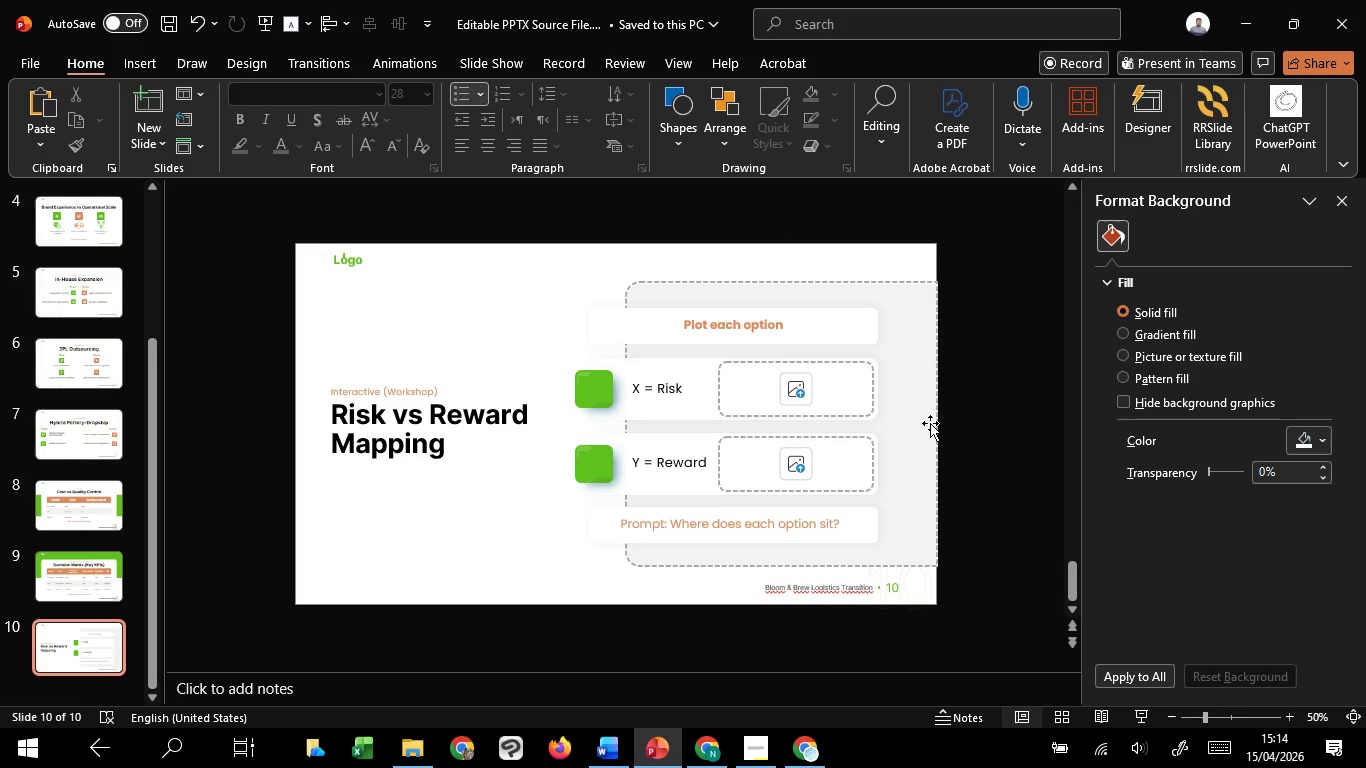 
left_click([927, 419])
 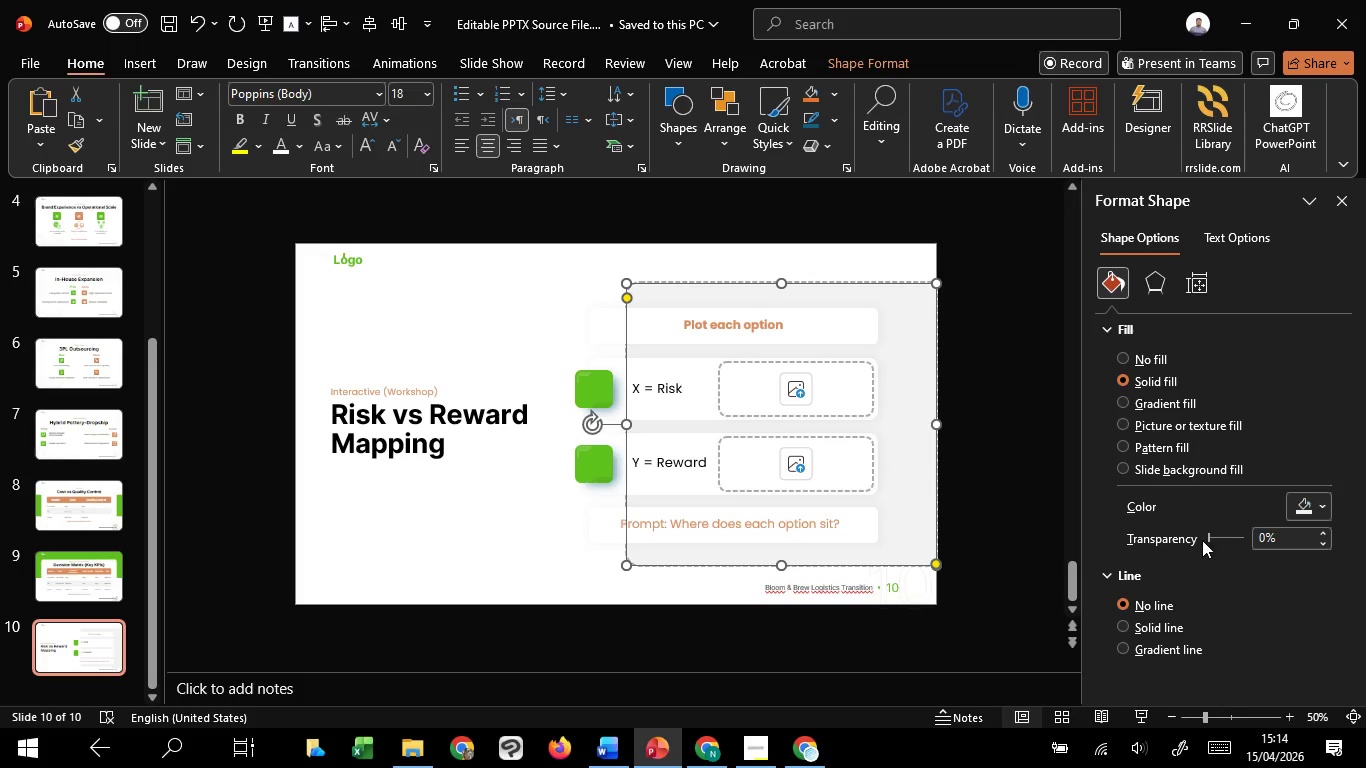 
left_click_drag(start_coordinate=[1208, 537], to_coordinate=[1224, 532])
 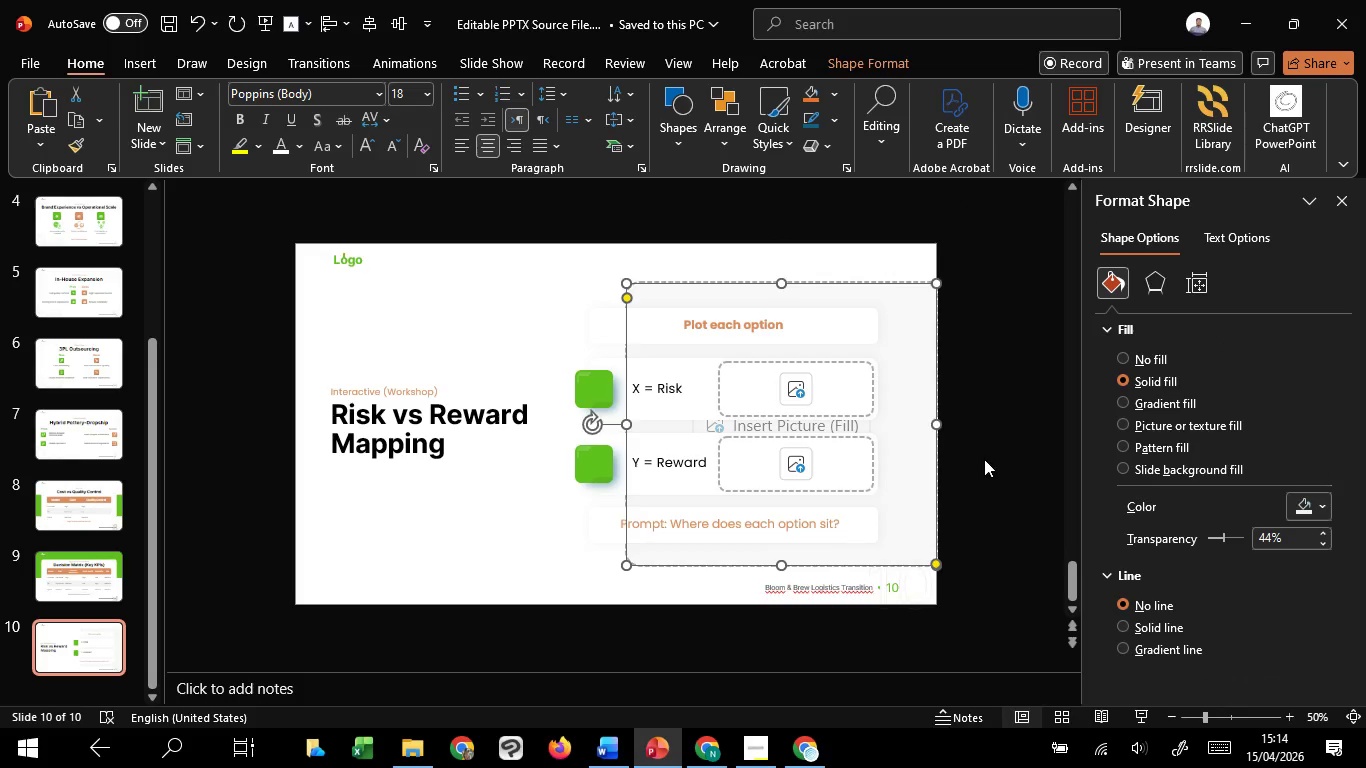 
left_click([986, 458])
 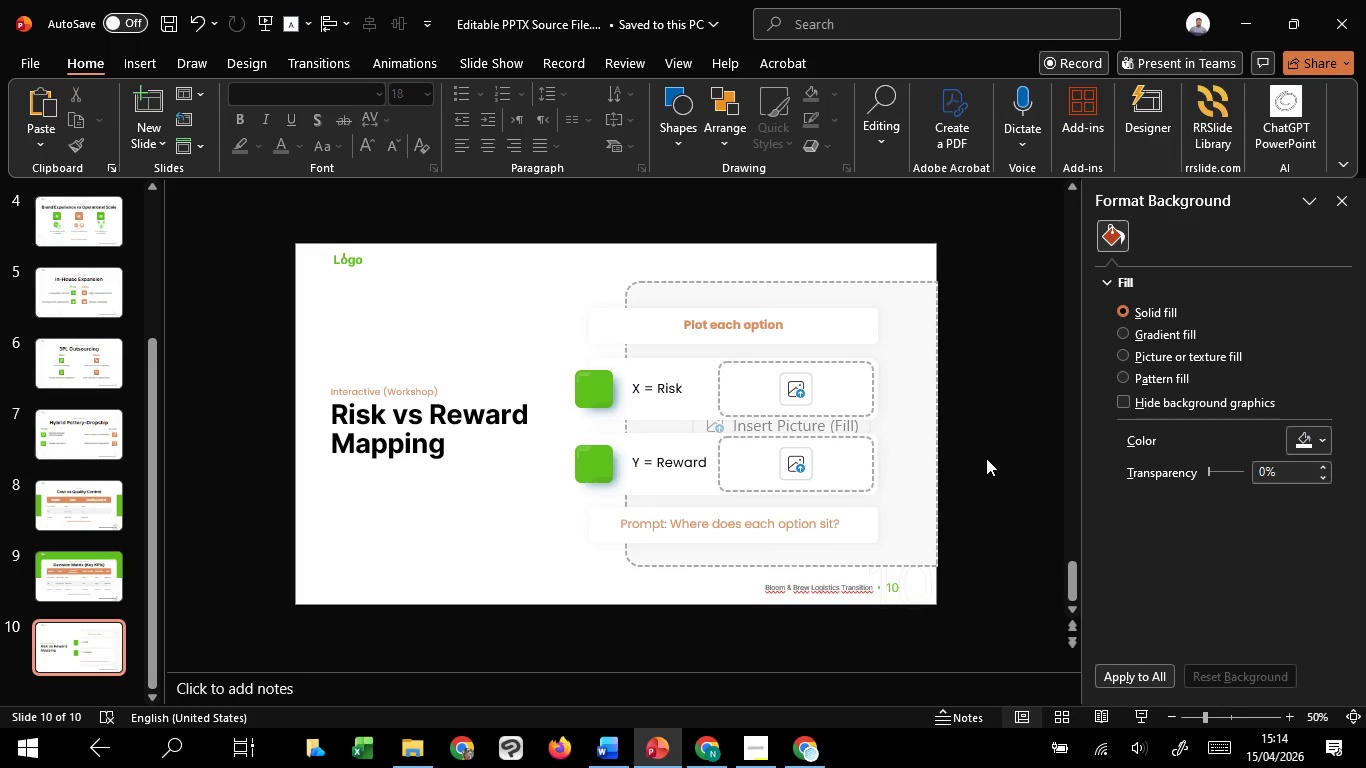 
hold_key(key=ControlLeft, duration=1.3)
scroll: coordinate [986, 458], scroll_direction: up, amount: 1.0
 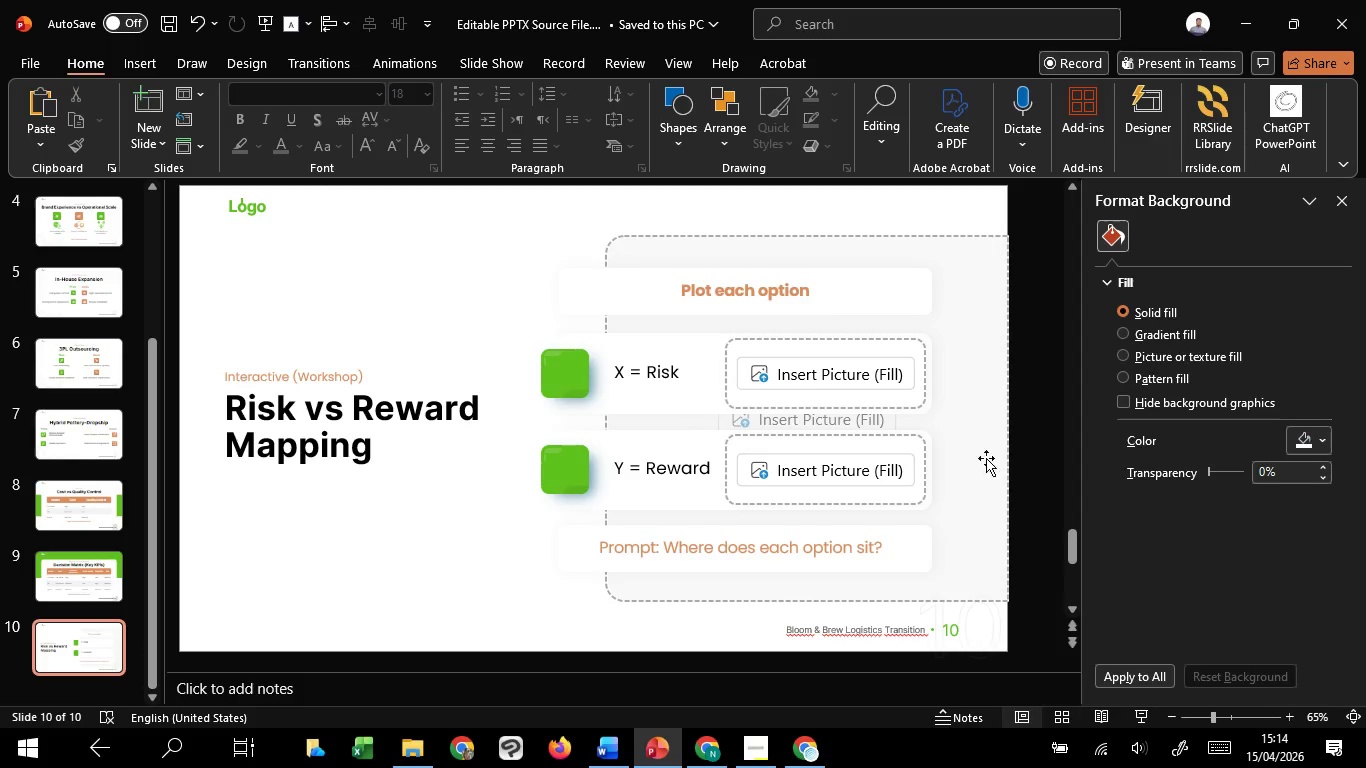 
left_click([986, 458])
 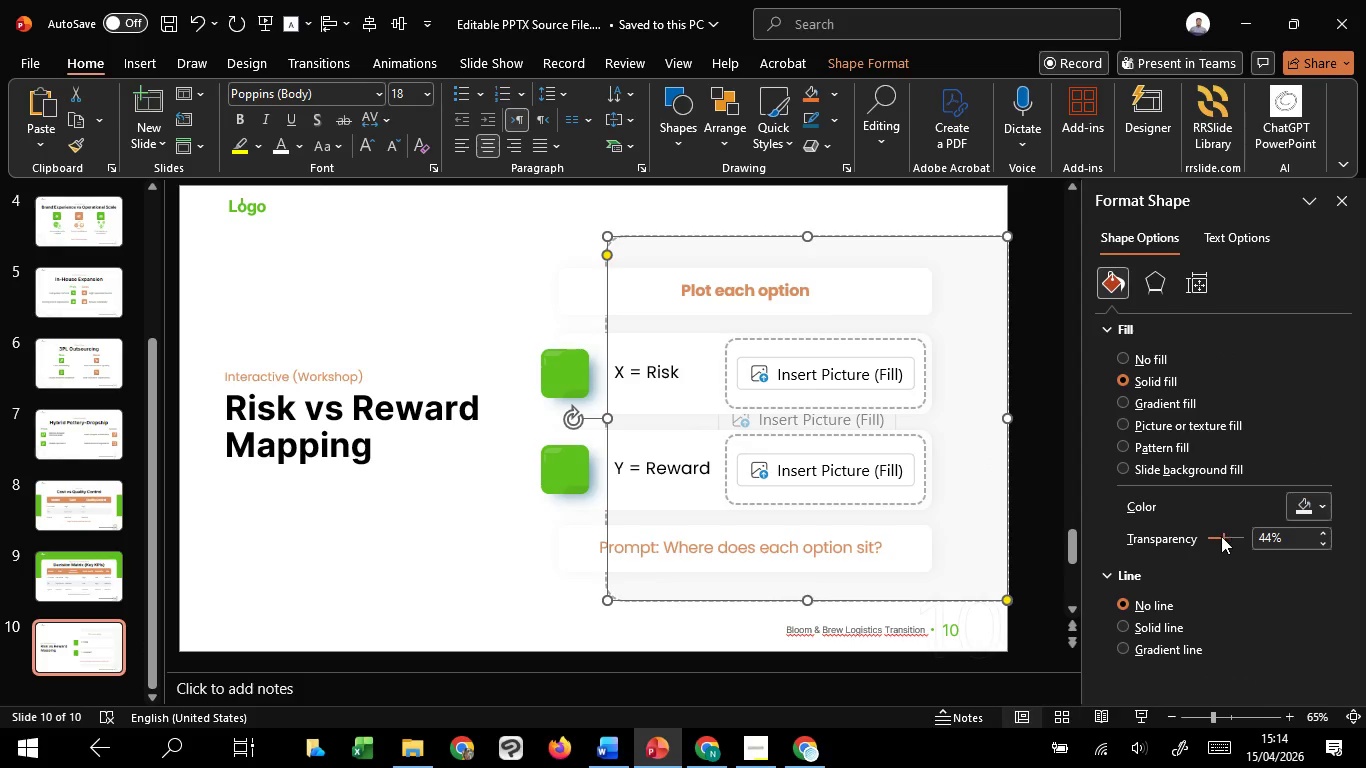 
left_click_drag(start_coordinate=[1221, 536], to_coordinate=[1165, 536])
 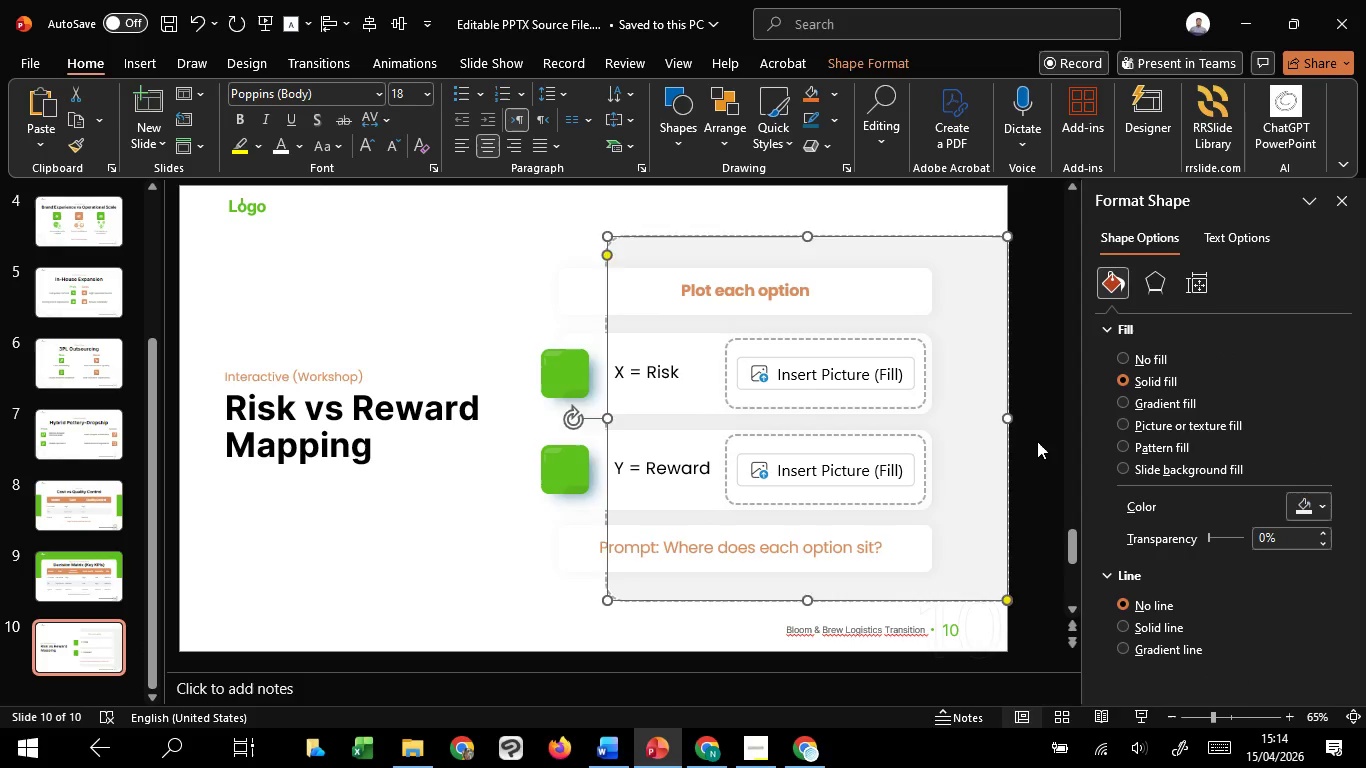 
left_click([1037, 441])
 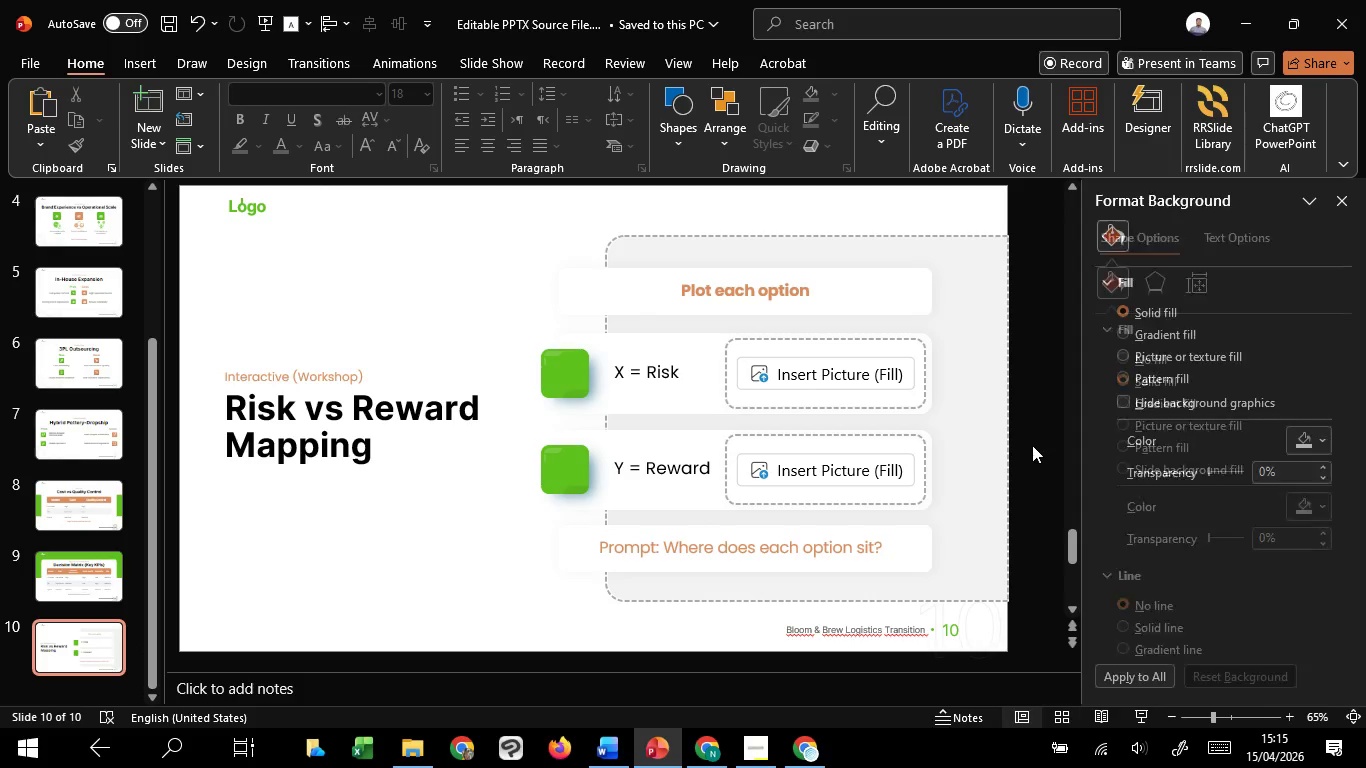 
hold_key(key=ControlLeft, duration=1.5)
scroll: coordinate [1034, 445], scroll_direction: up, amount: 1.0
 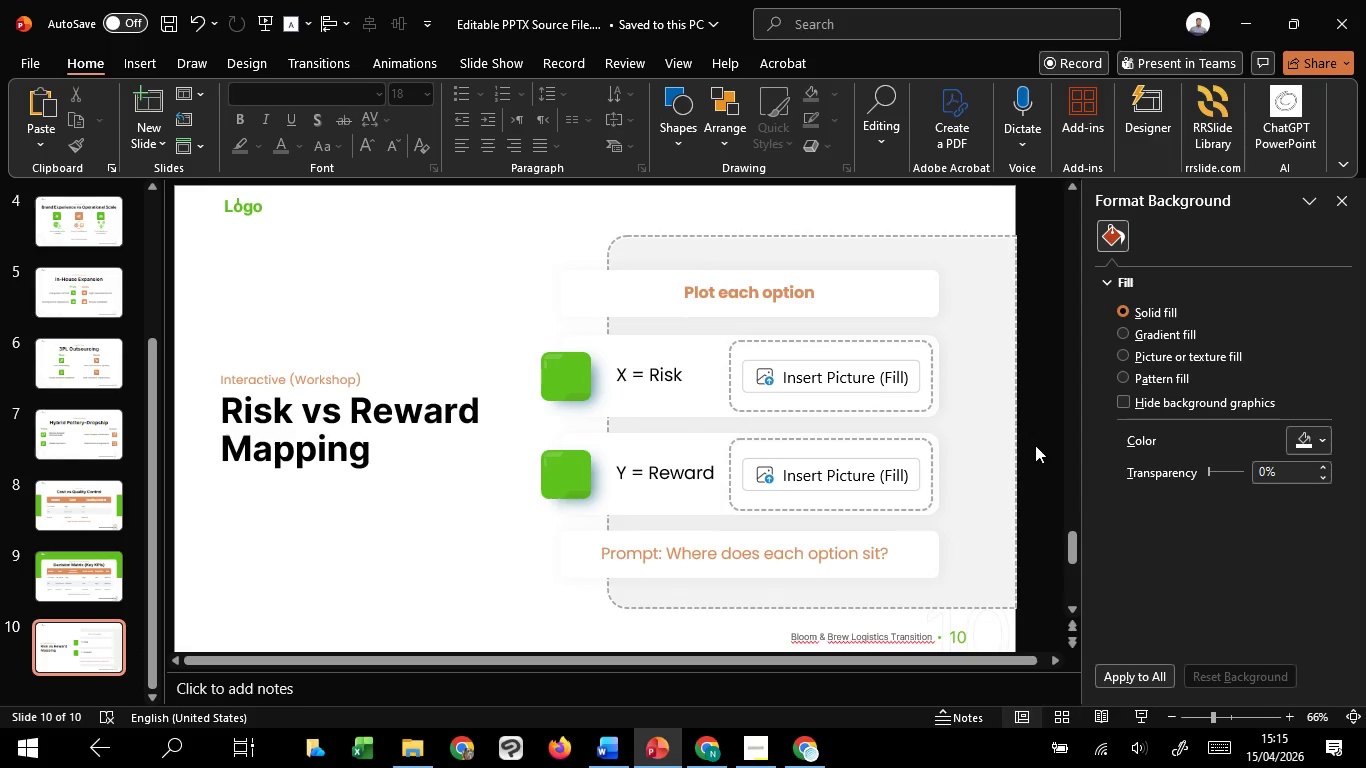 
hold_key(key=ControlLeft, duration=1.36)
 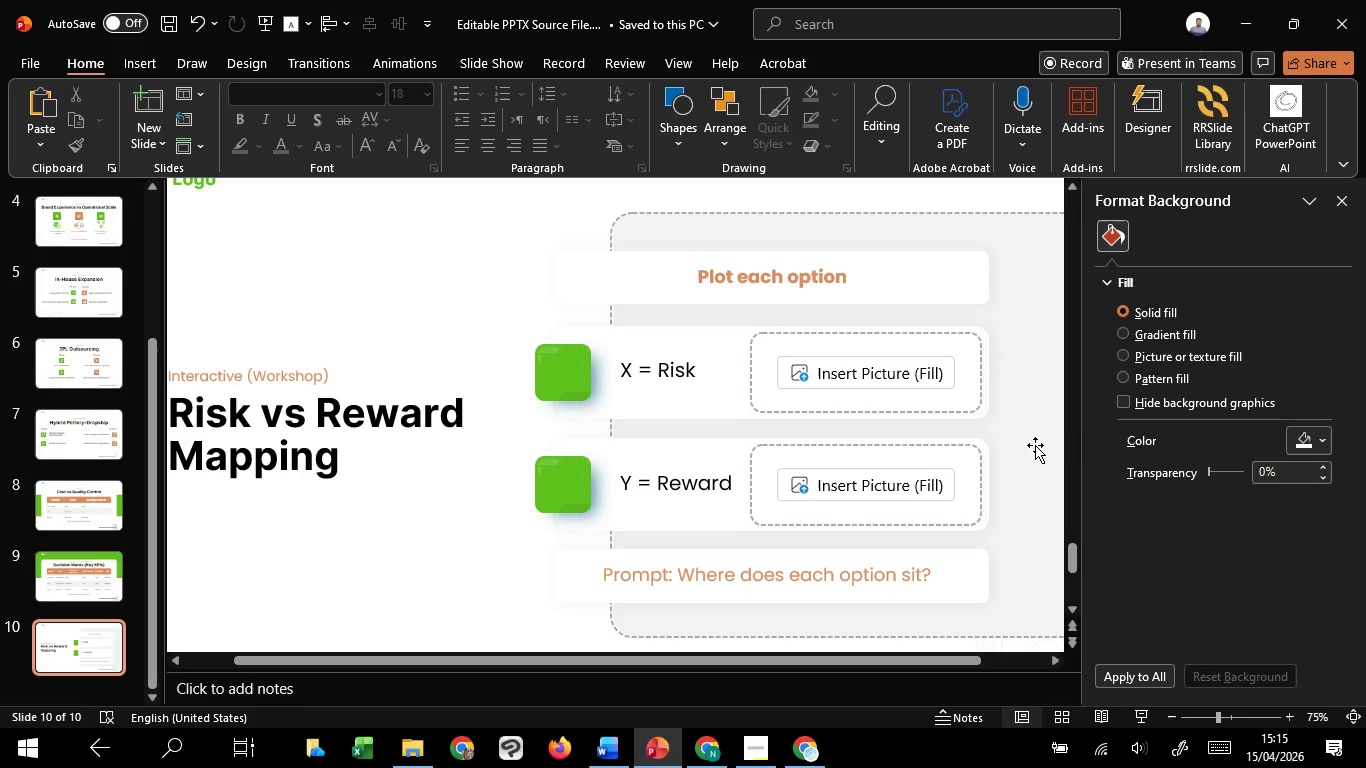 
scroll: coordinate [1035, 445], scroll_direction: up, amount: 1.0
 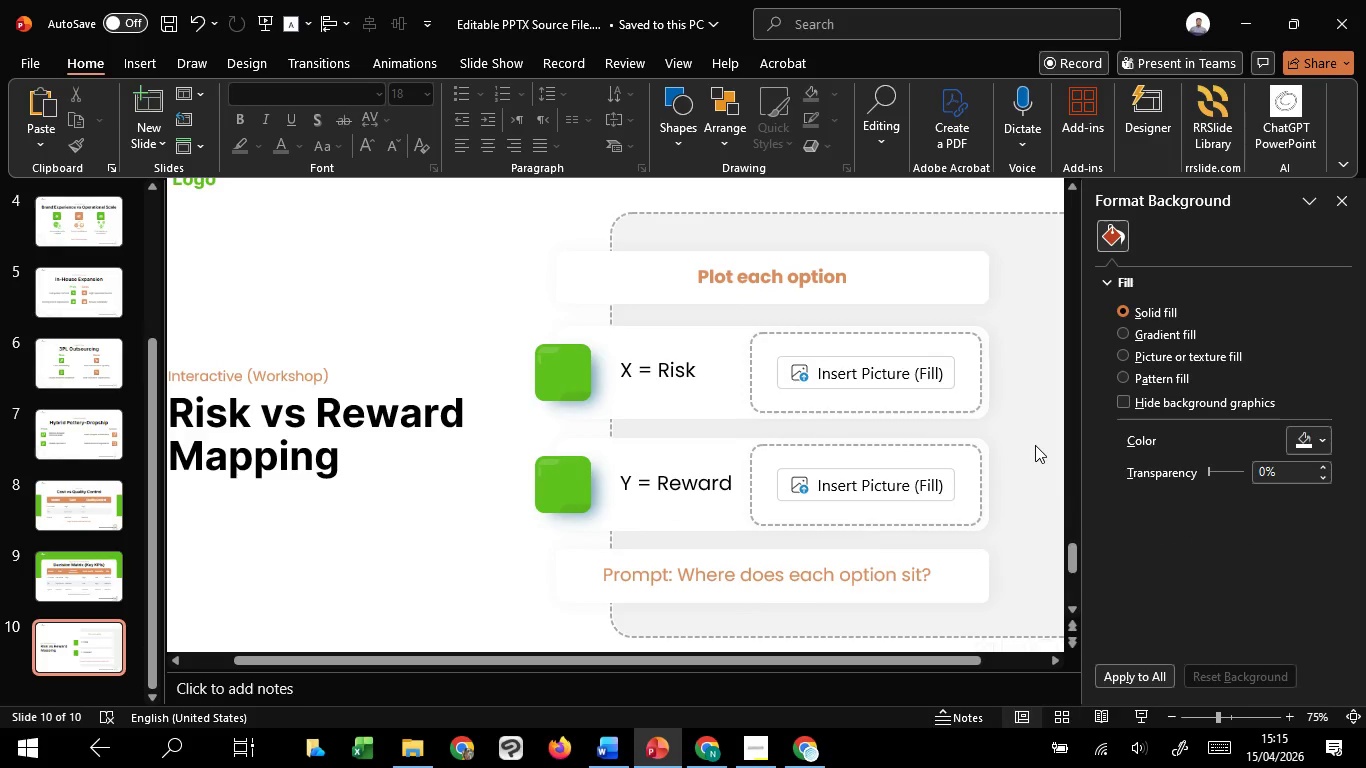 
key(Meta+Shift+S)
 